 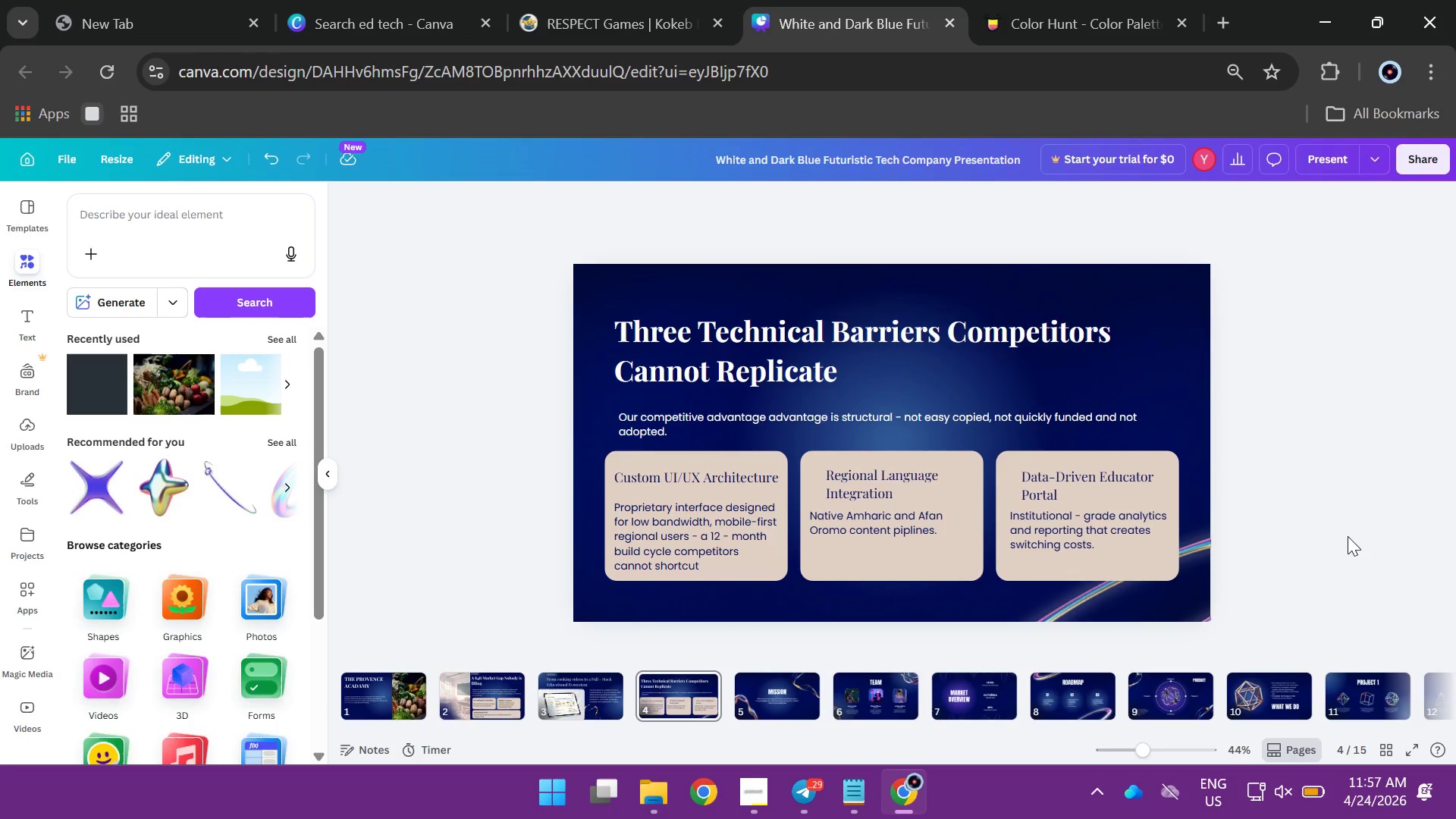 
hold_key(key=AltLeft, duration=2.0)
 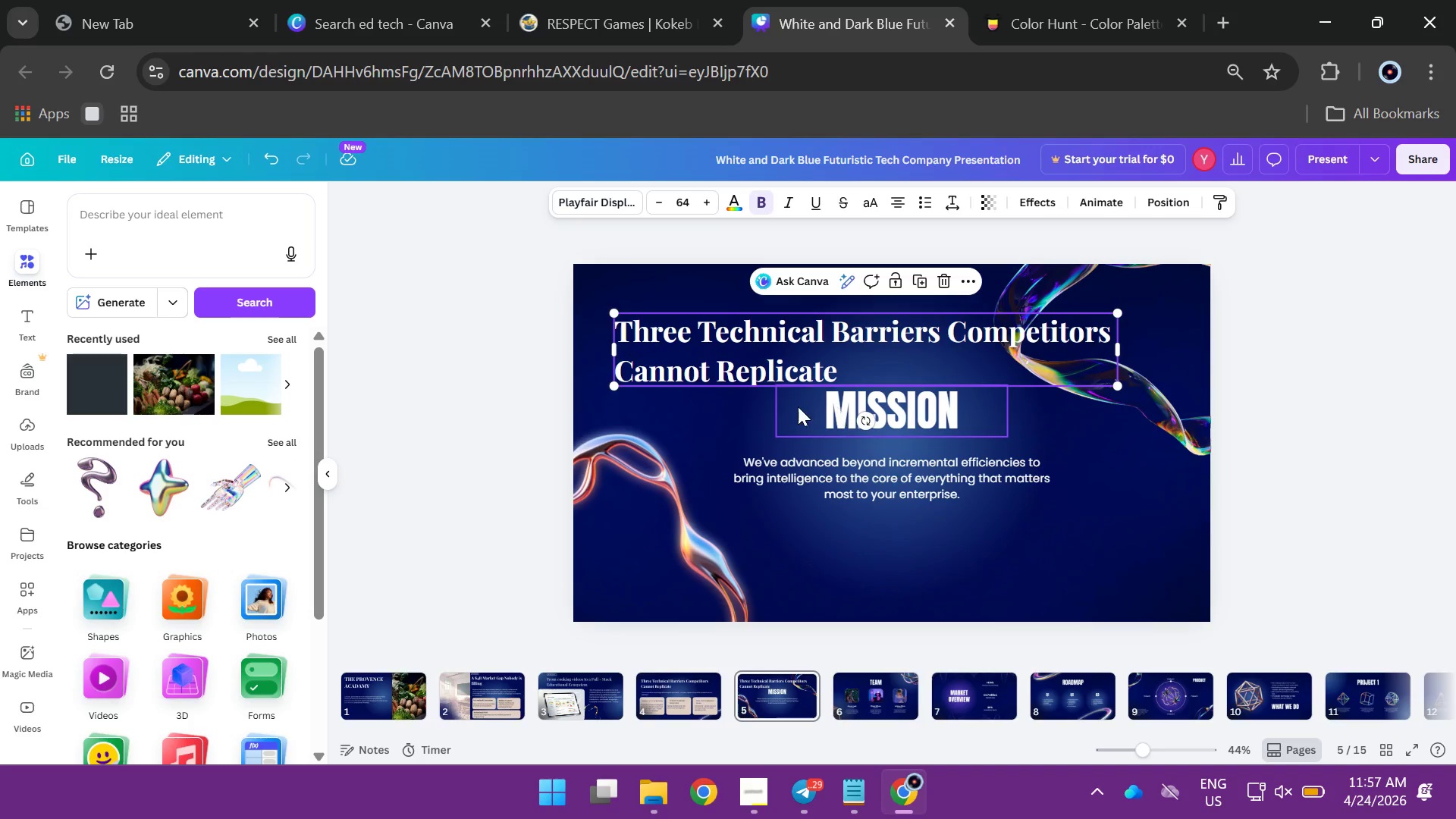 
left_click([824, 413])
 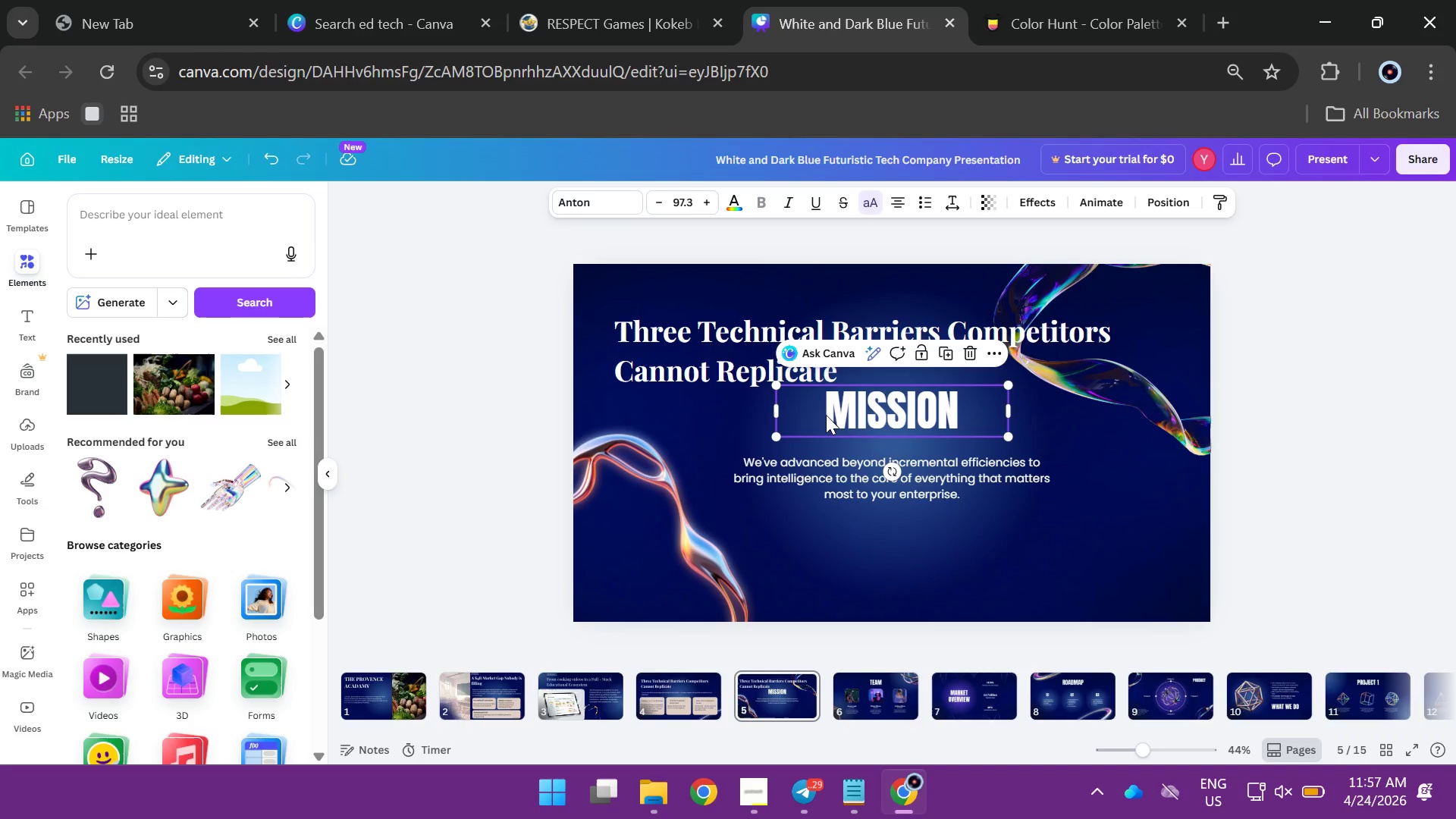 
key(Backspace)
 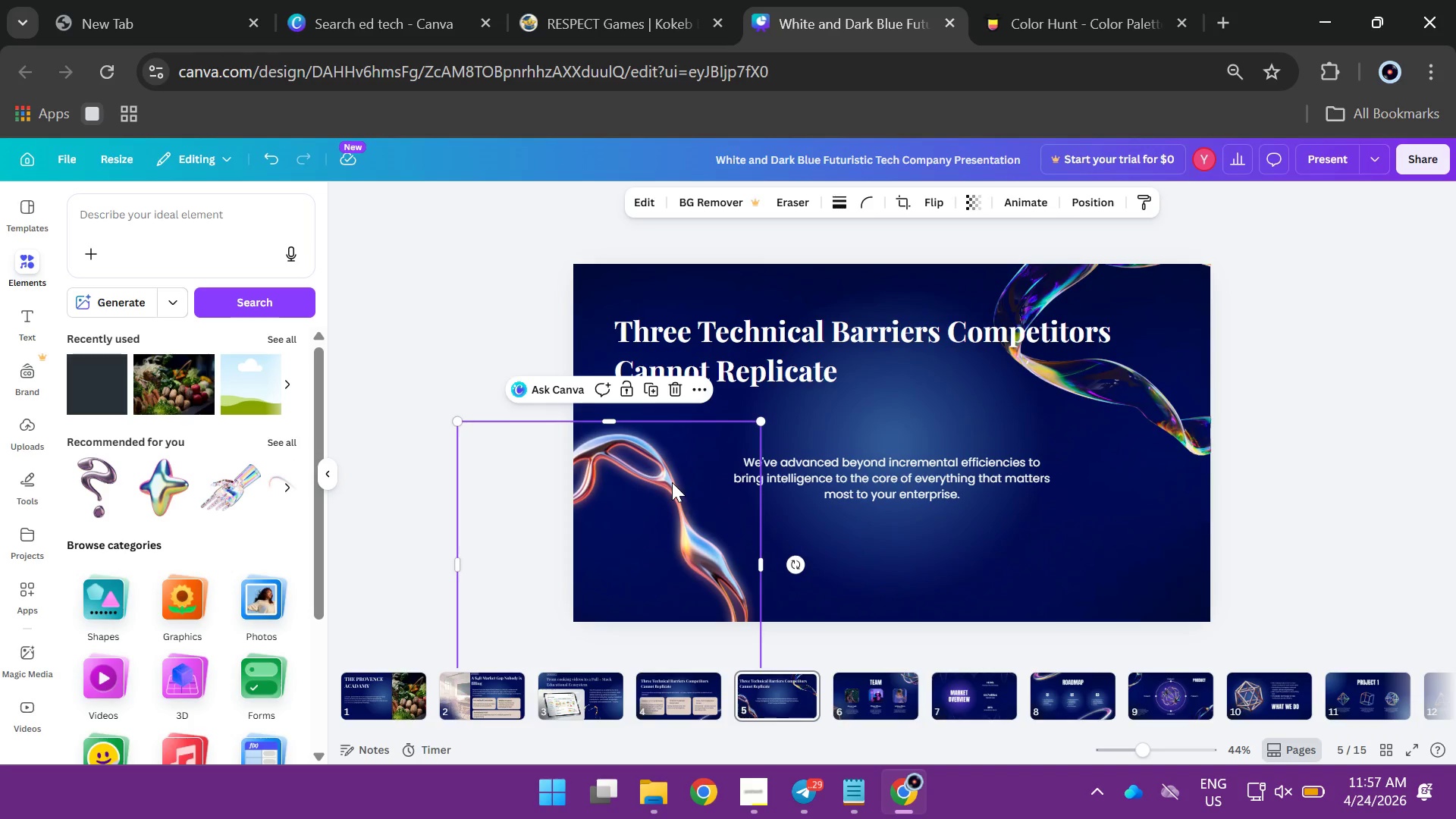 
left_click([672, 482])
 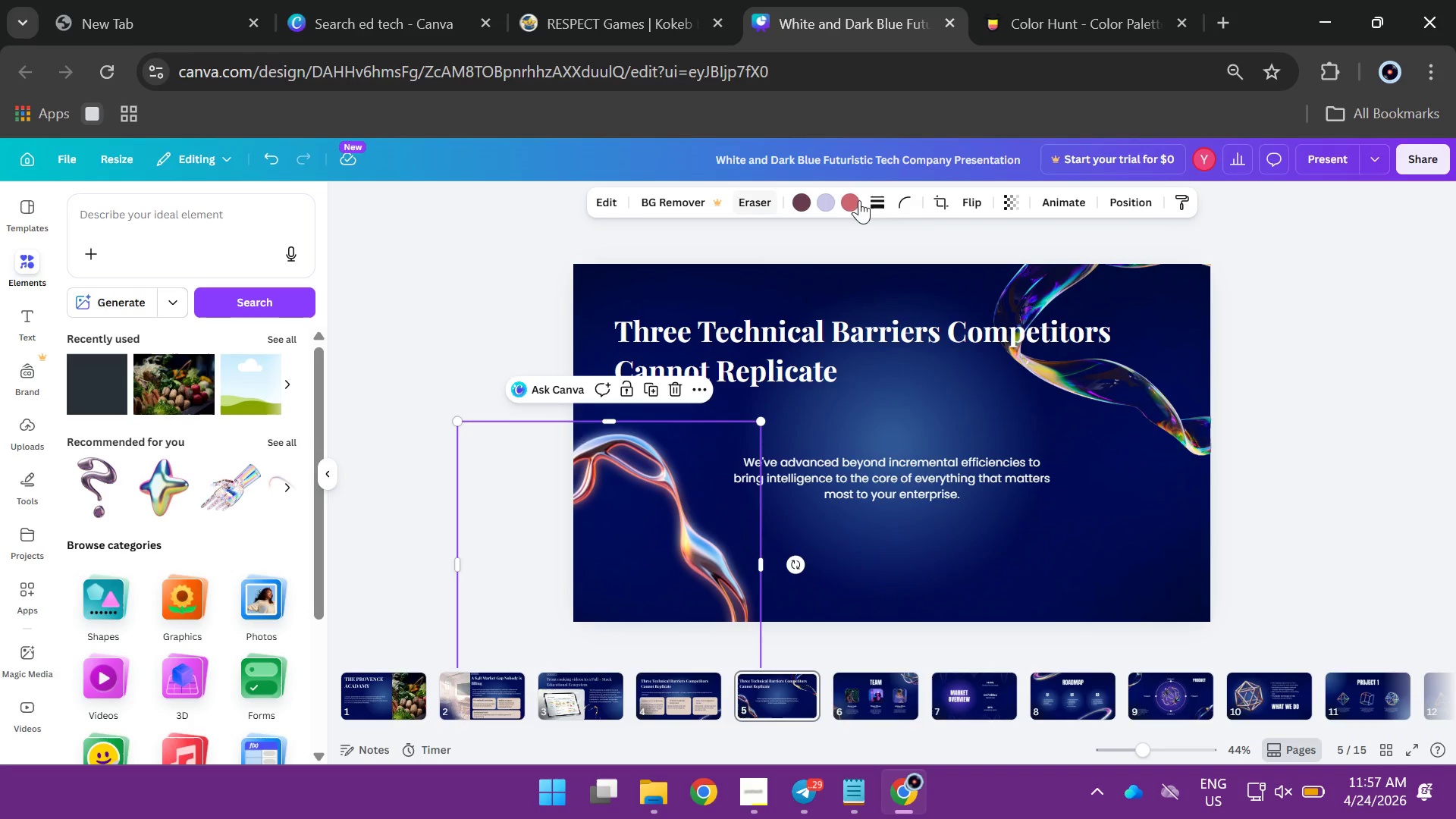 
left_click([1014, 199])
 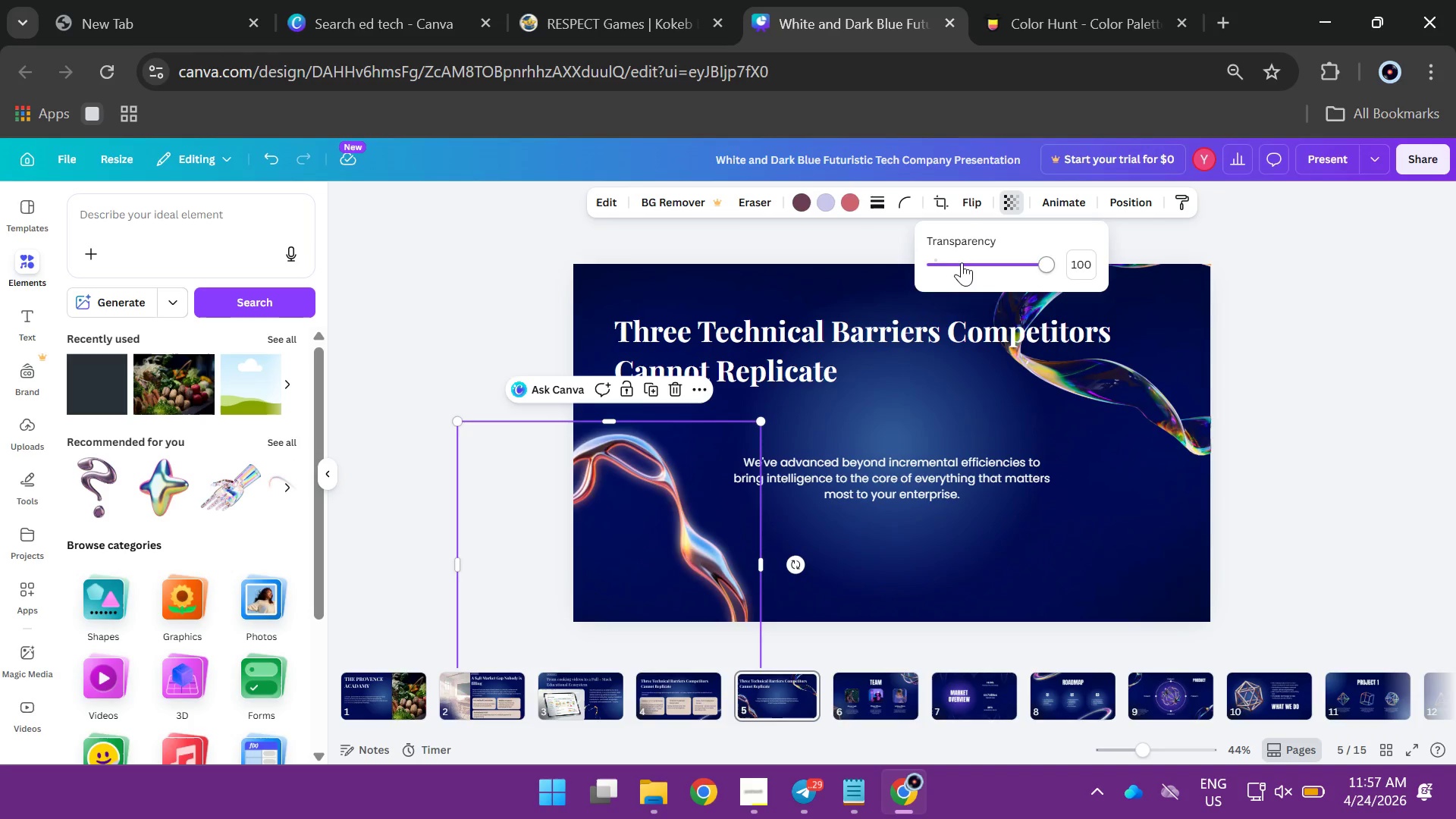 
left_click([964, 262])
 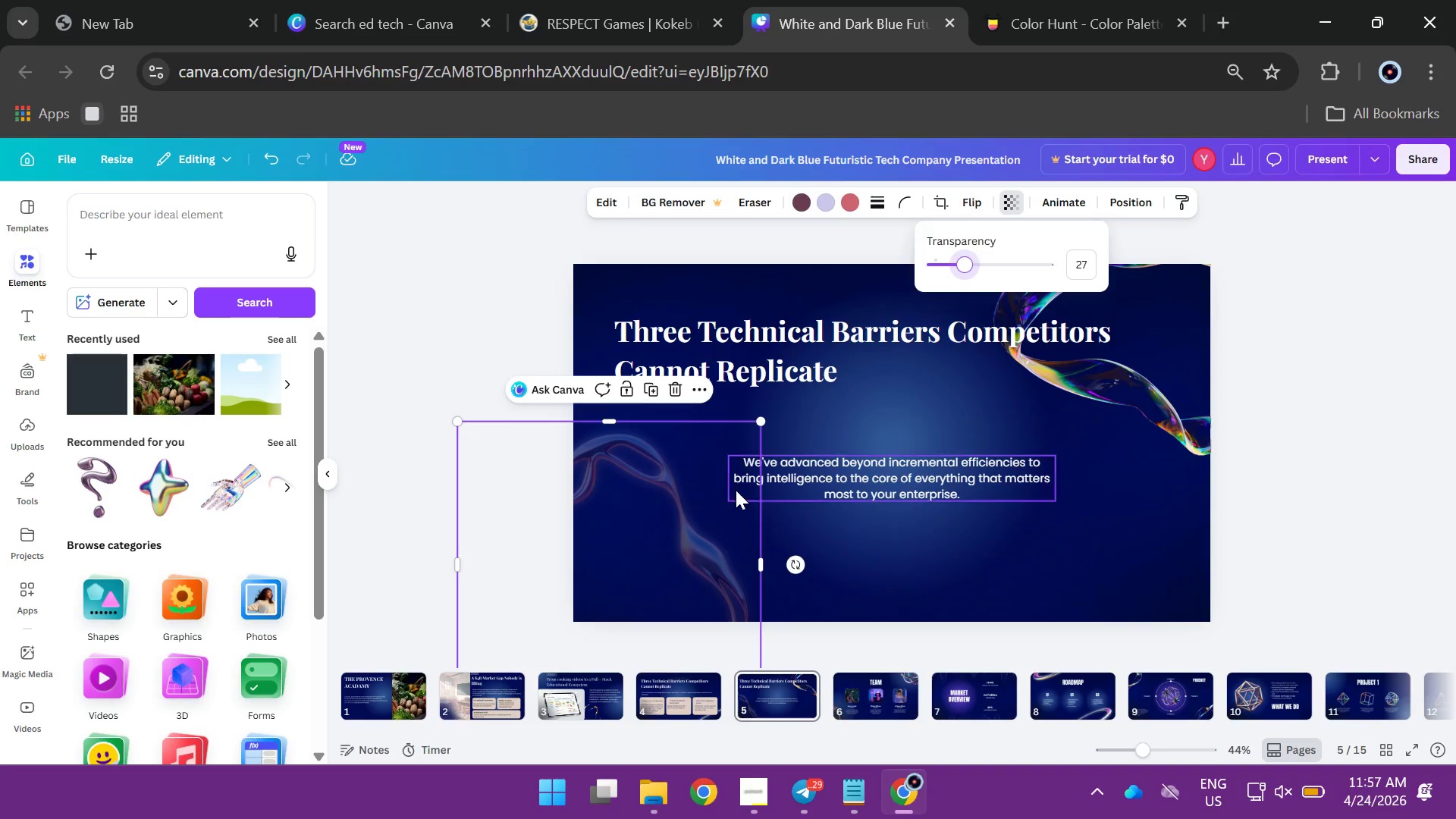 
left_click([1313, 409])
 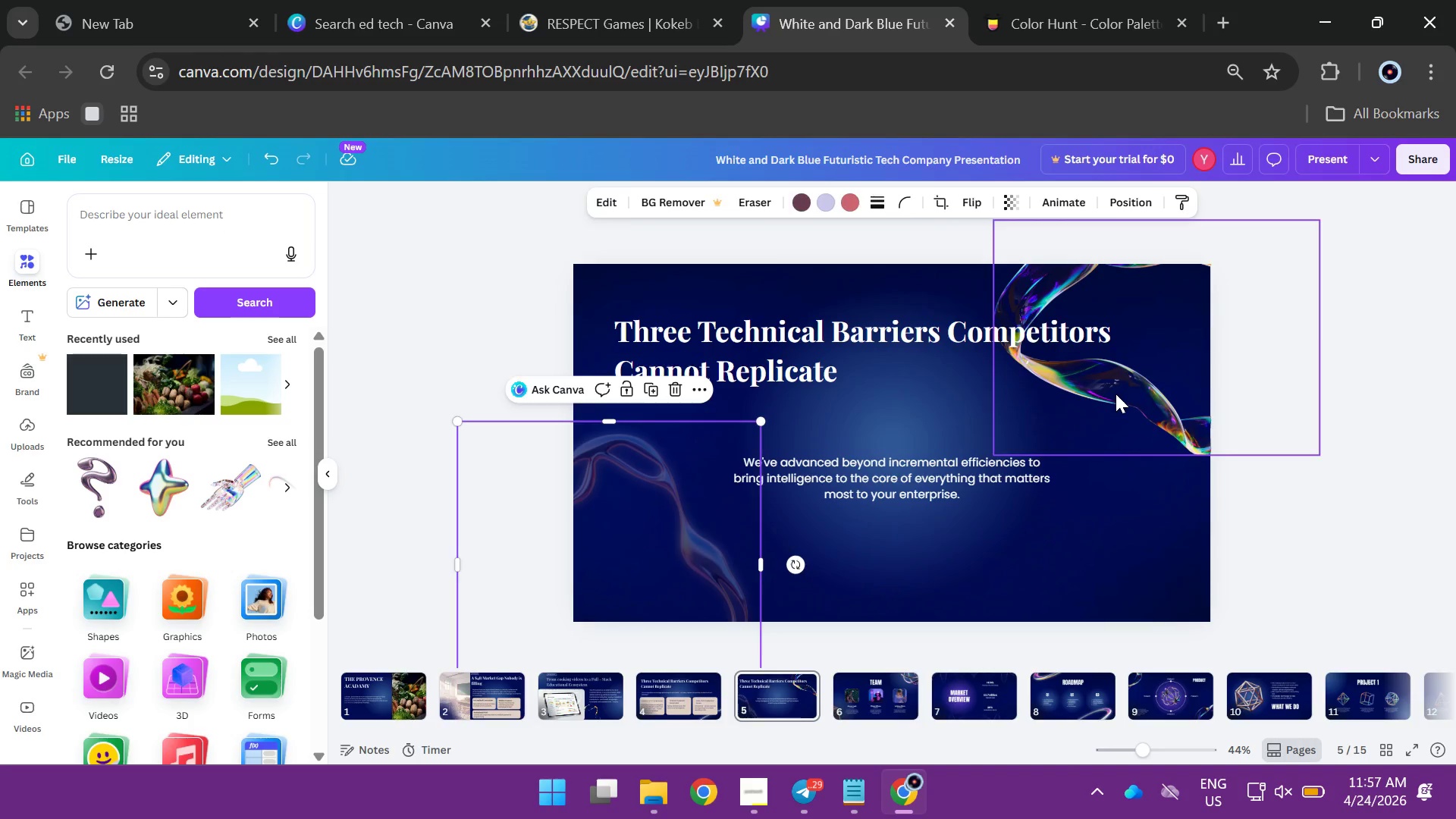 
left_click([1116, 394])
 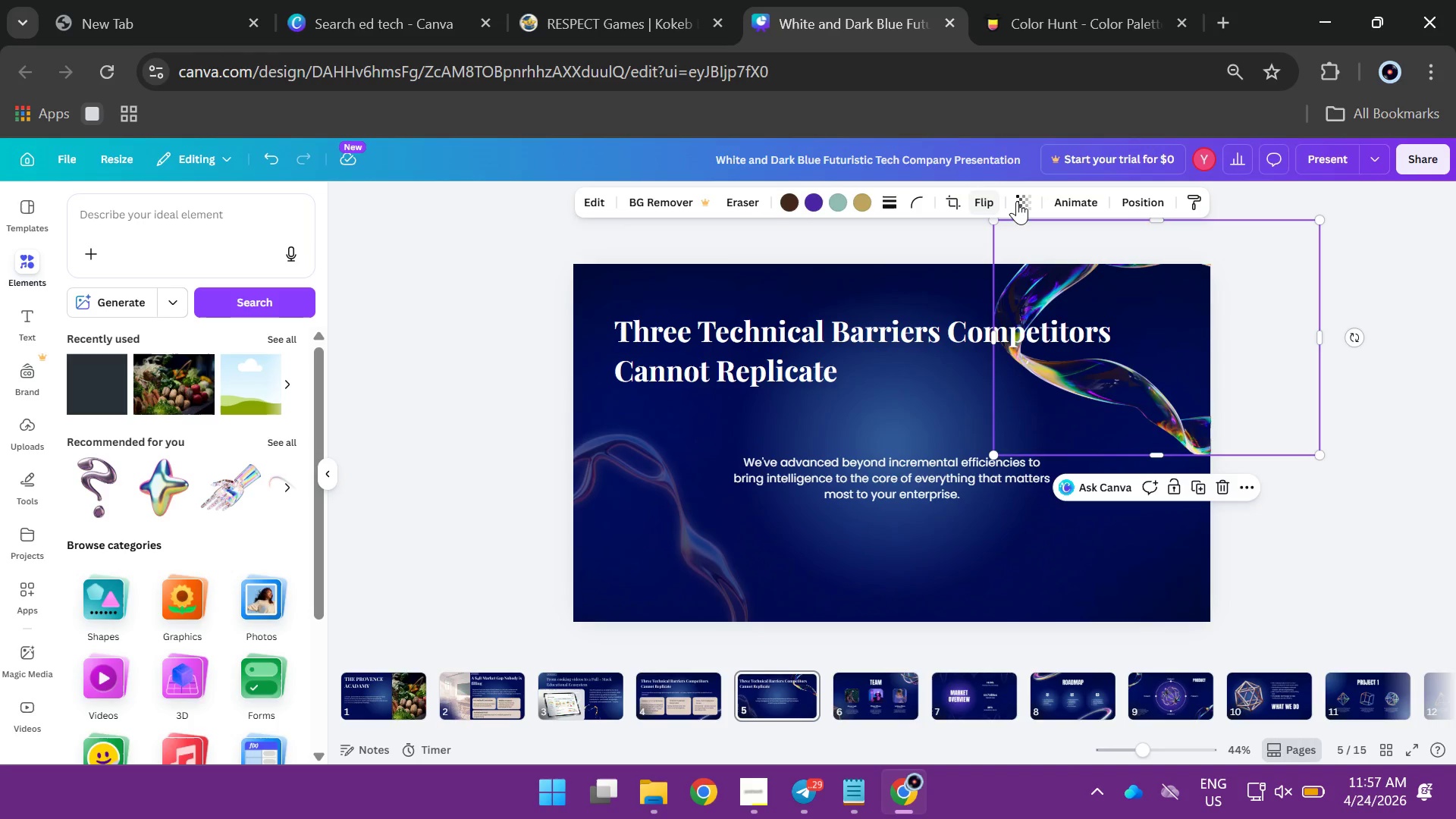 
left_click([1023, 201])
 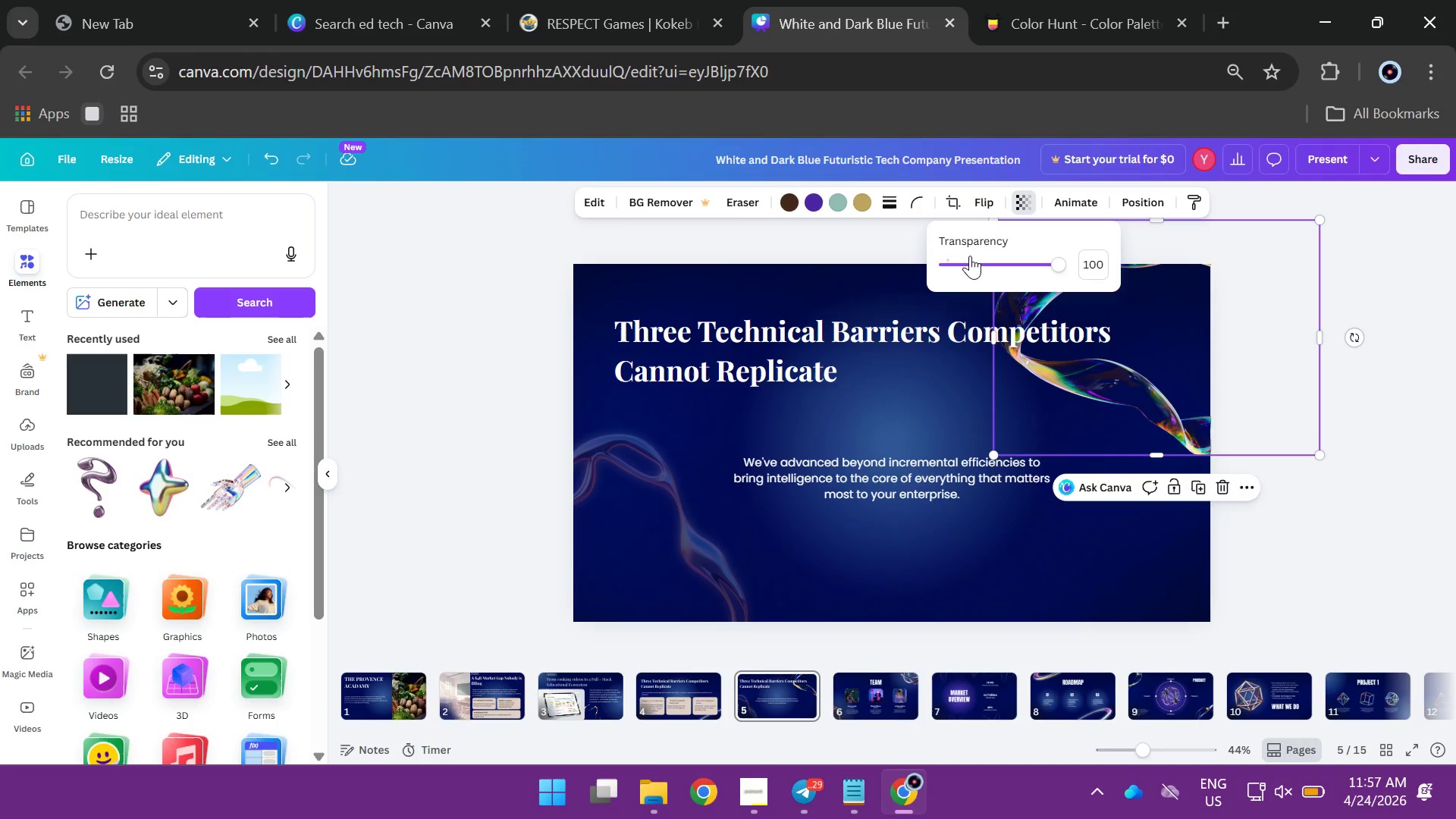 
left_click([985, 259])
 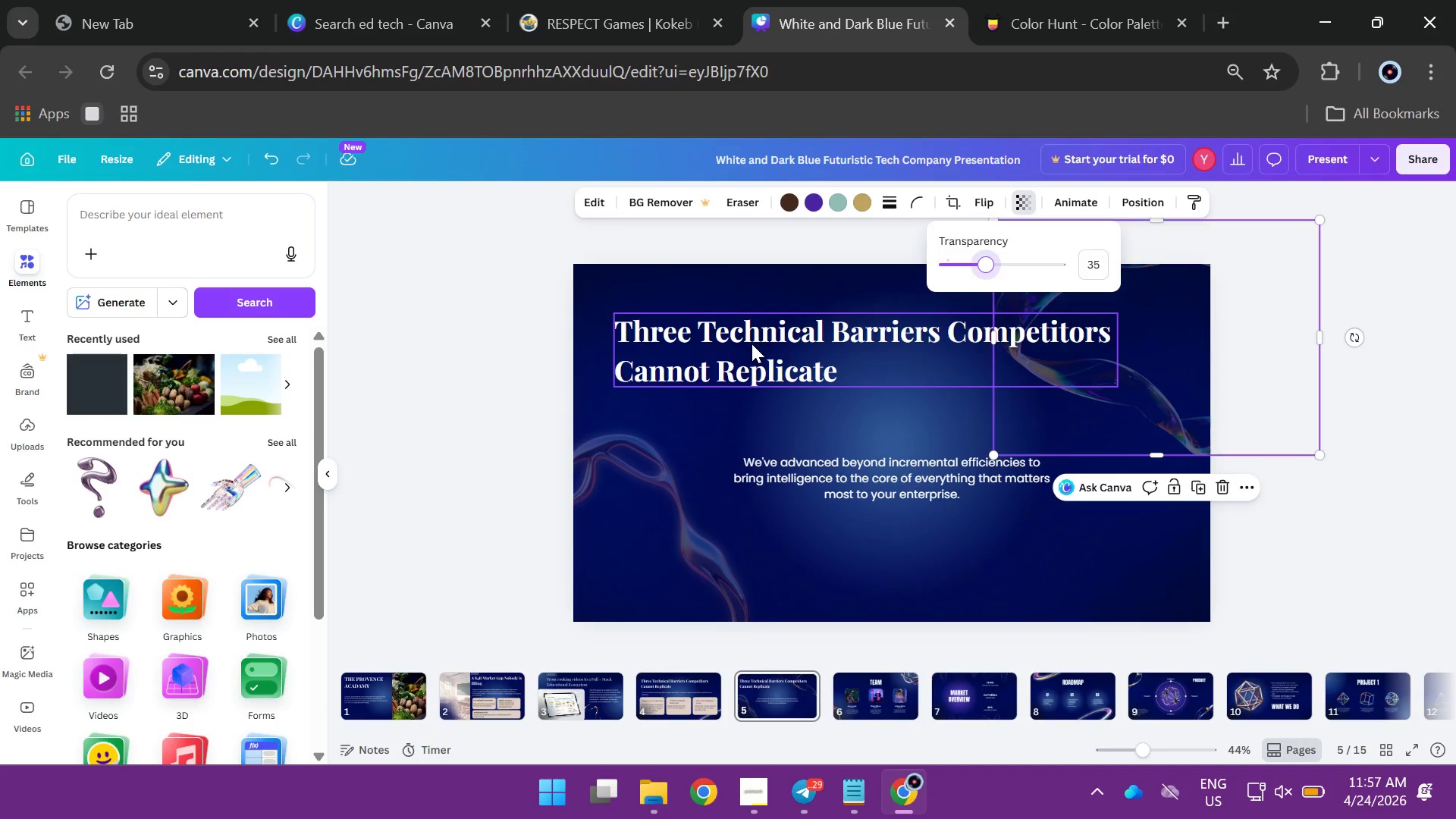 
double_click([752, 344])
 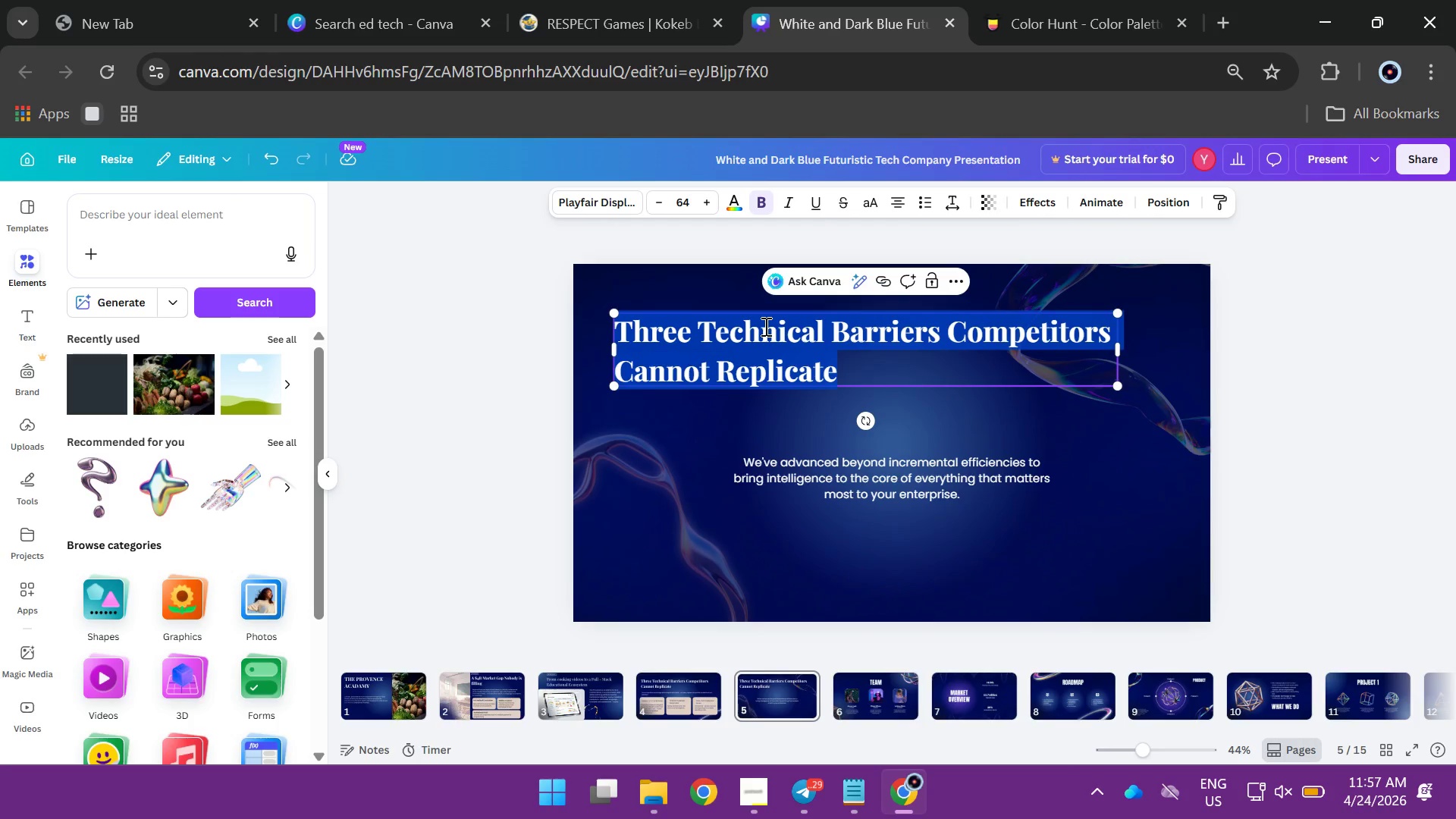 
type(We don)
key(Backspace)
key(Backspace)
key(Backspace)
type(Dont )
key(Backspace)
key(Backspace)
type('t Compte e )
key(Backspace)
key(Backspace)
type(ith Ind)
key(Backspace)
type(fluencers - We Replace Them)
 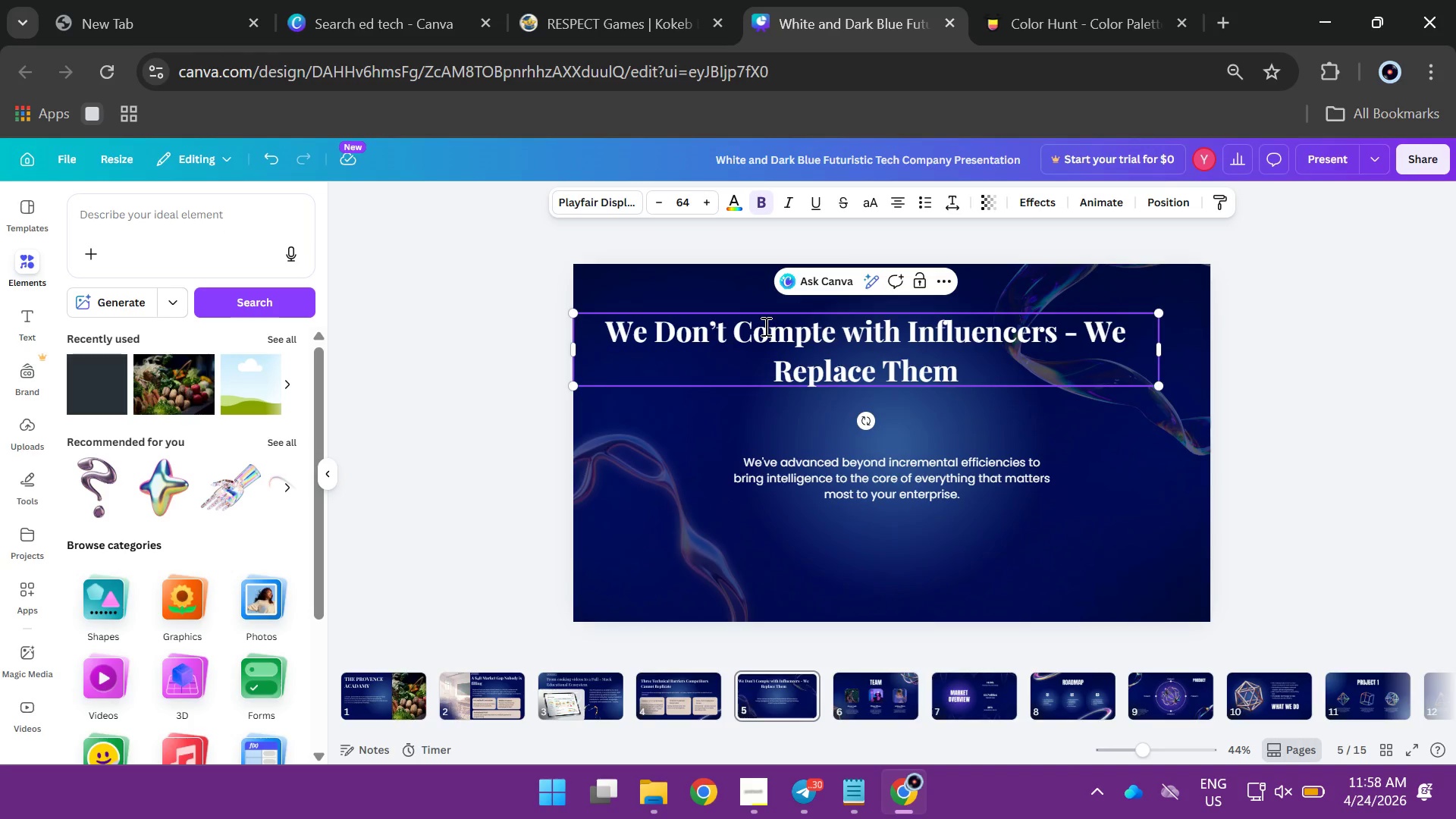 
left_click([903, 202])
 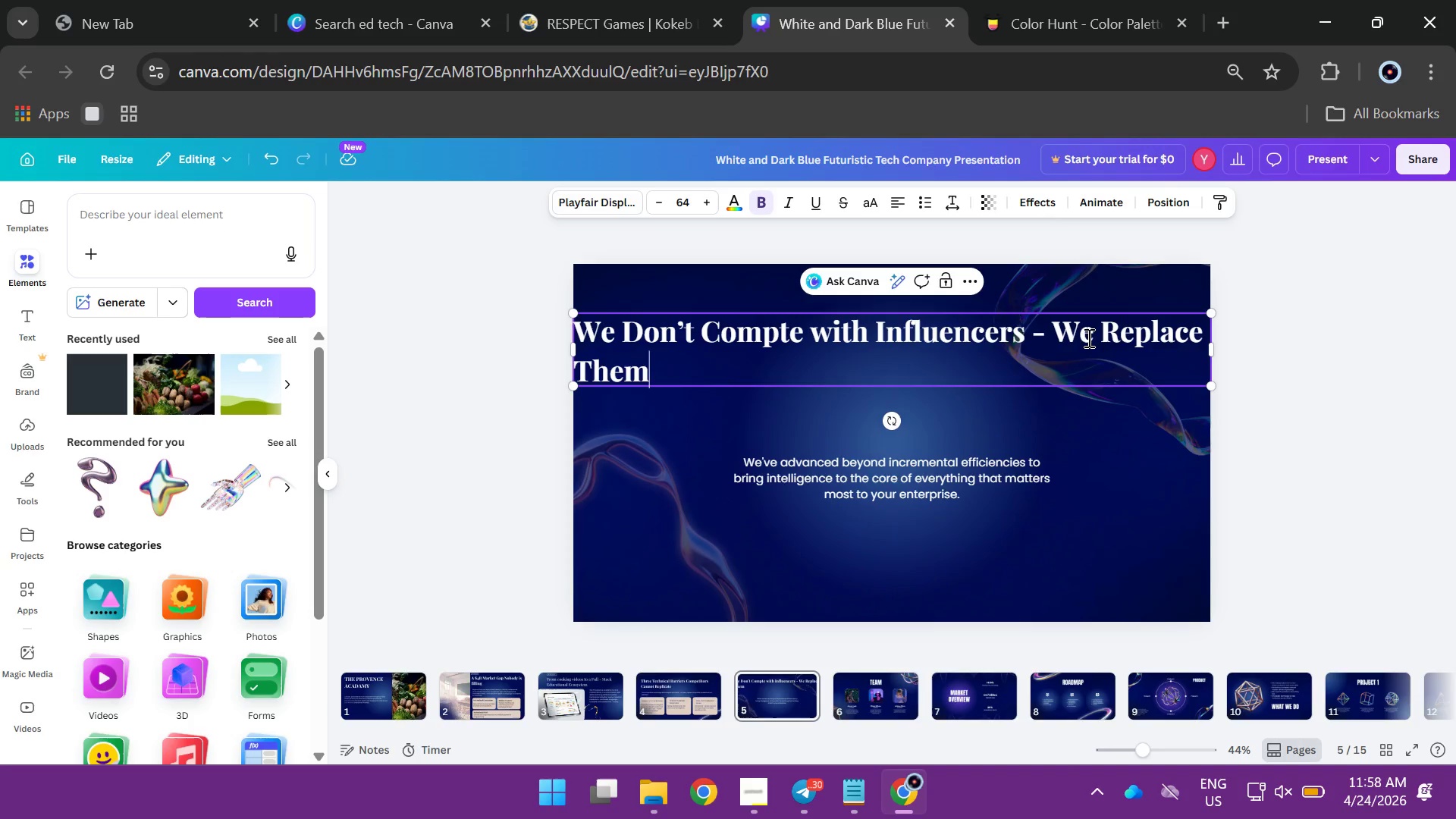 
left_click([1103, 331])
 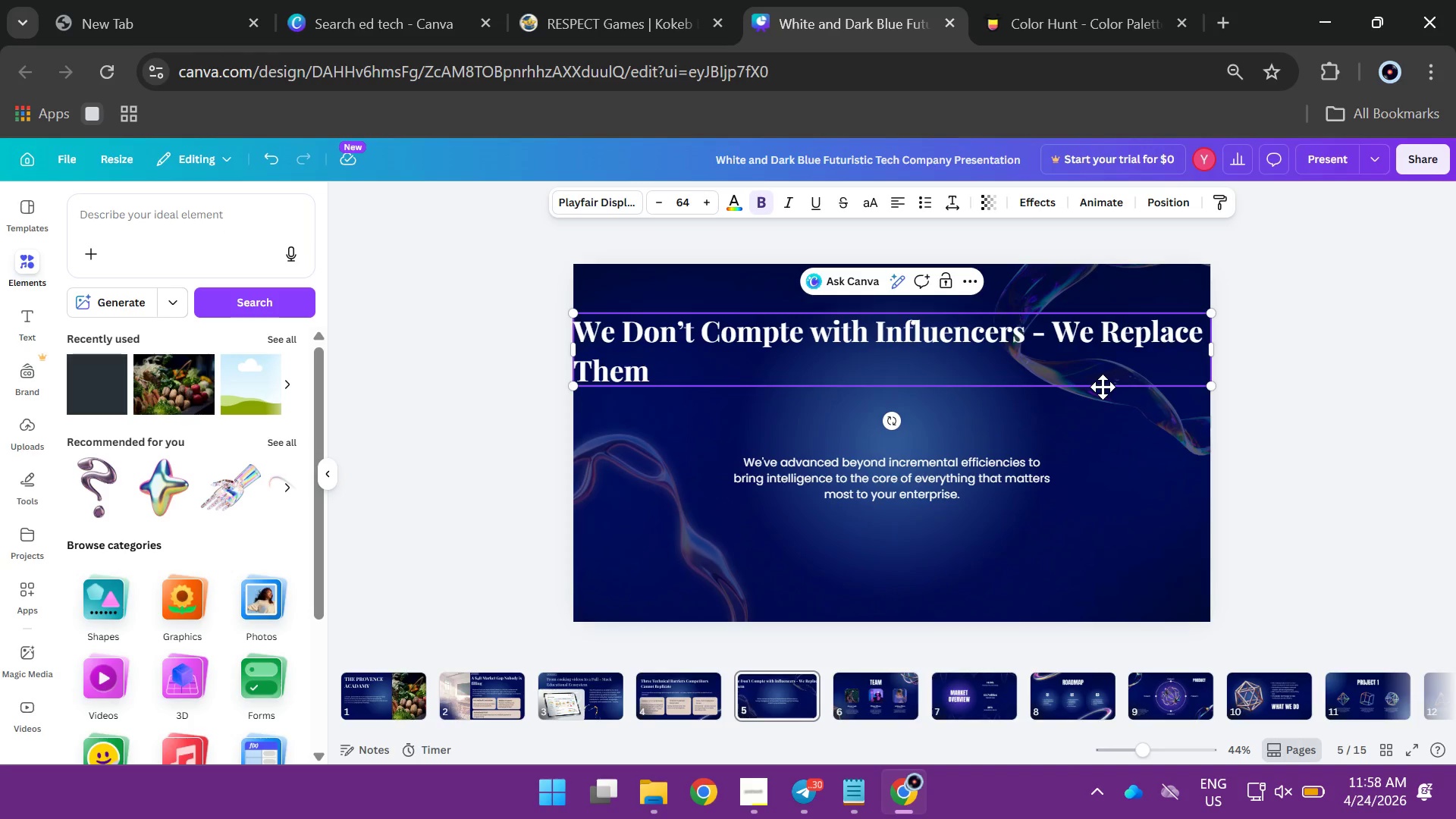 
key(Enter)
 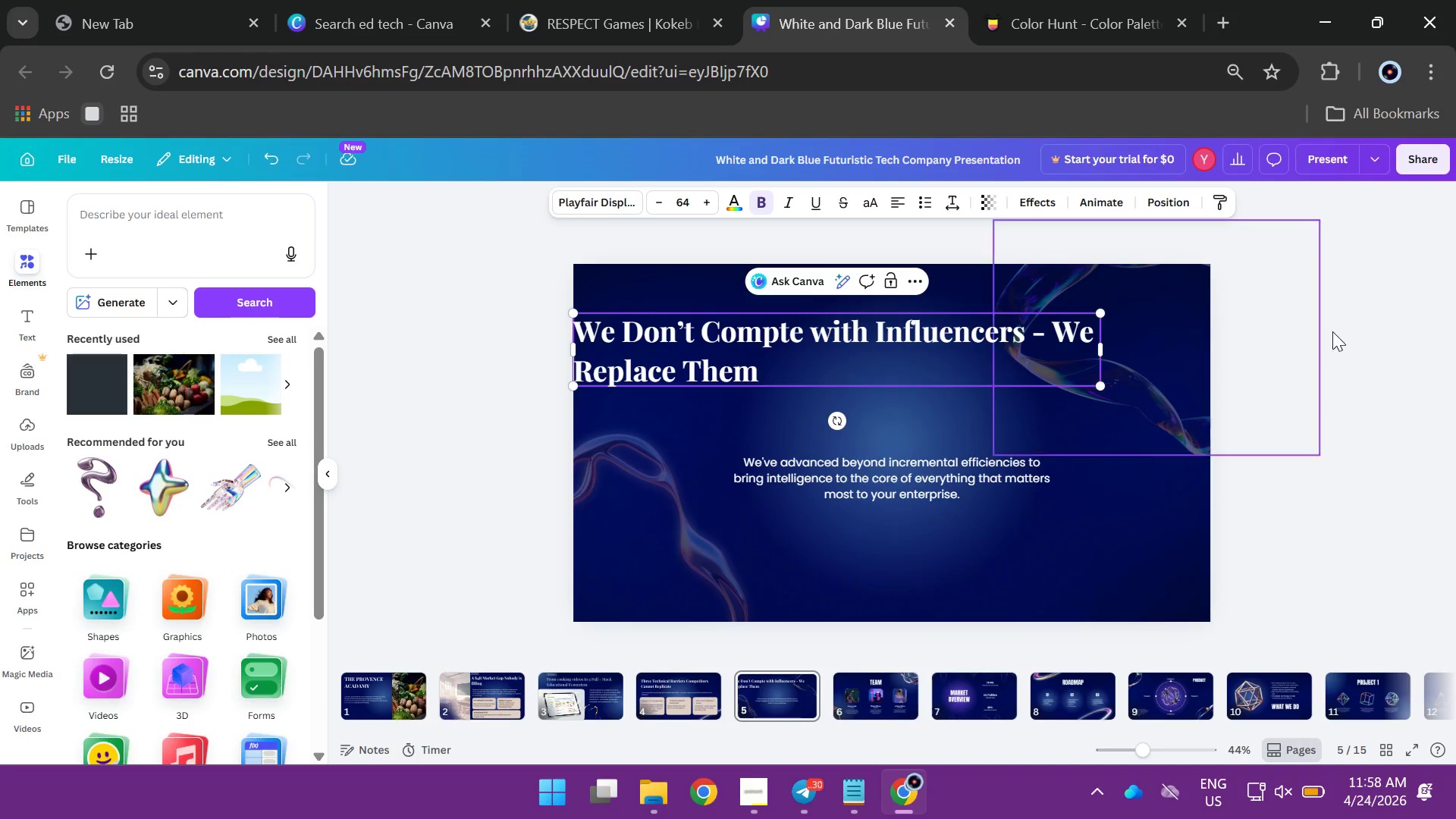 
left_click([1415, 328])
 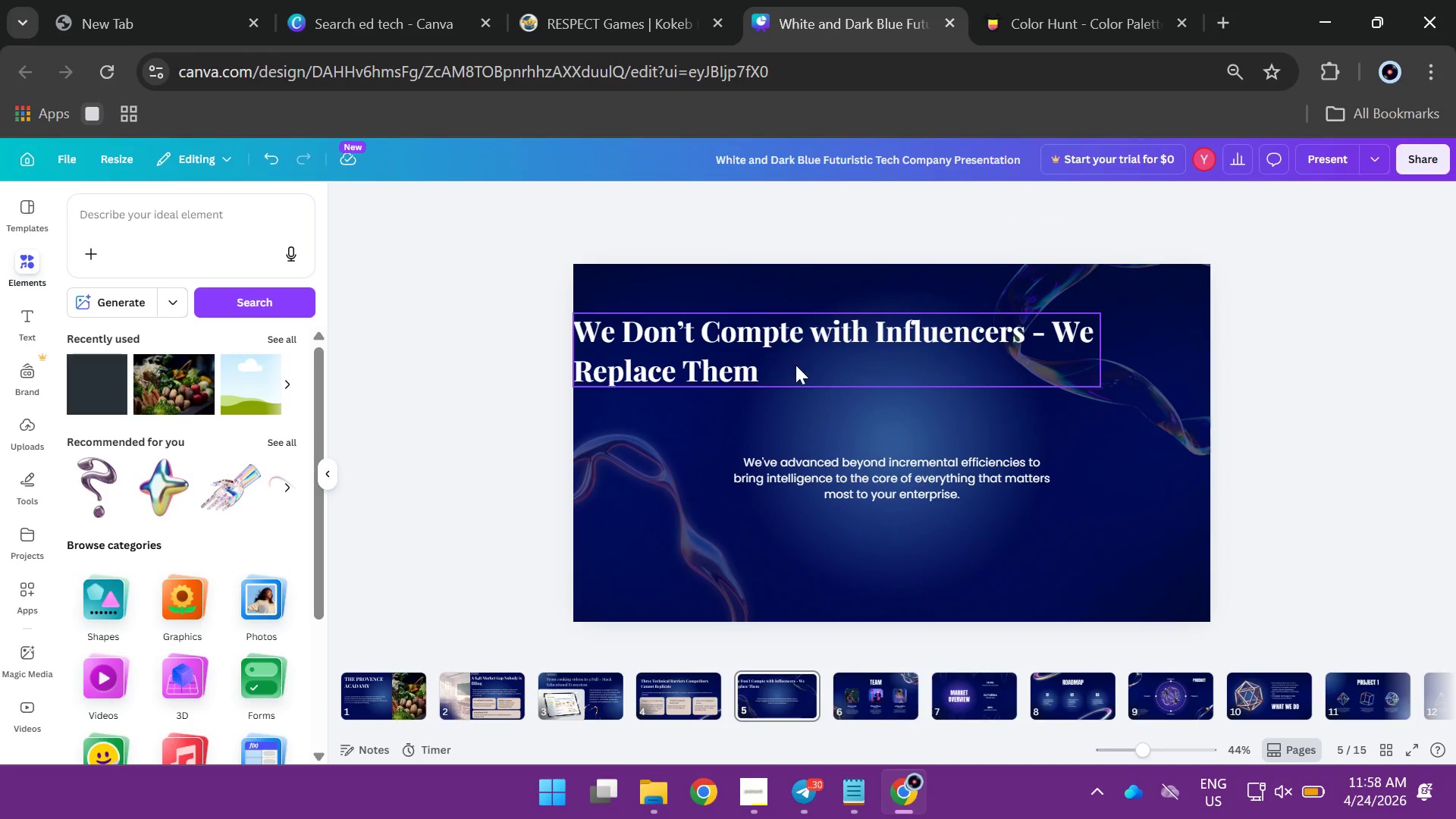 
left_click_drag(start_coordinate=[795, 361], to_coordinate=[851, 353])
 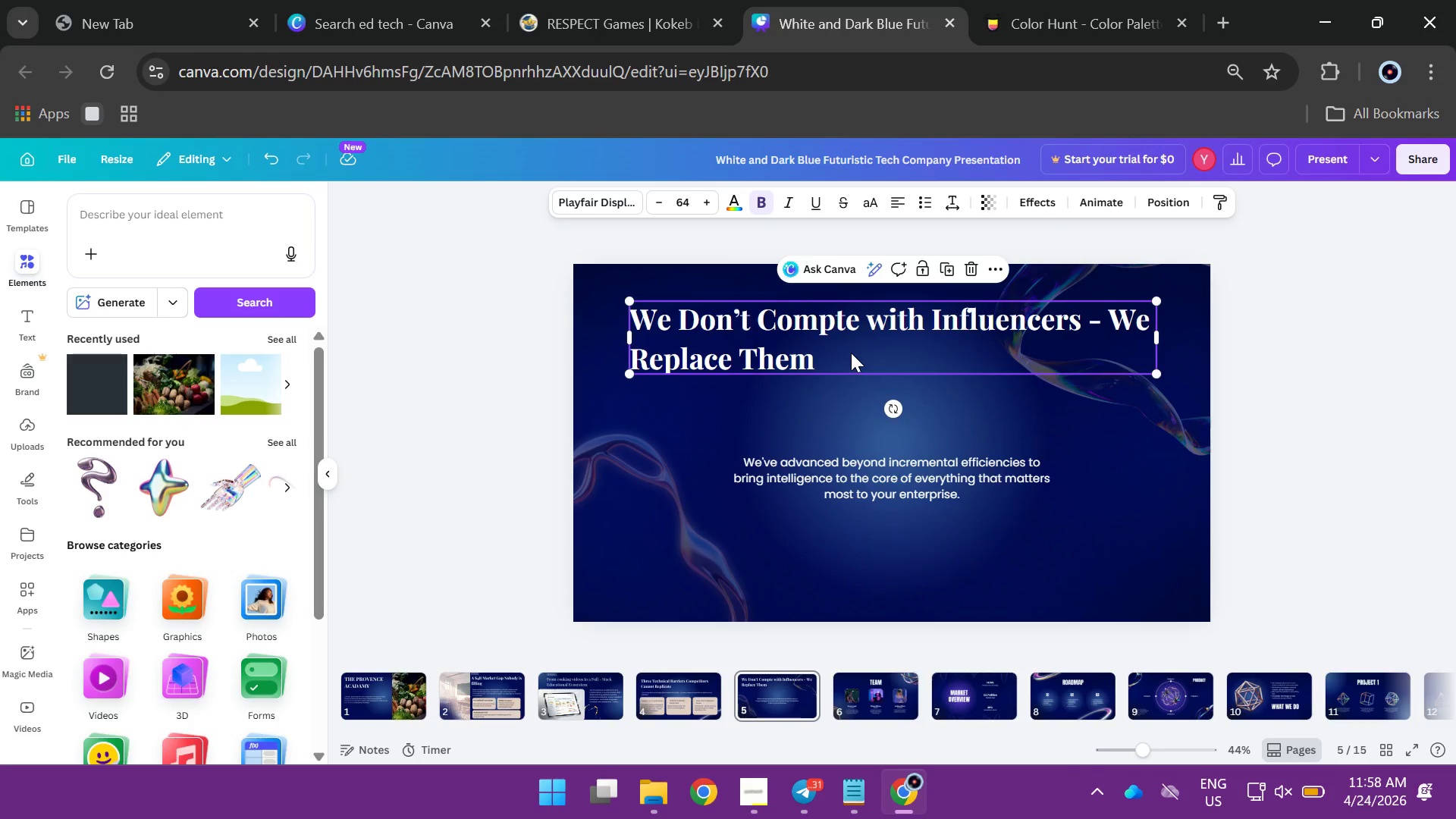 
wait(8.09)
 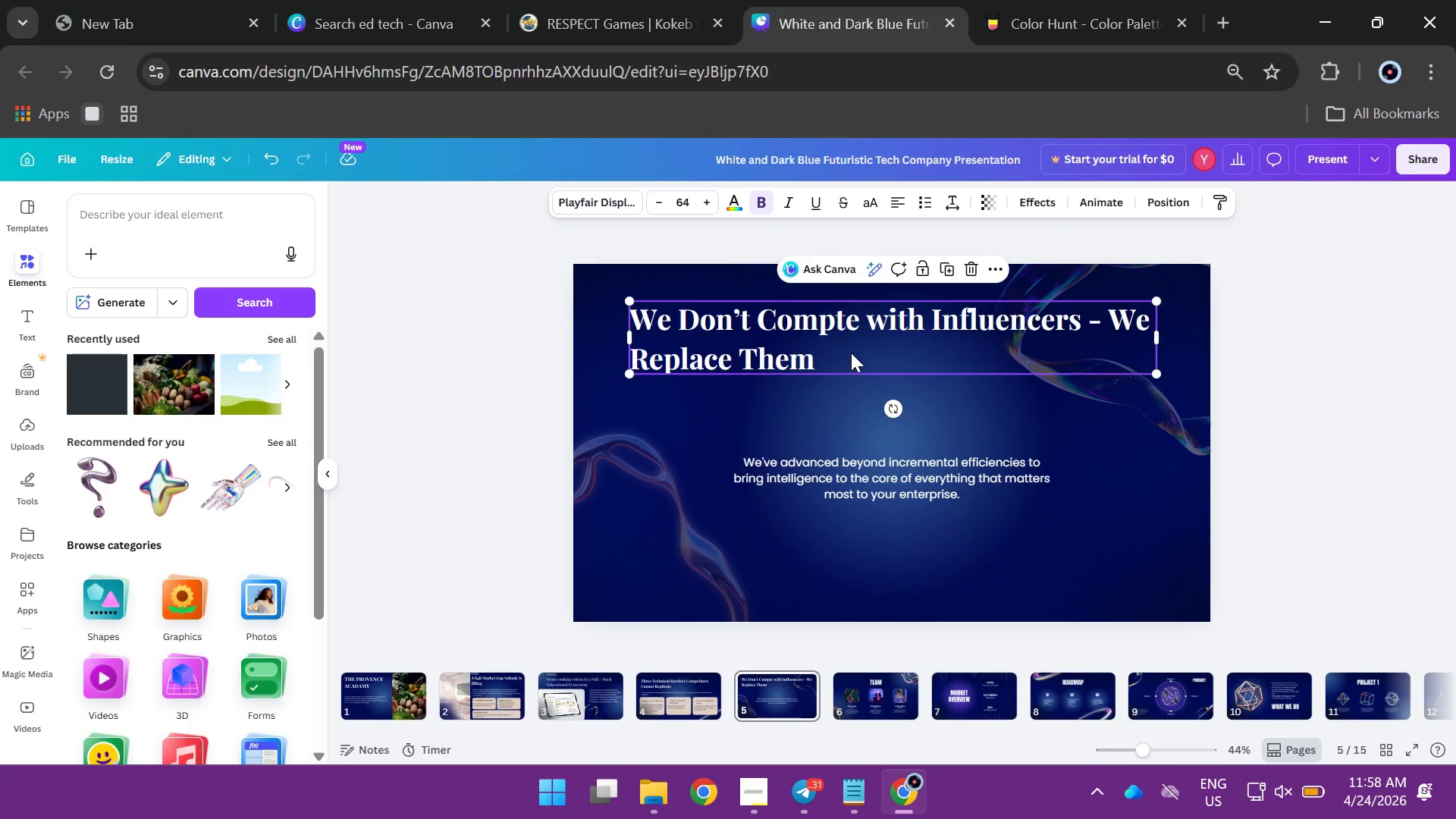 
left_click([821, 479])
 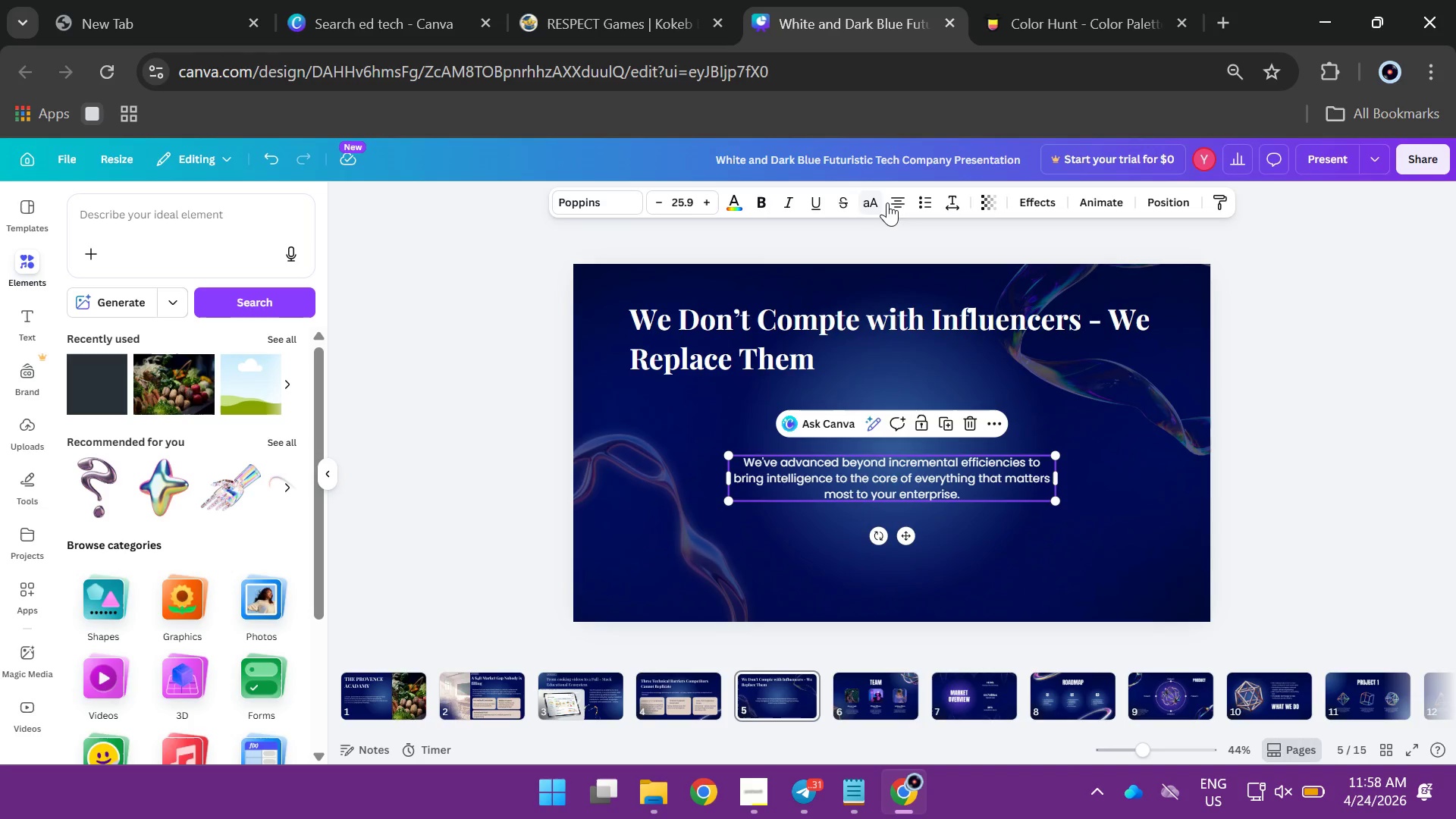 
left_click([895, 203])
 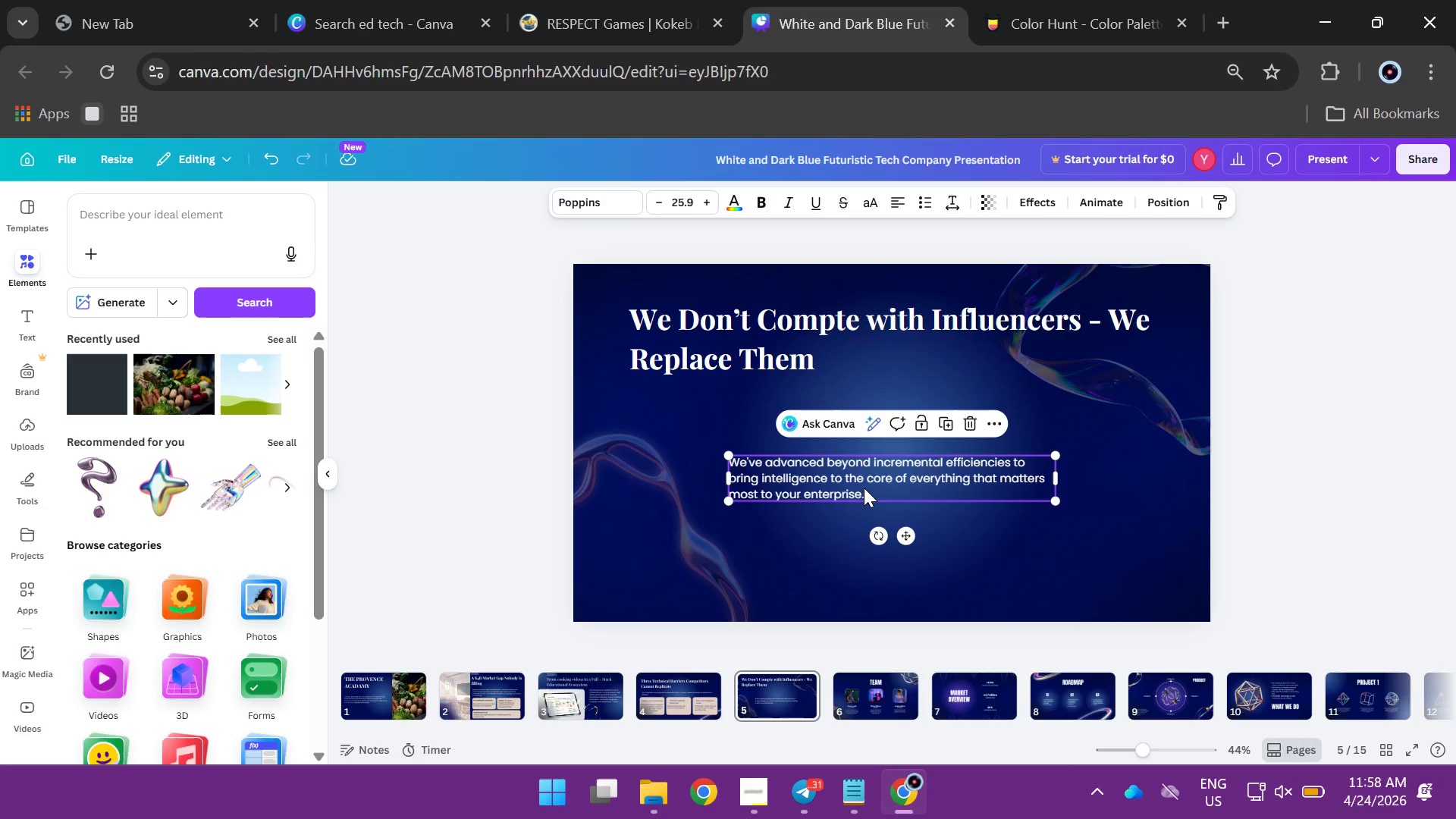 
left_click([872, 493])
 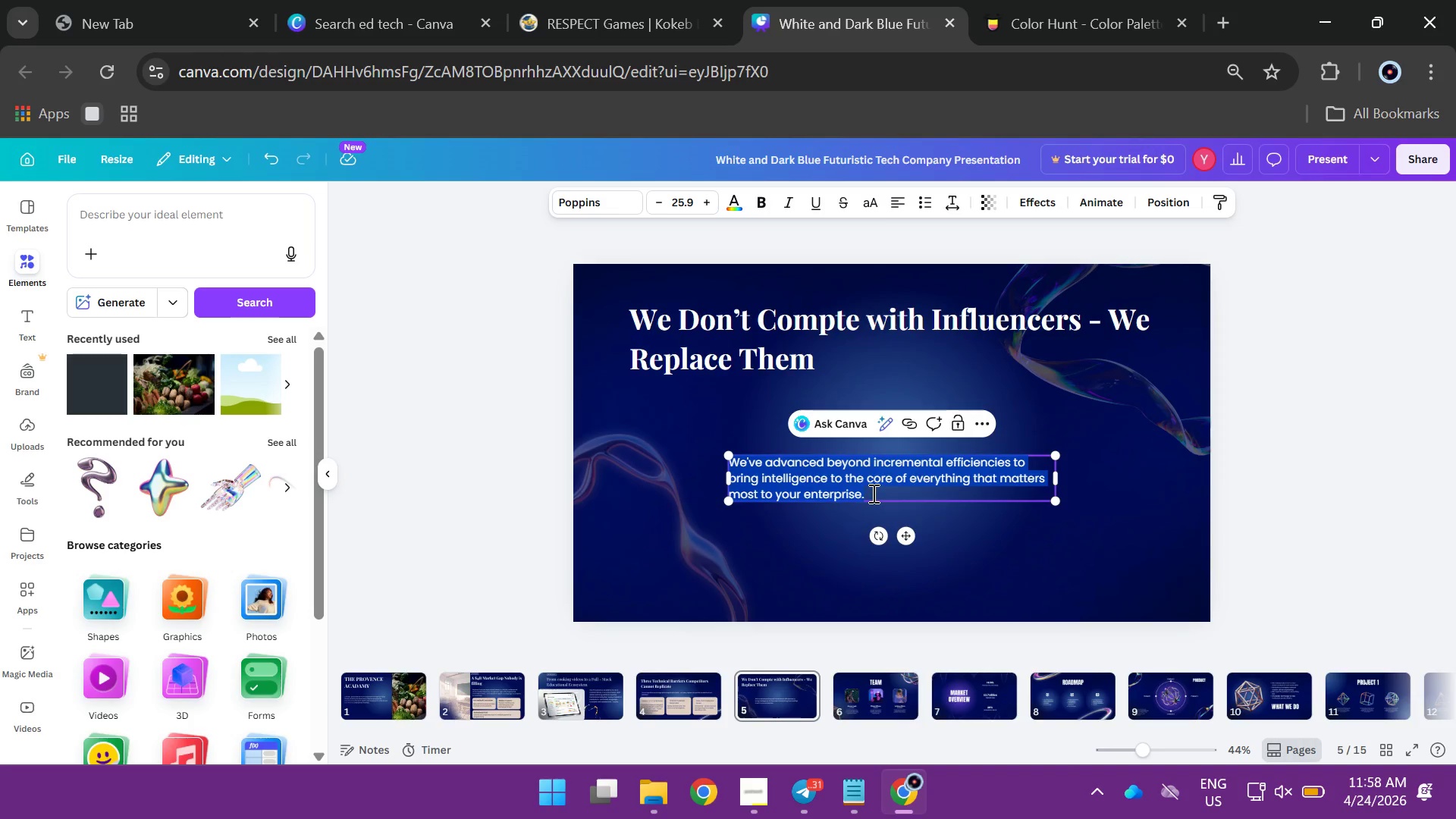 
double_click([872, 493])
 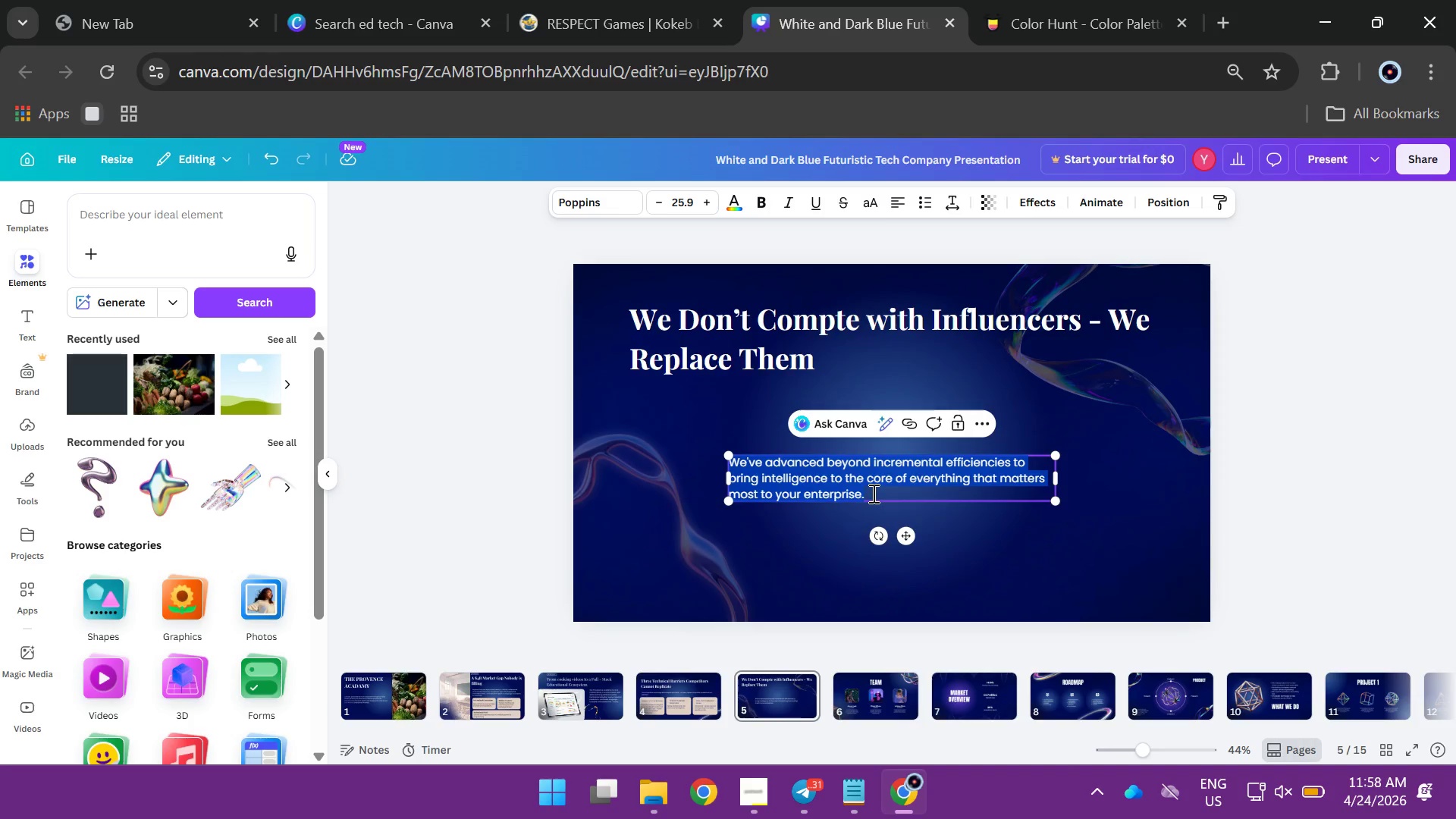 
type(The compu)
key(Backspace)
type(etive landscape is polarice)
key(Backspace)
key(Backspace)
 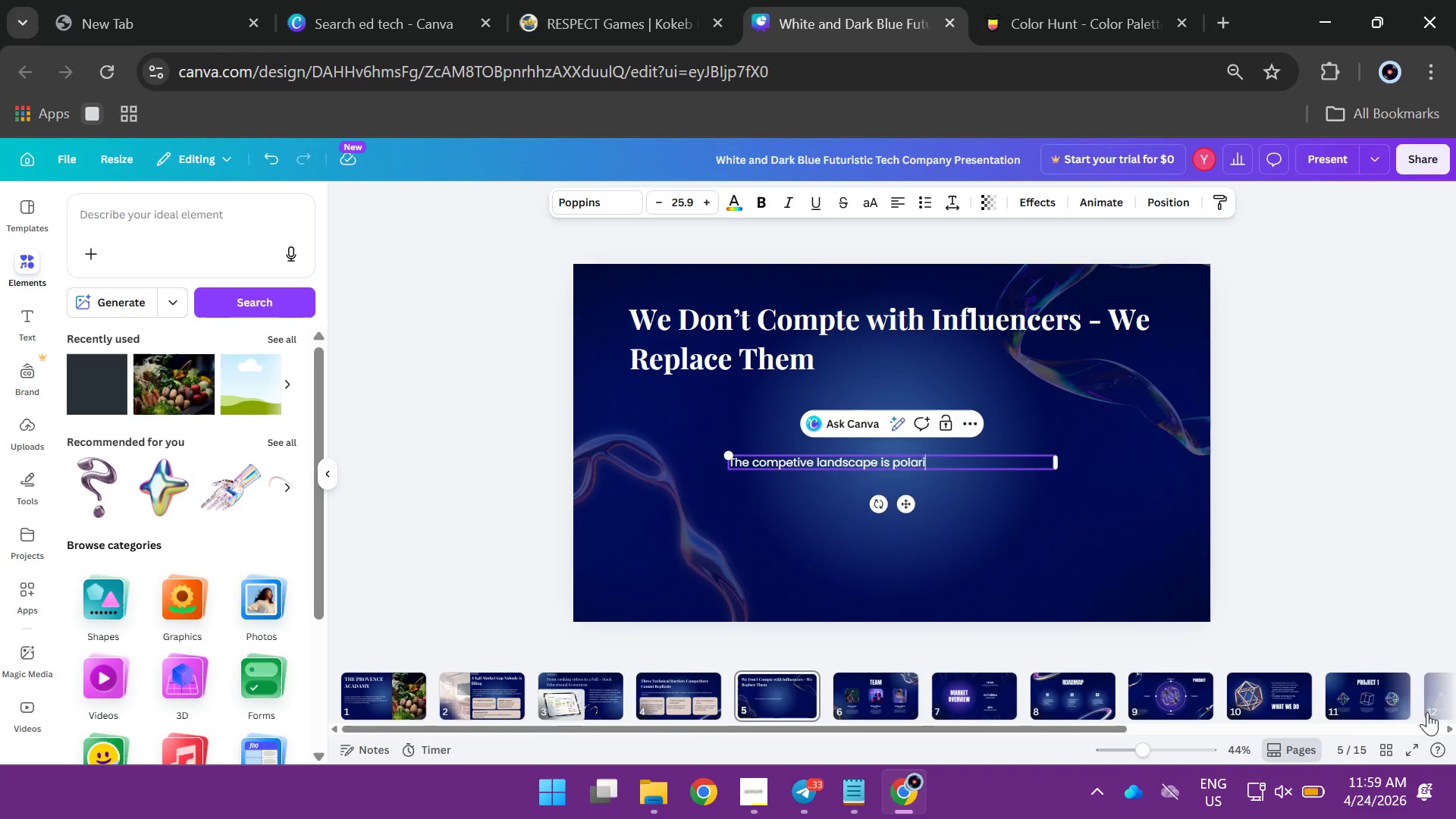 
left_click([1356, 709])
 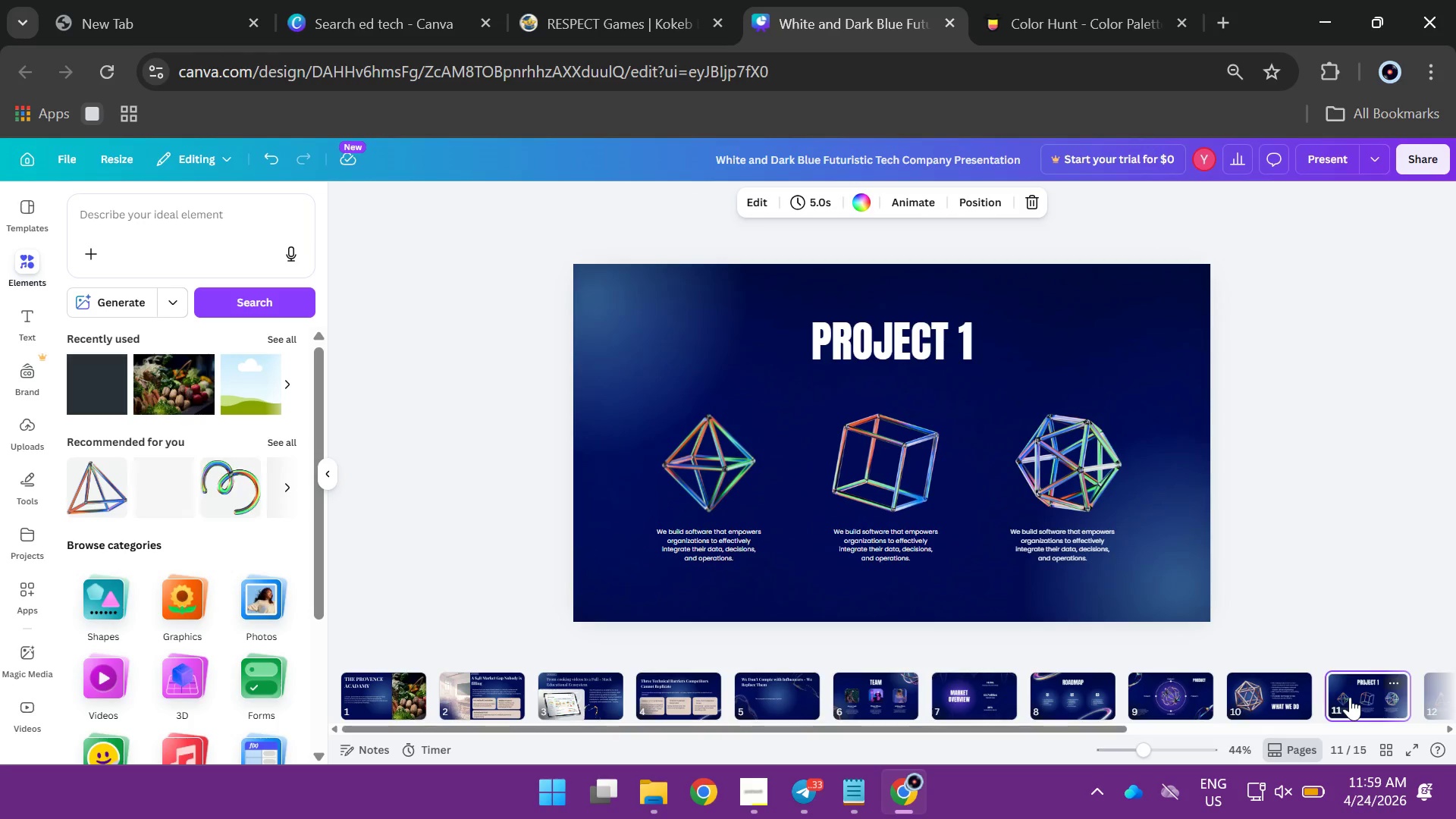 
key(Delete)
 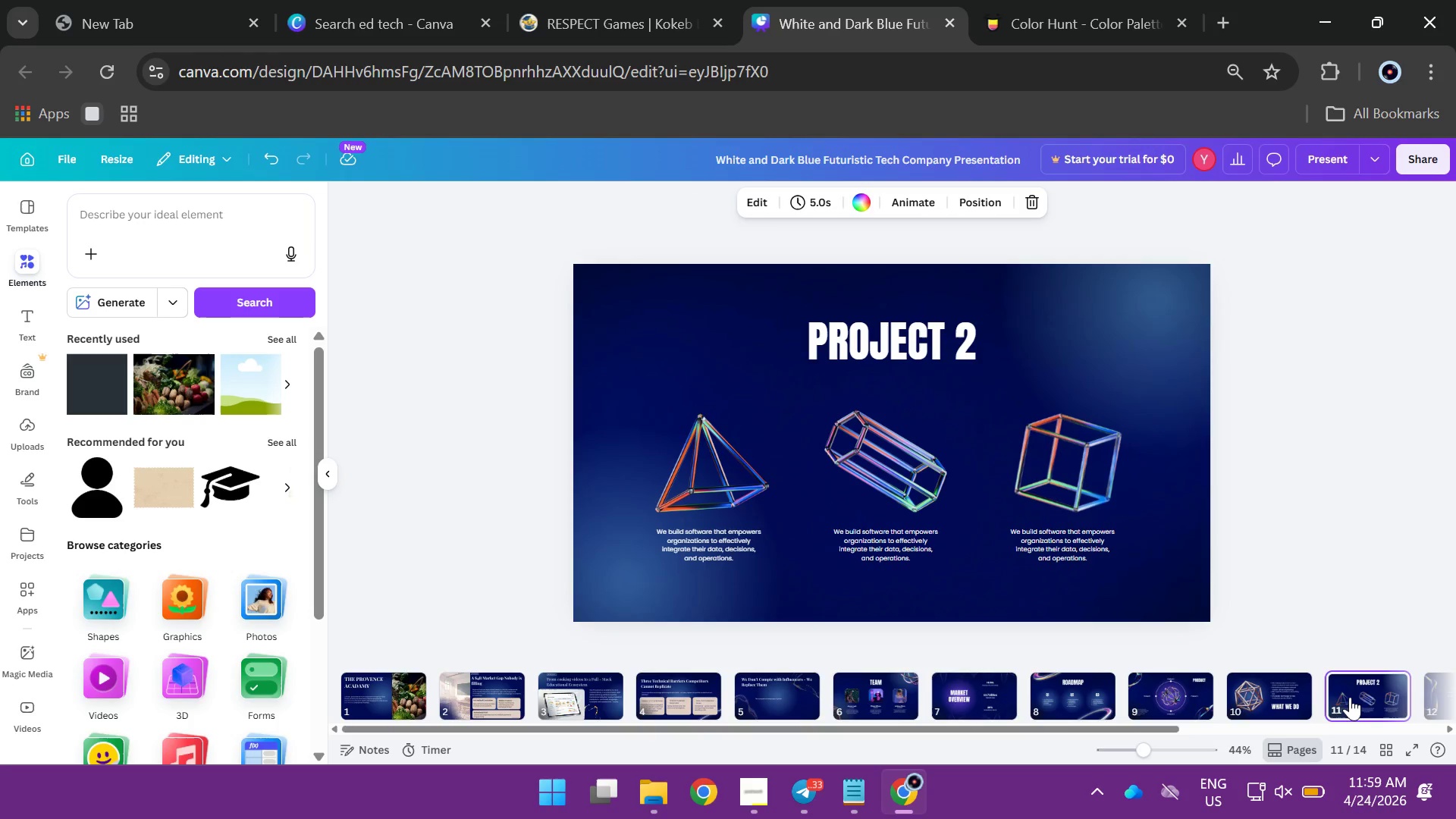 
left_click([1353, 696])
 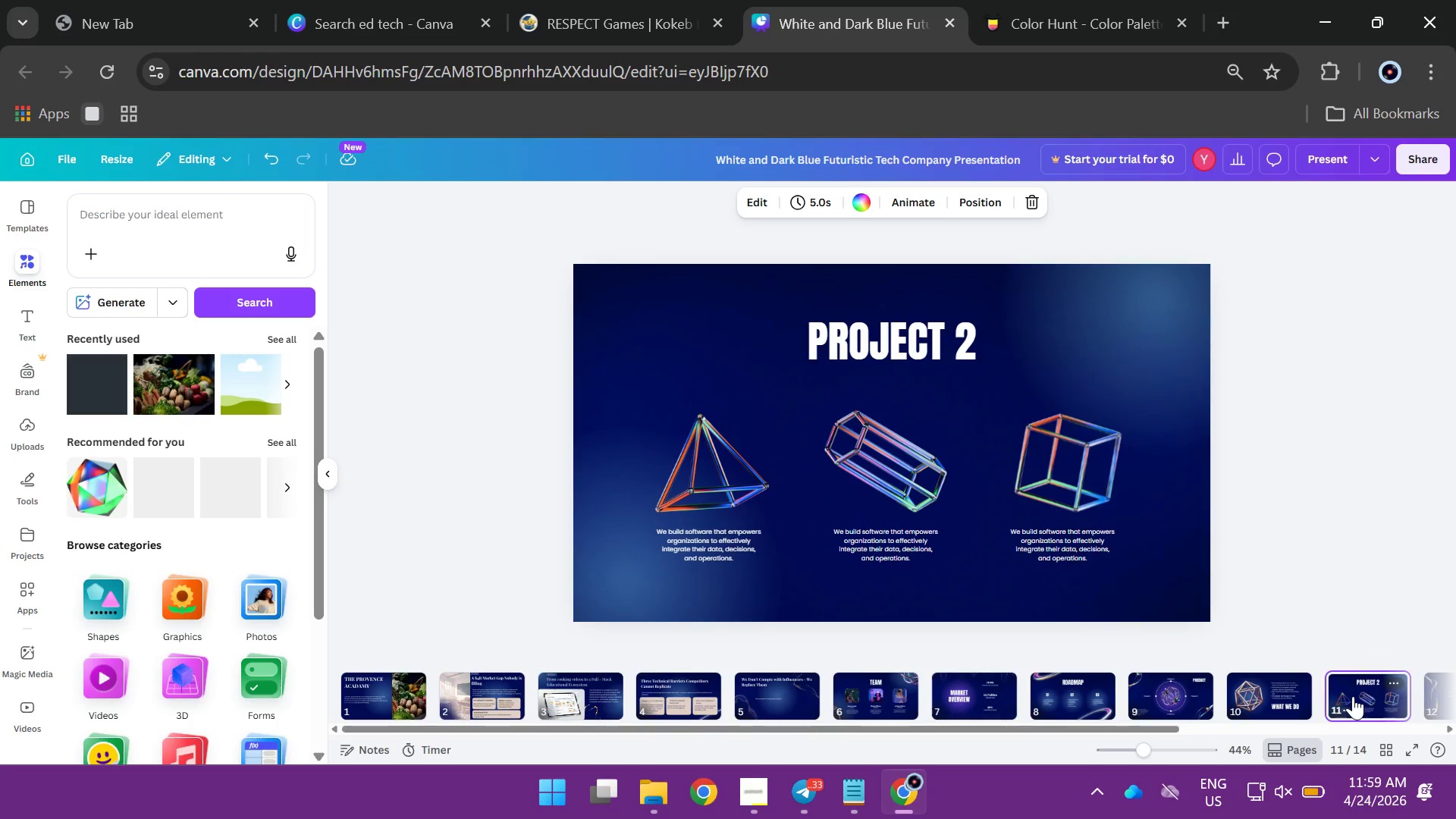 
key(Delete)
 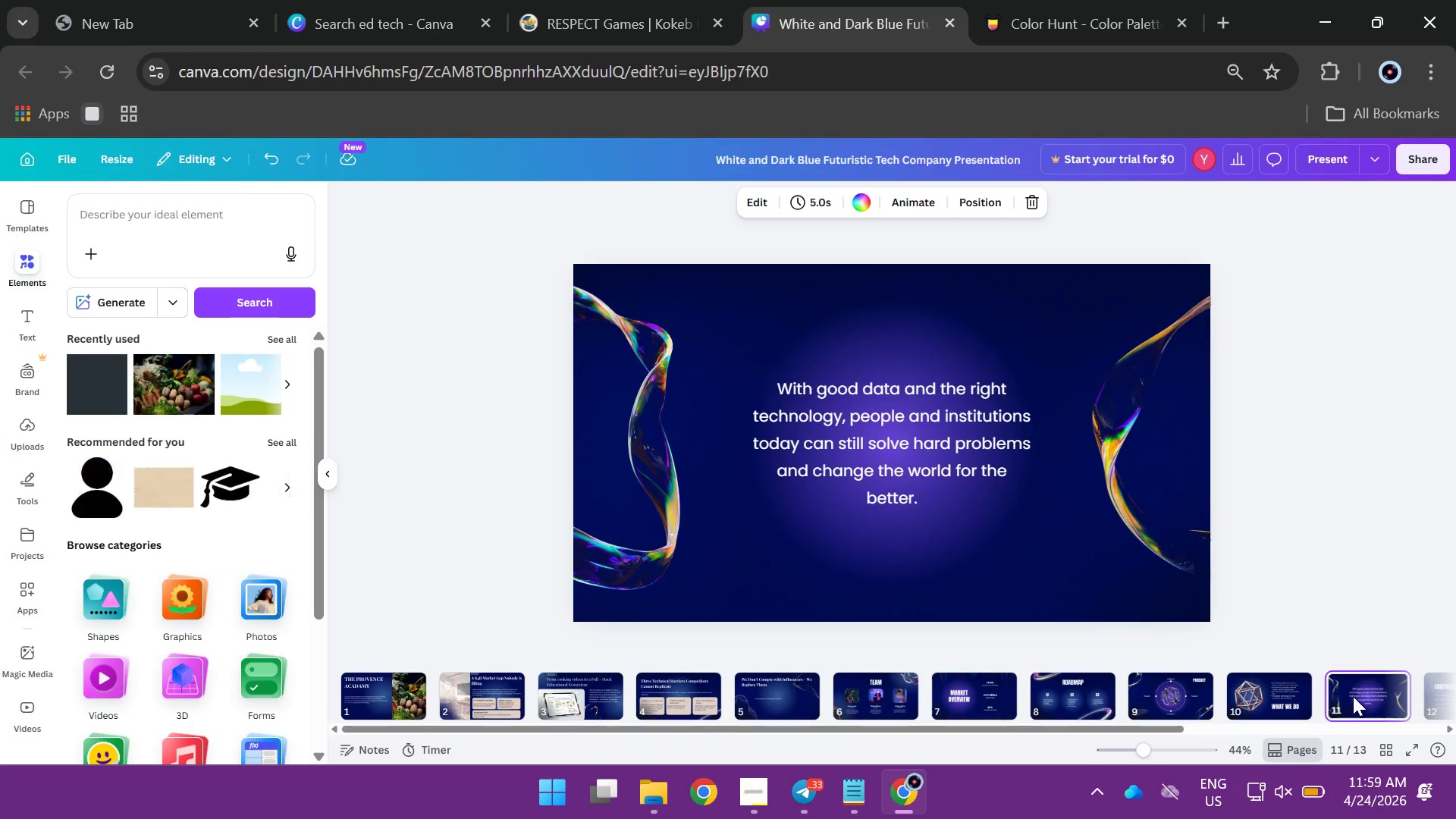 
left_click([1353, 696])
 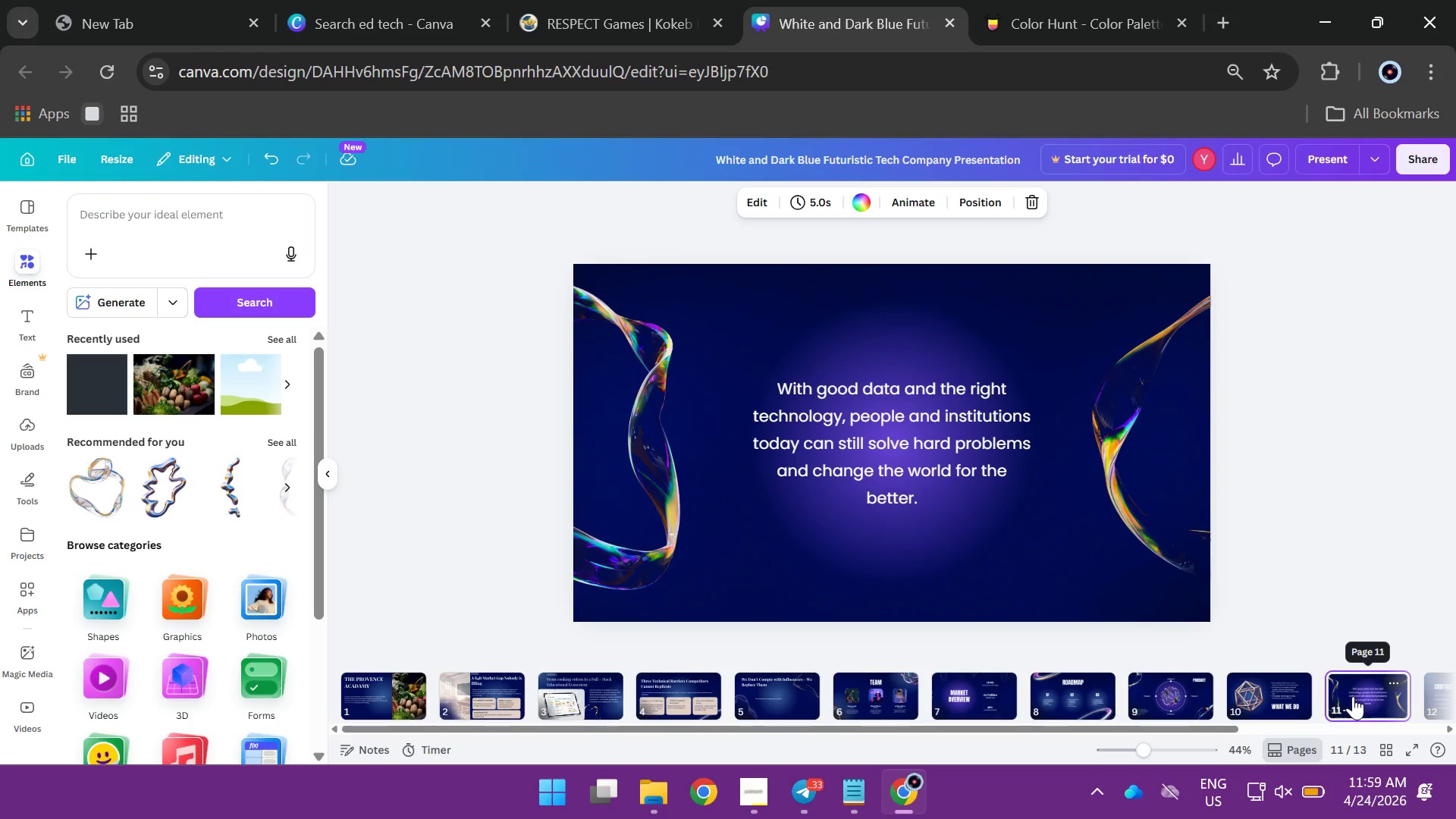 
key(Delete)
 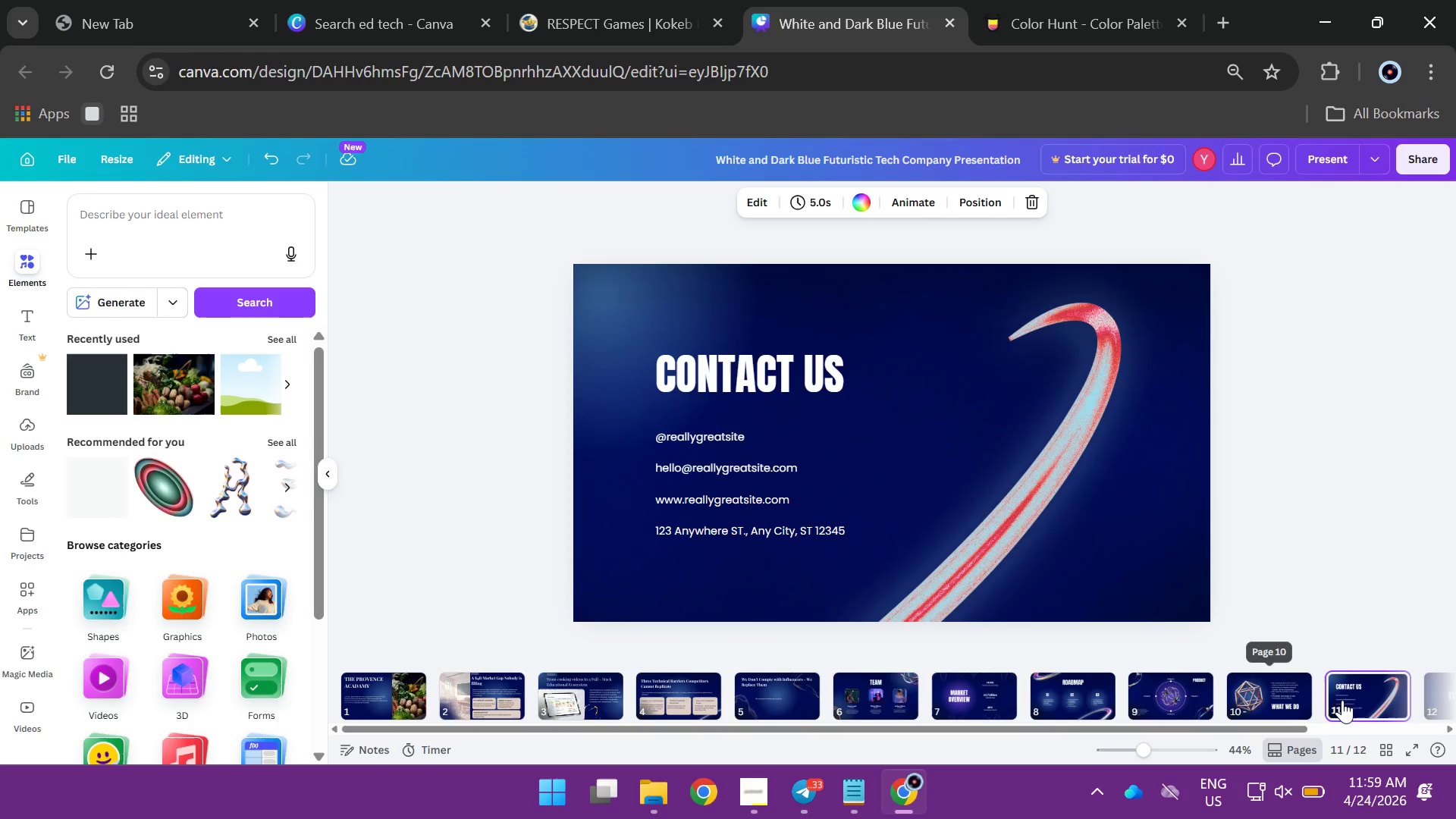 
left_click([1352, 700])
 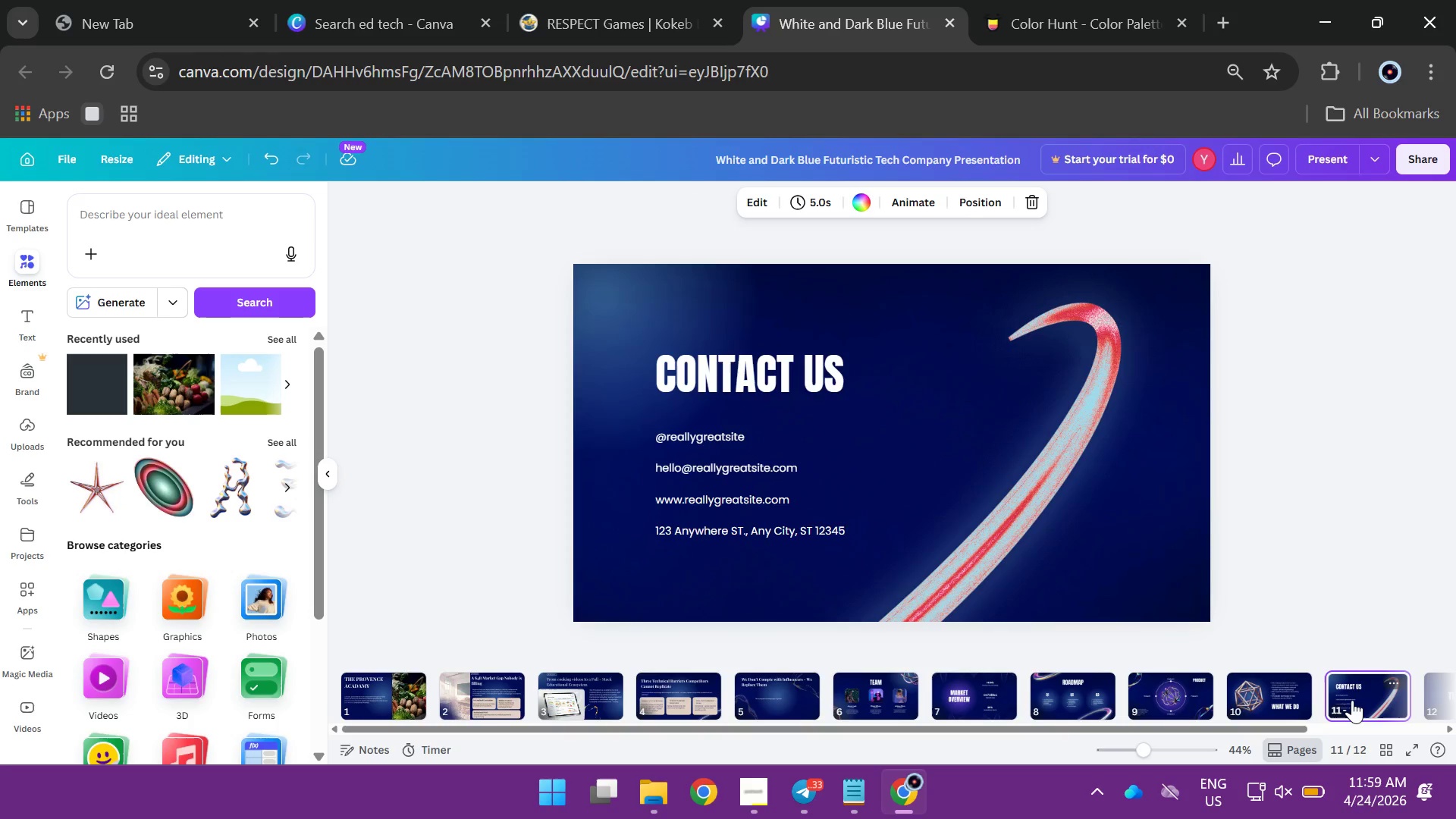 
key(Delete)
 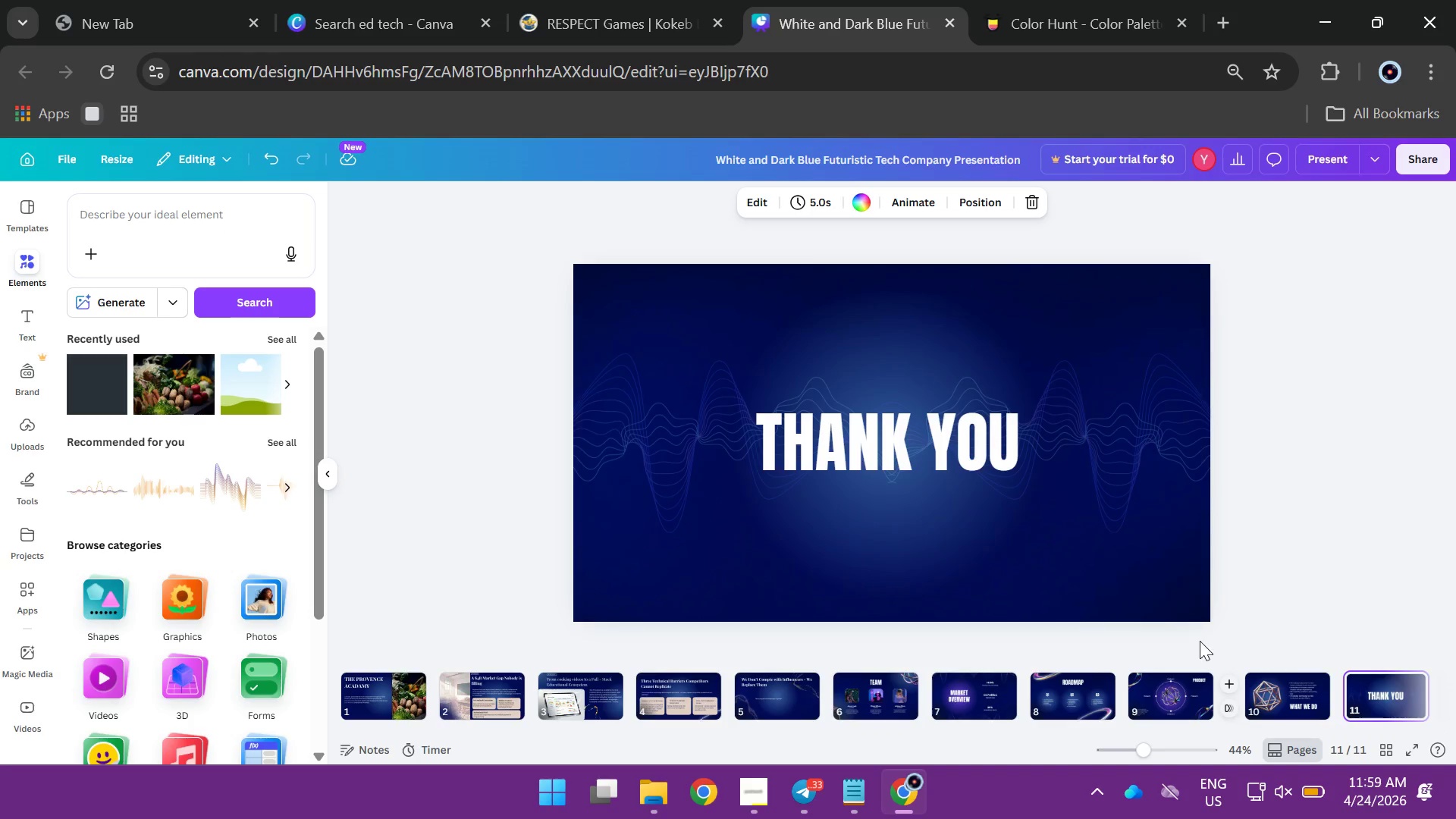 
left_click([764, 682])
 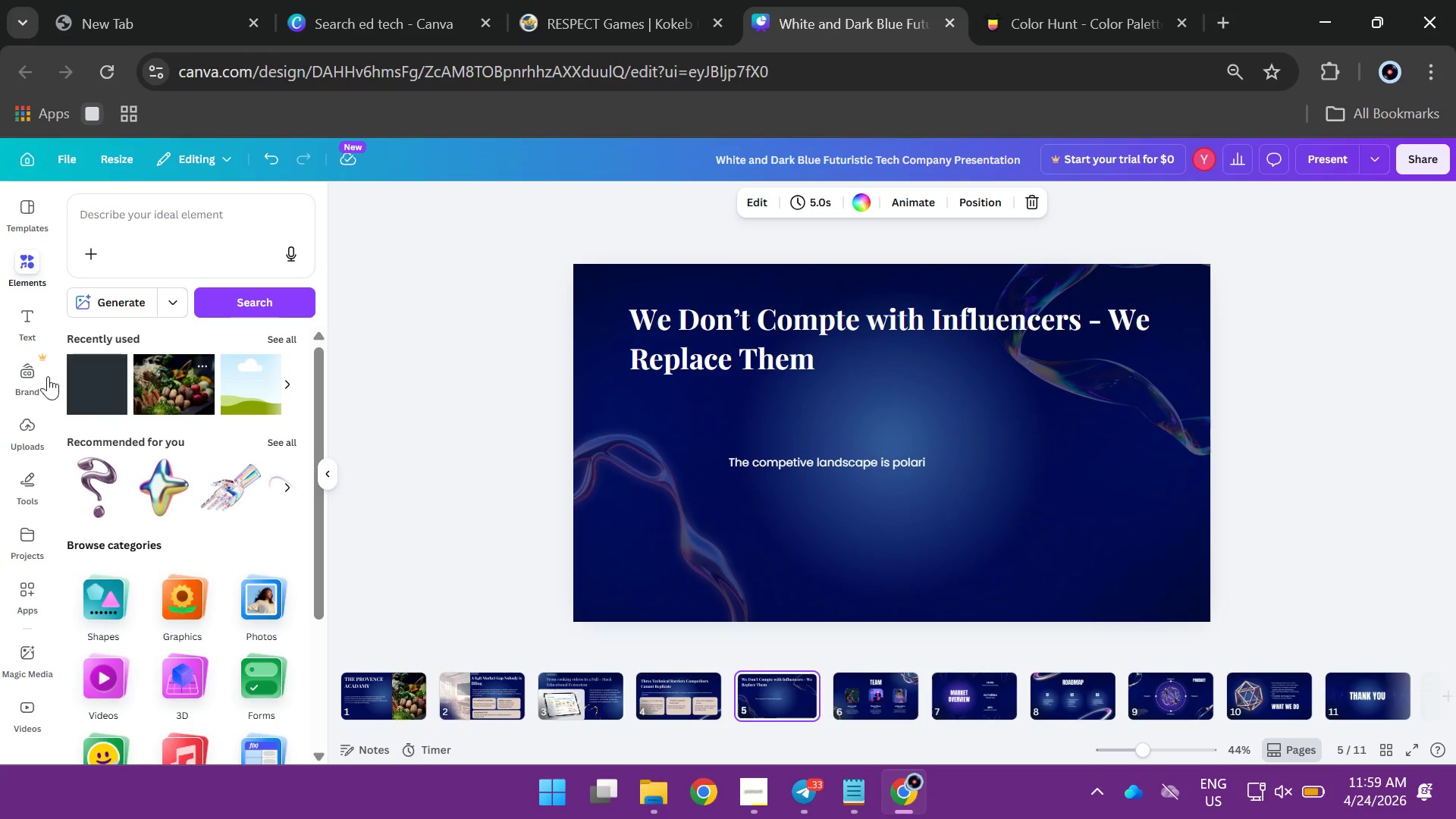 
left_click([83, 381])
 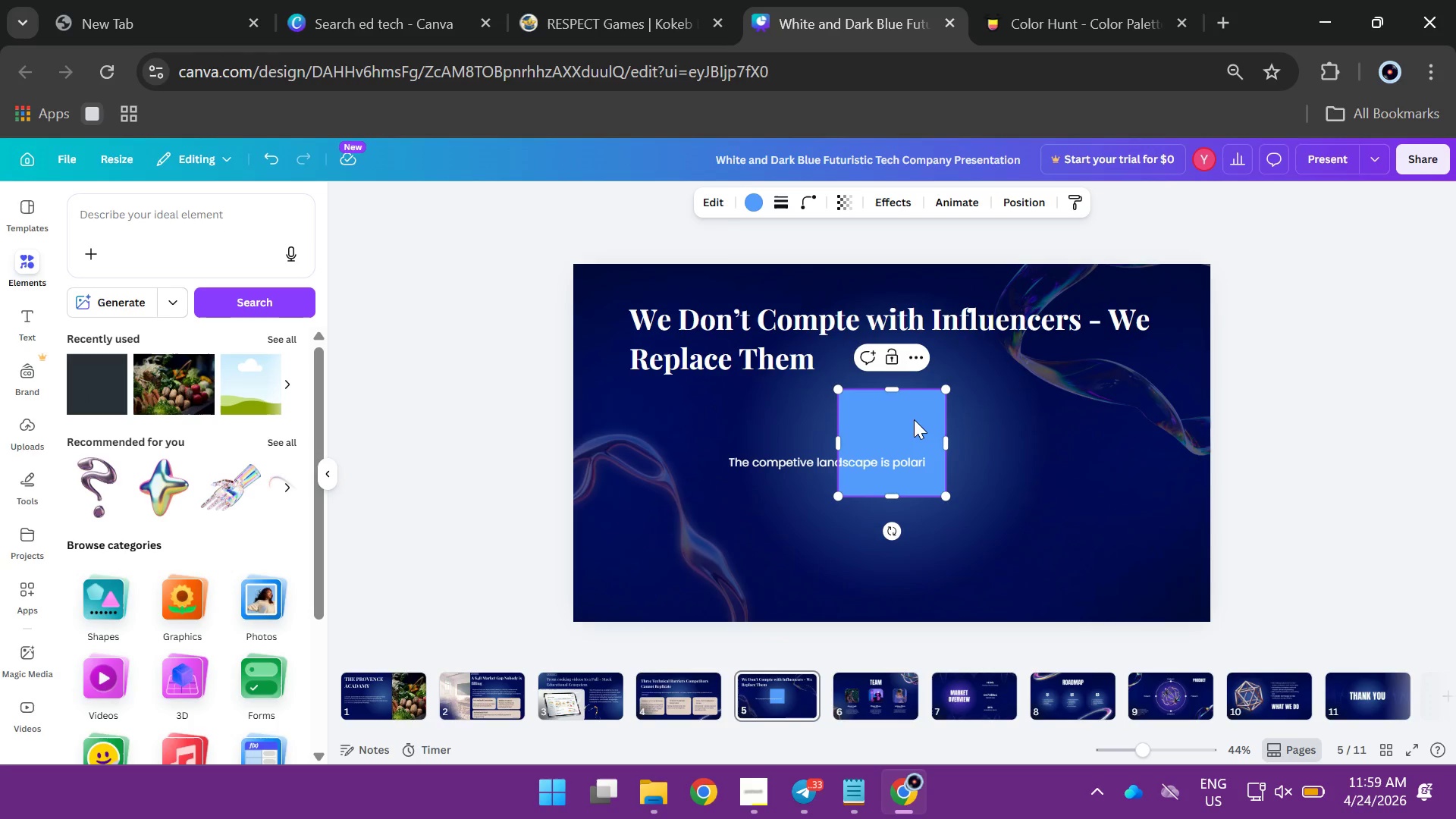 
left_click_drag(start_coordinate=[913, 410], to_coordinate=[996, 514])
 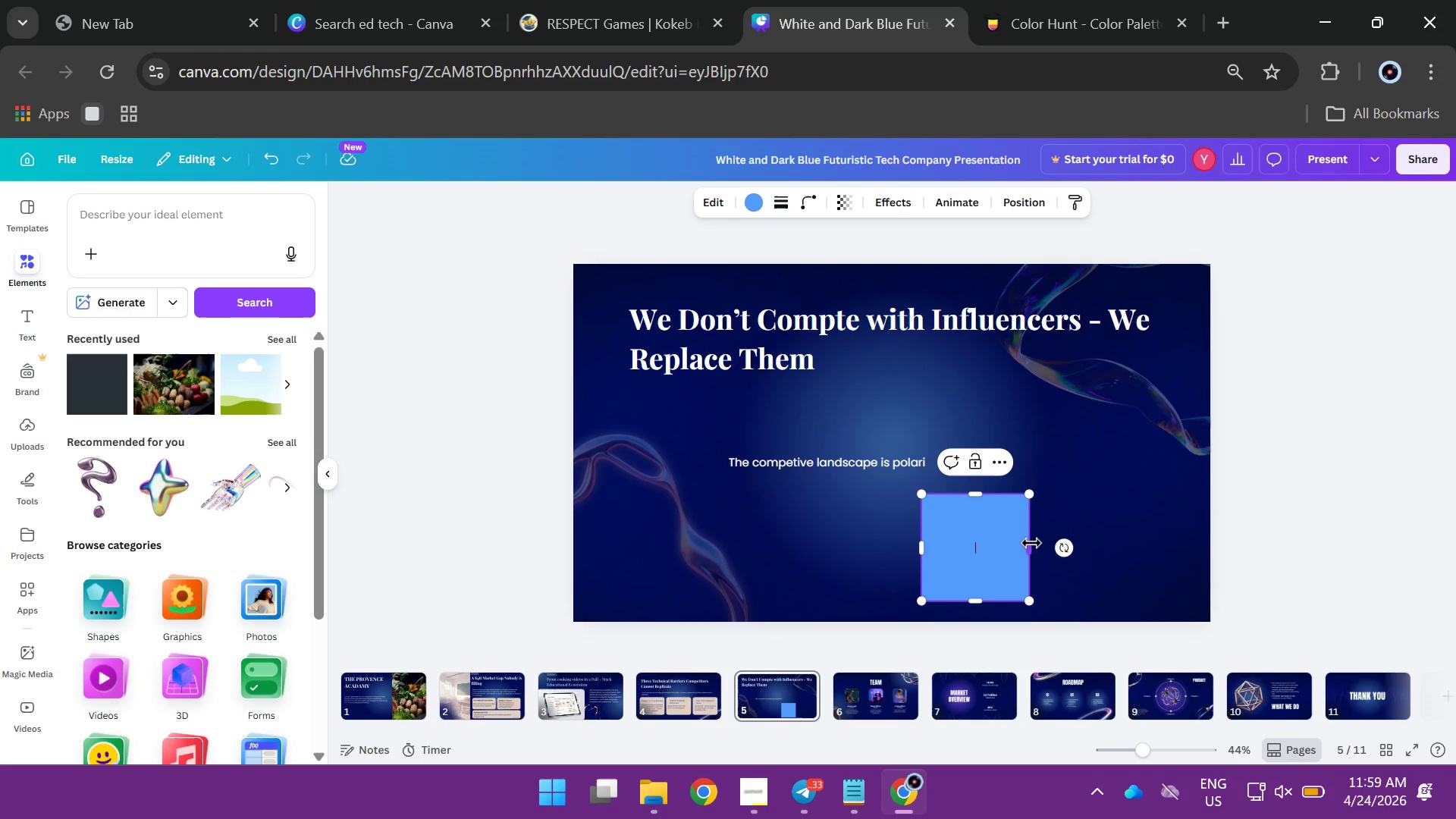 
left_click_drag(start_coordinate=[1031, 543], to_coordinate=[1183, 546])
 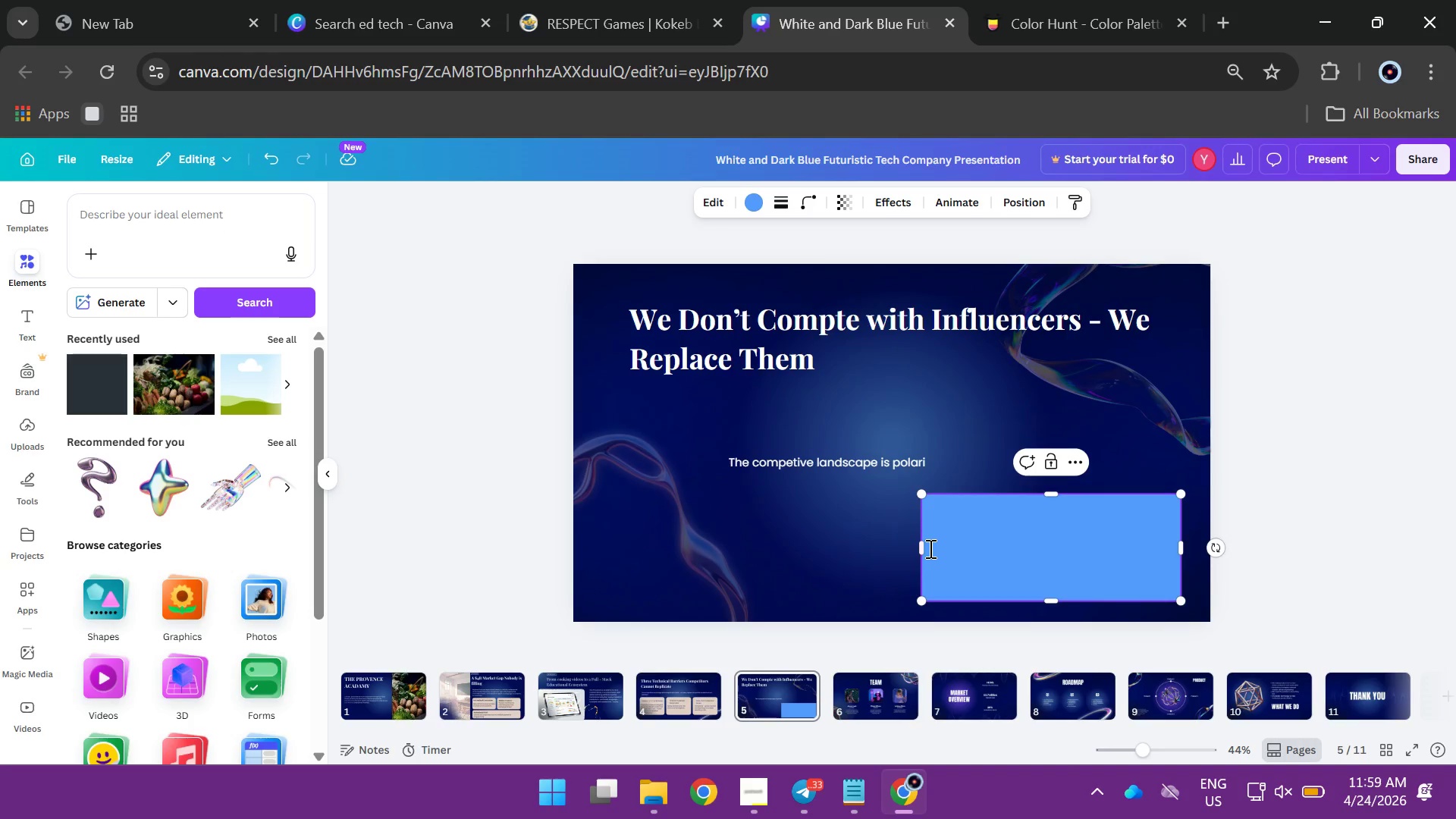 
left_click([929, 548])
 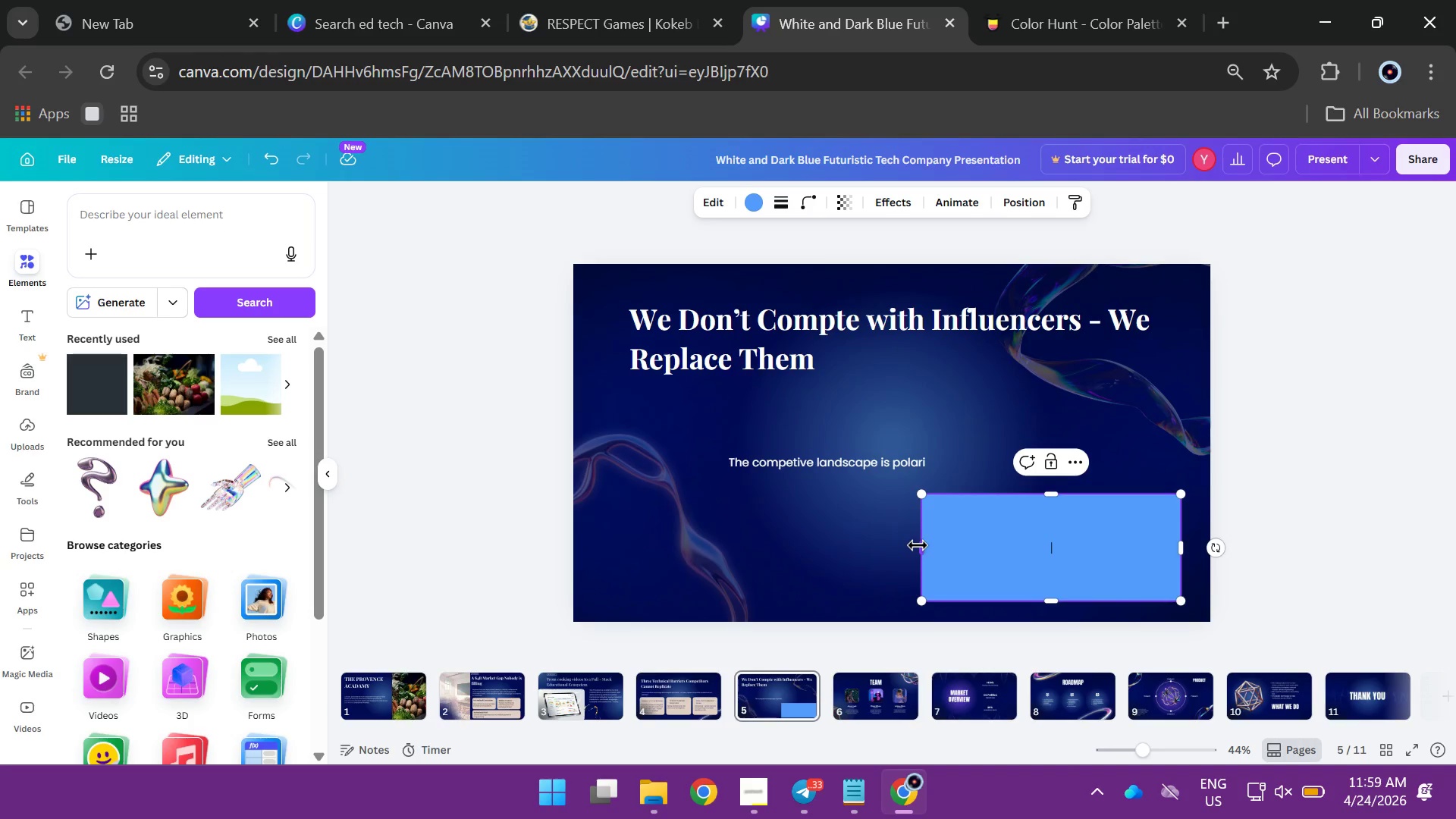 
left_click_drag(start_coordinate=[918, 545], to_coordinate=[695, 541])
 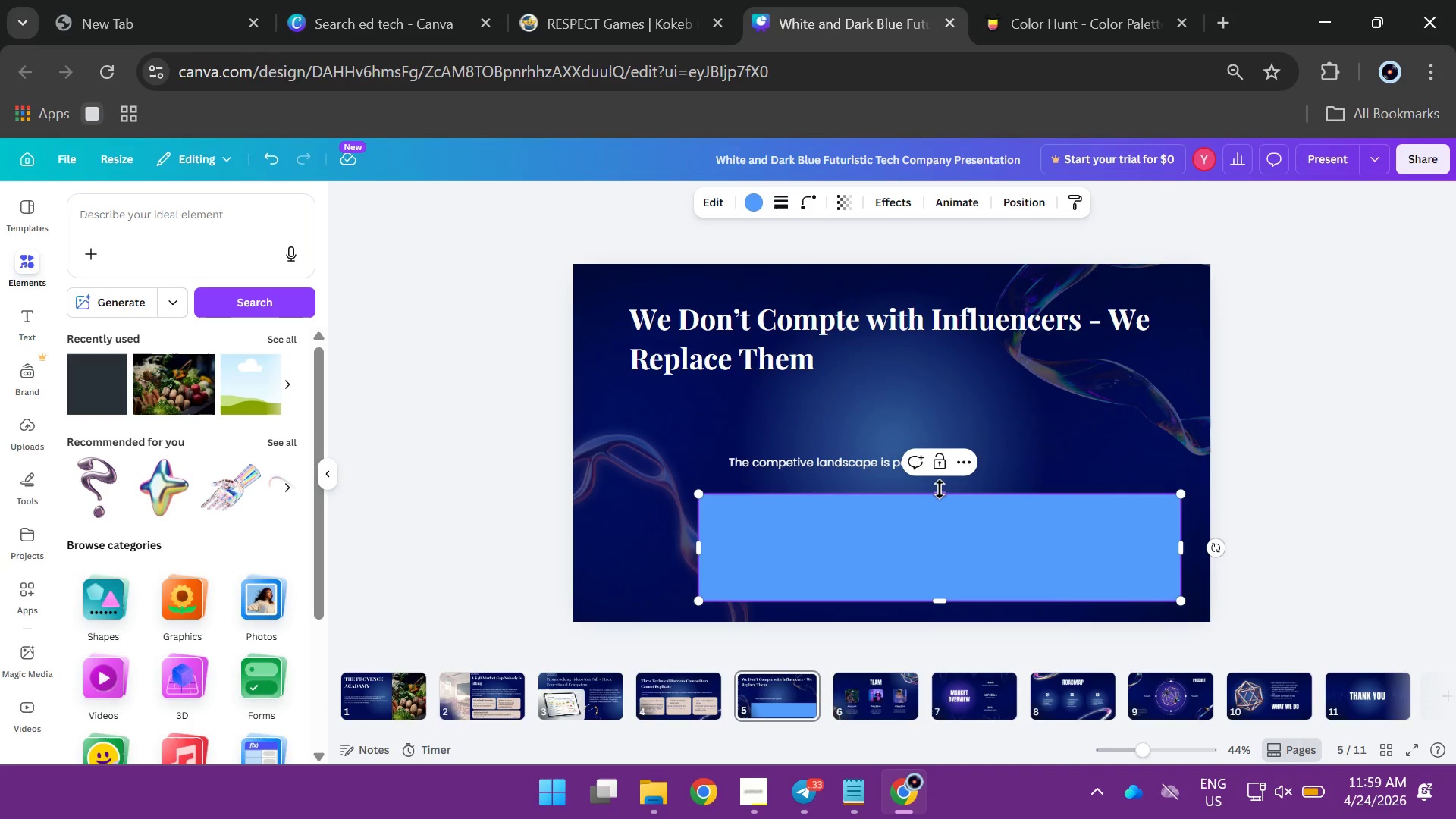 
left_click_drag(start_coordinate=[940, 489], to_coordinate=[940, 531])
 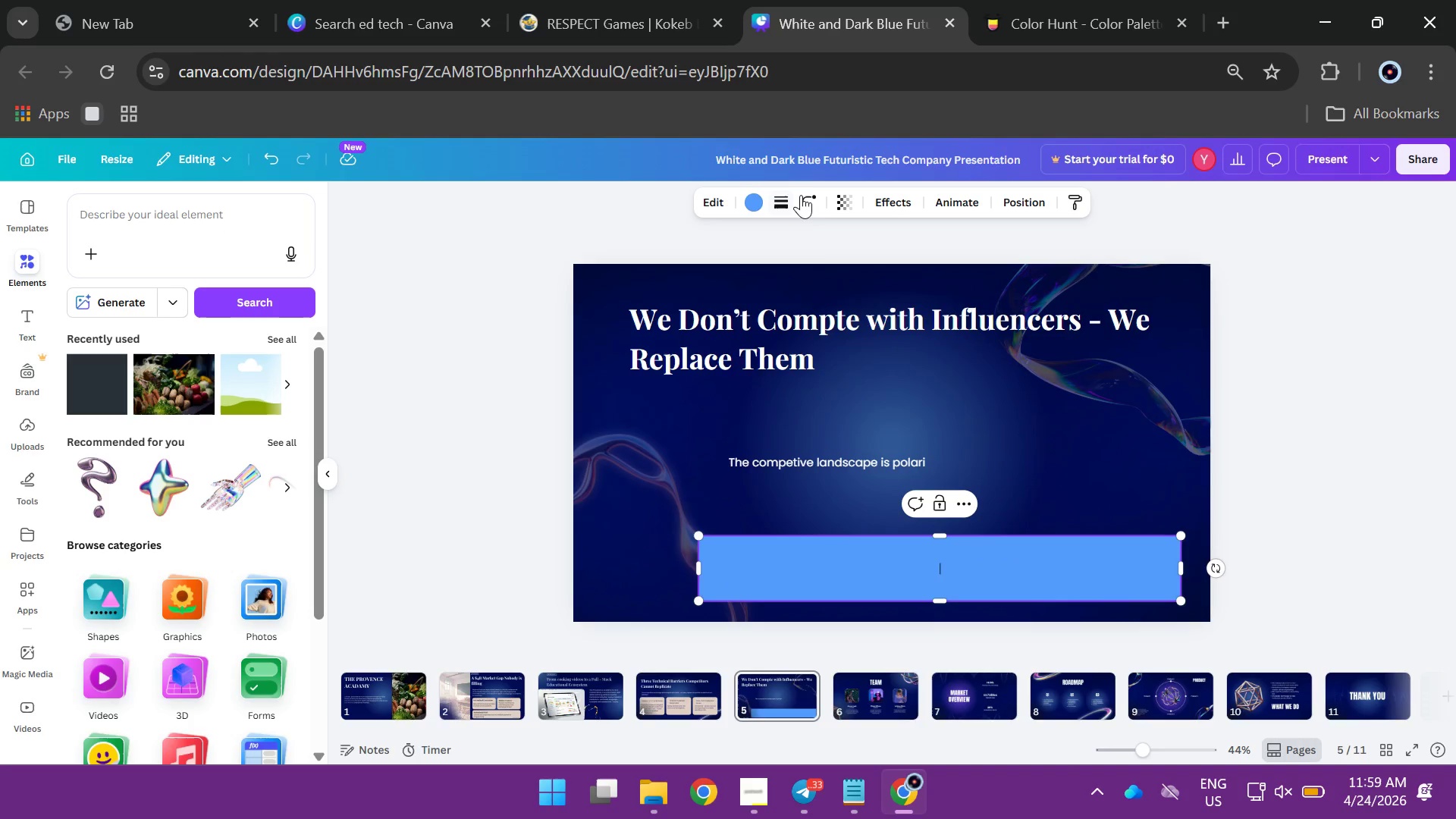 
left_click([806, 197])
 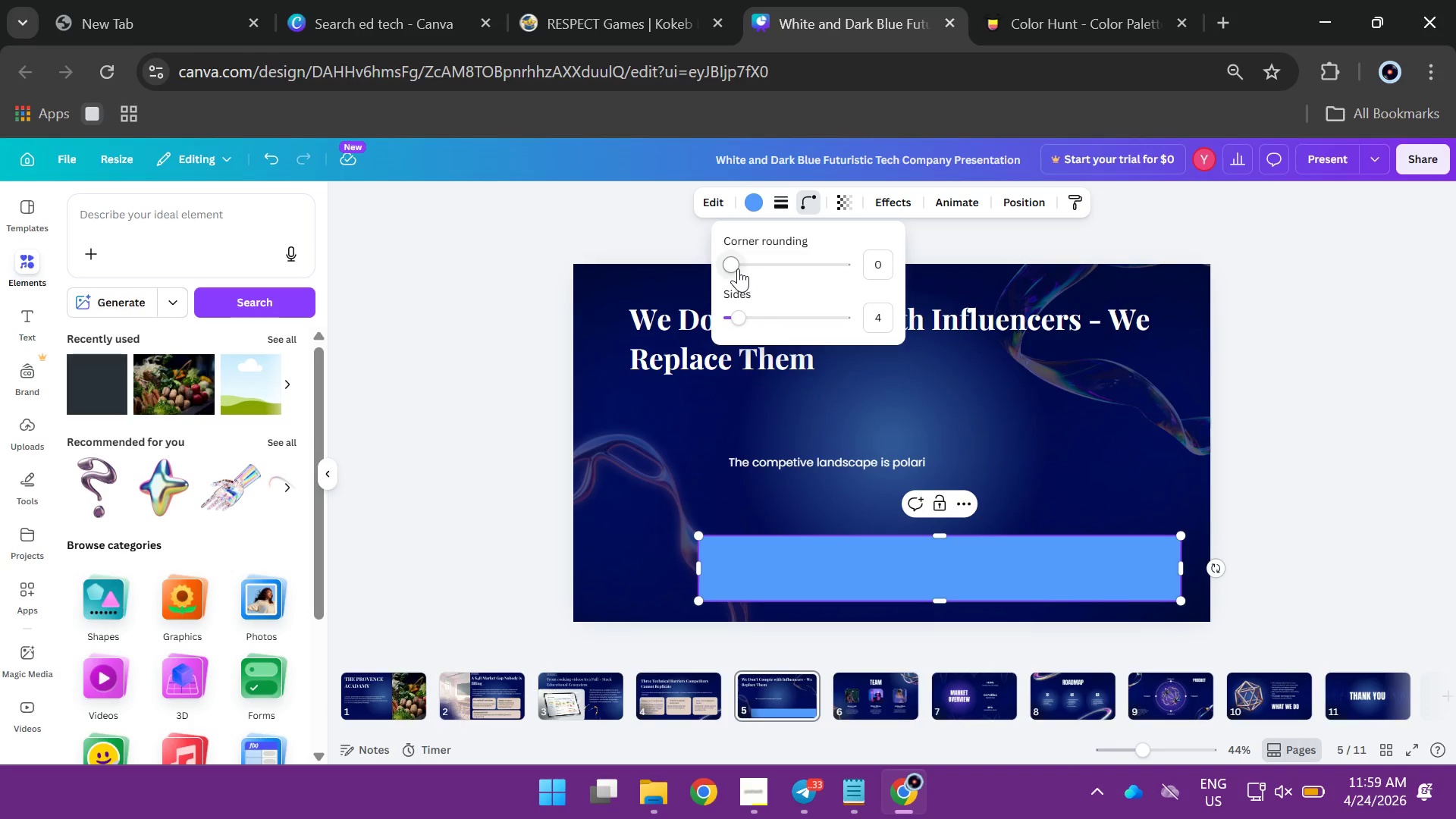 
left_click_drag(start_coordinate=[736, 265], to_coordinate=[776, 271])
 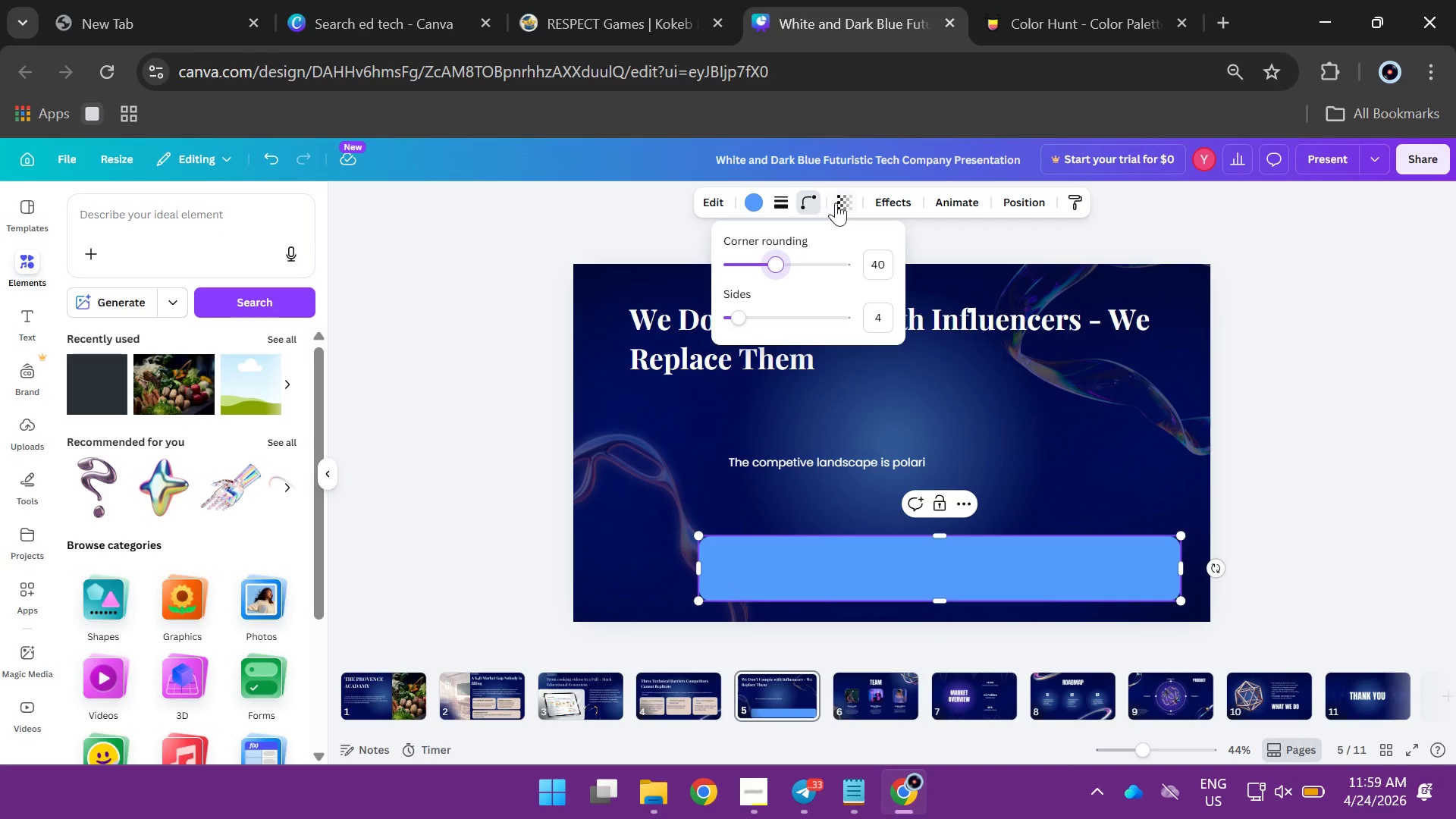 
left_click([836, 202])
 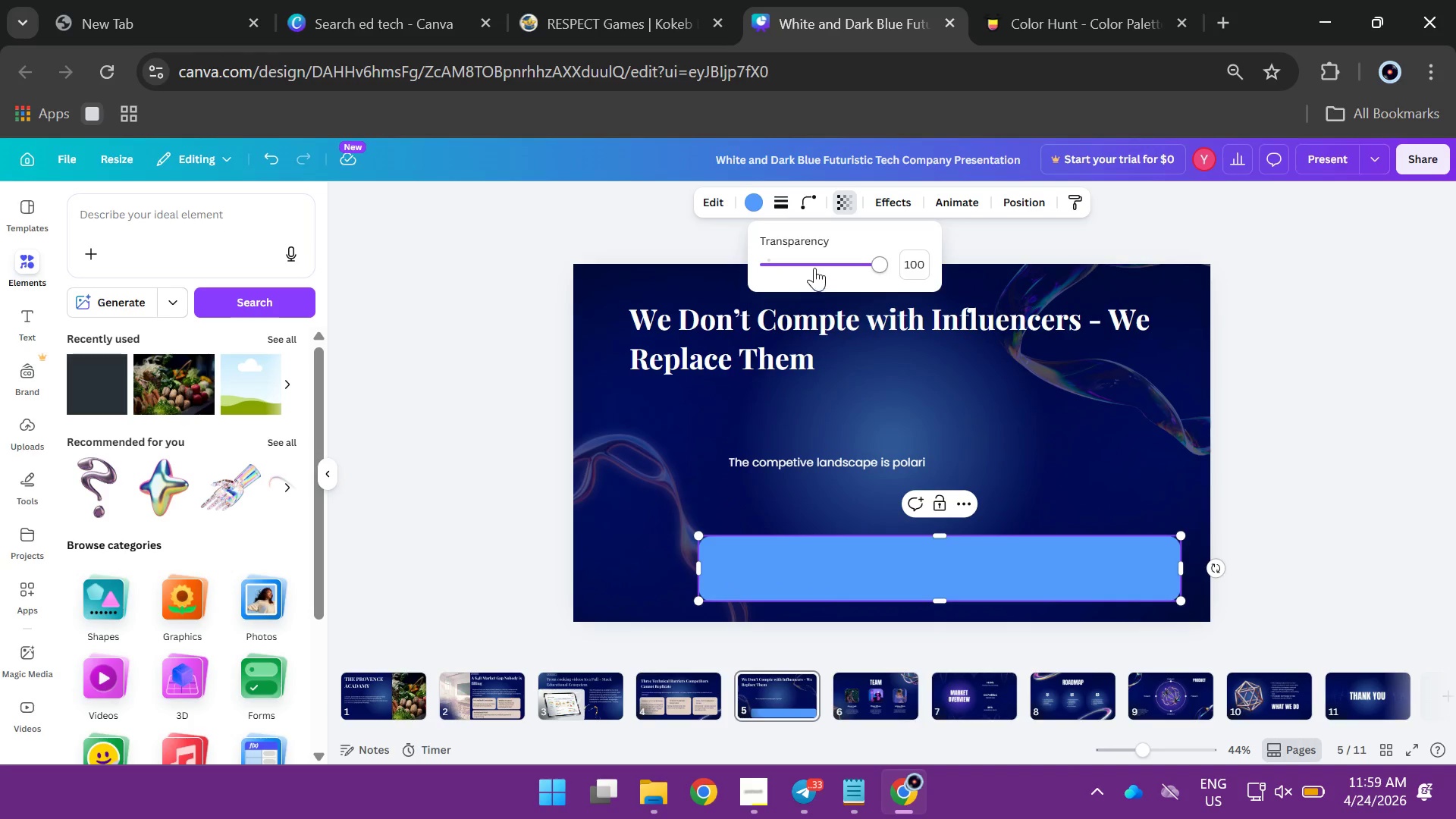 
left_click([819, 265])
 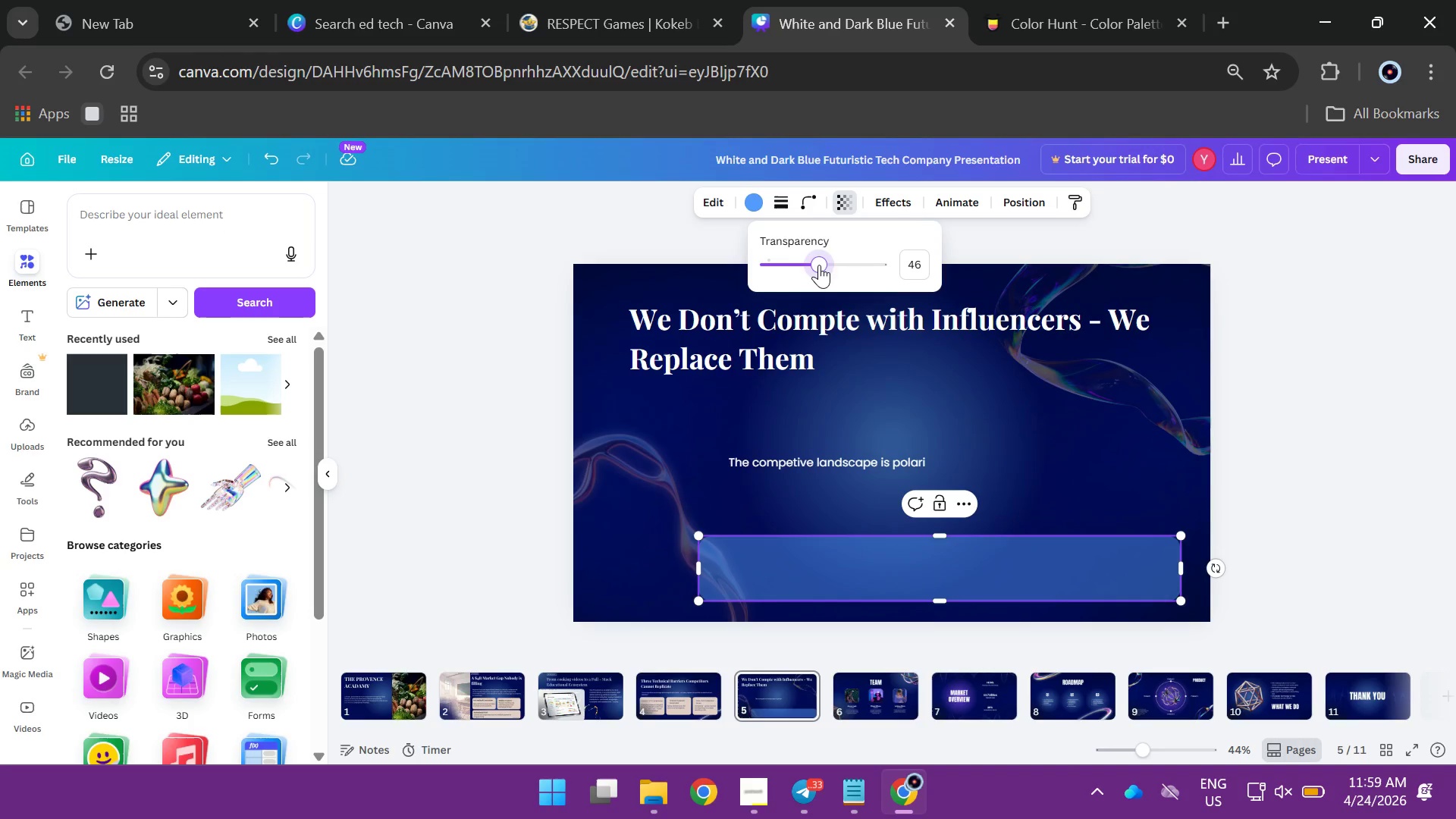 
left_click_drag(start_coordinate=[819, 265], to_coordinate=[836, 266])
 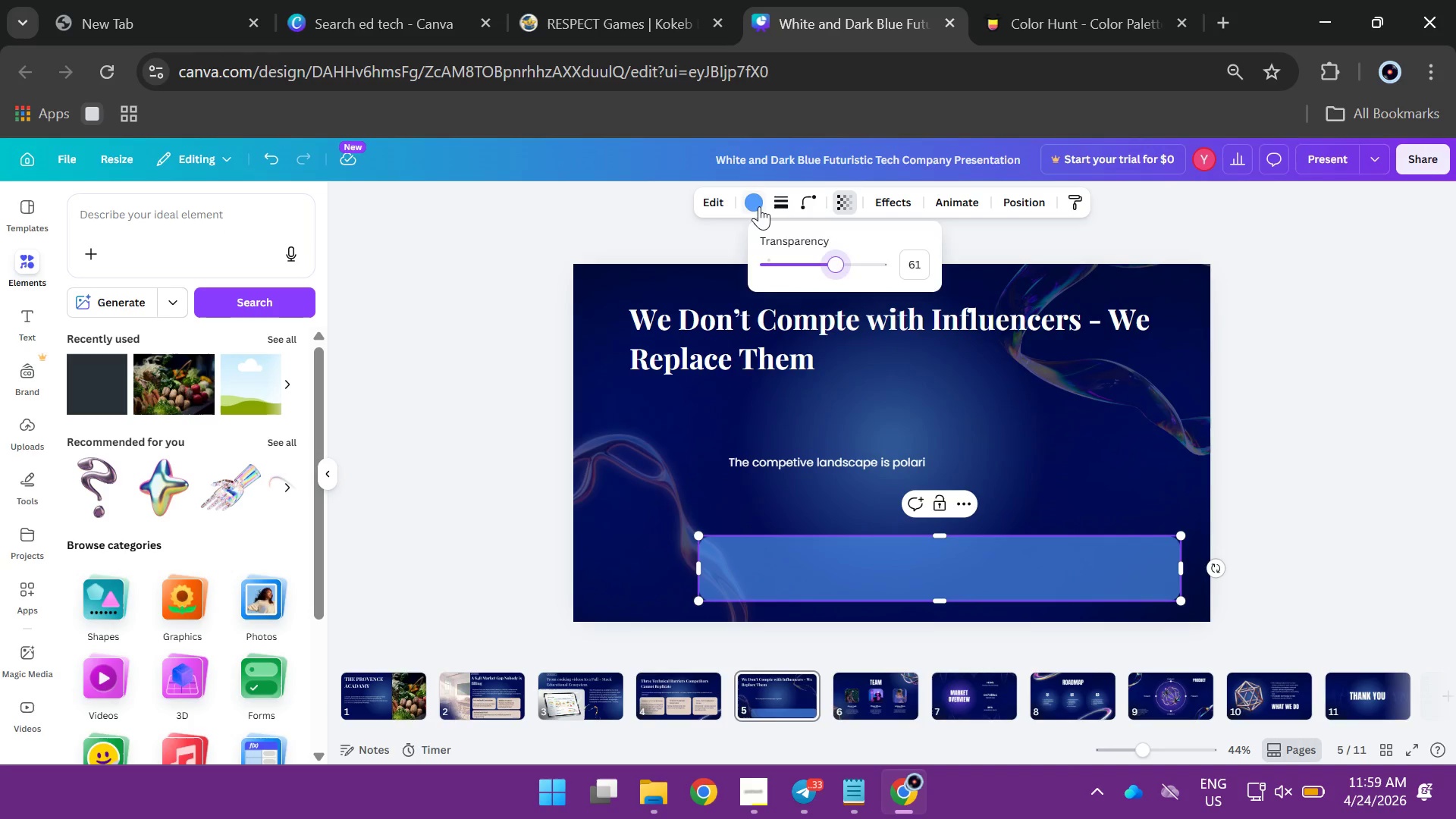 
left_click([759, 206])
 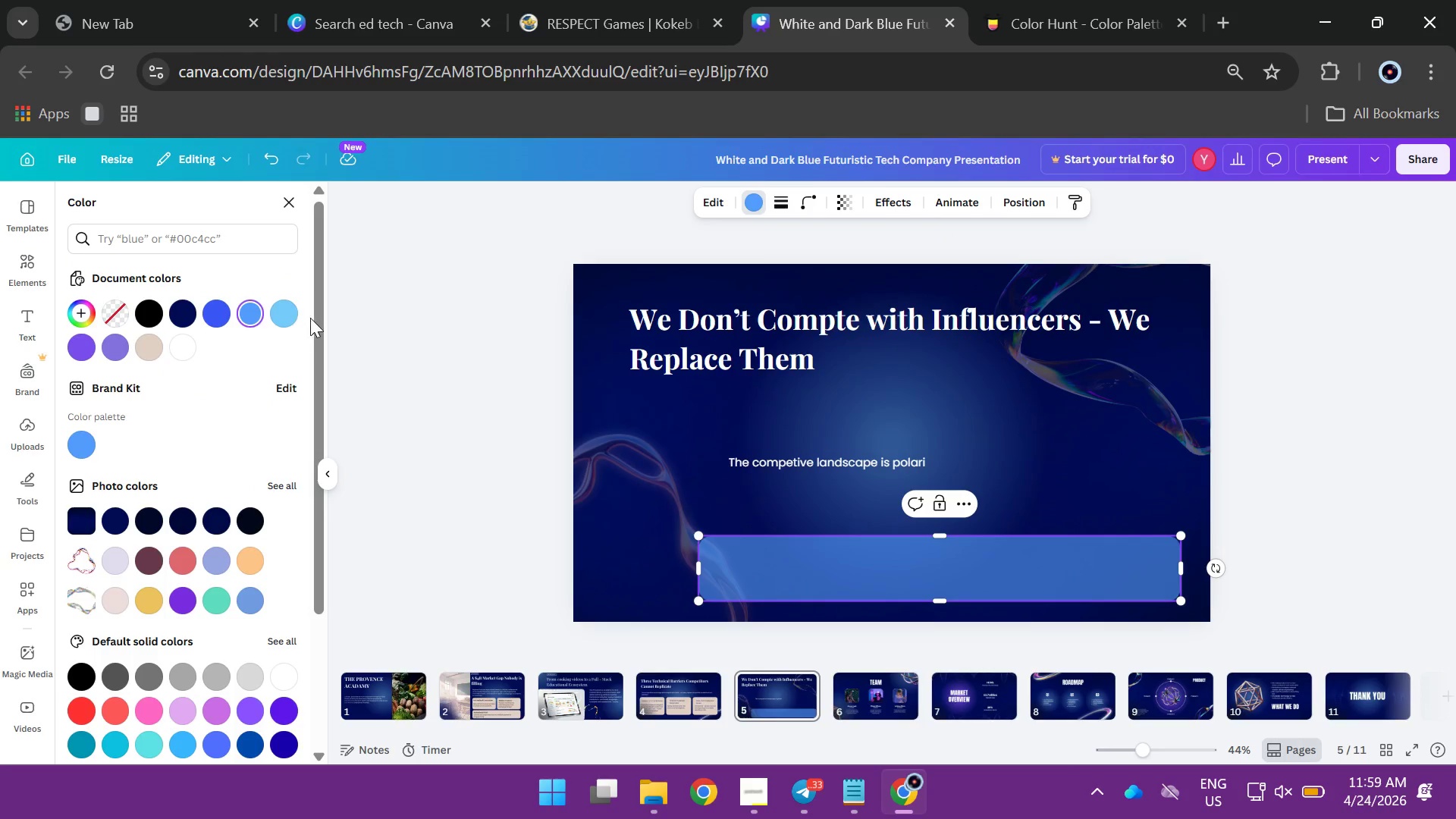 
left_click([275, 310])
 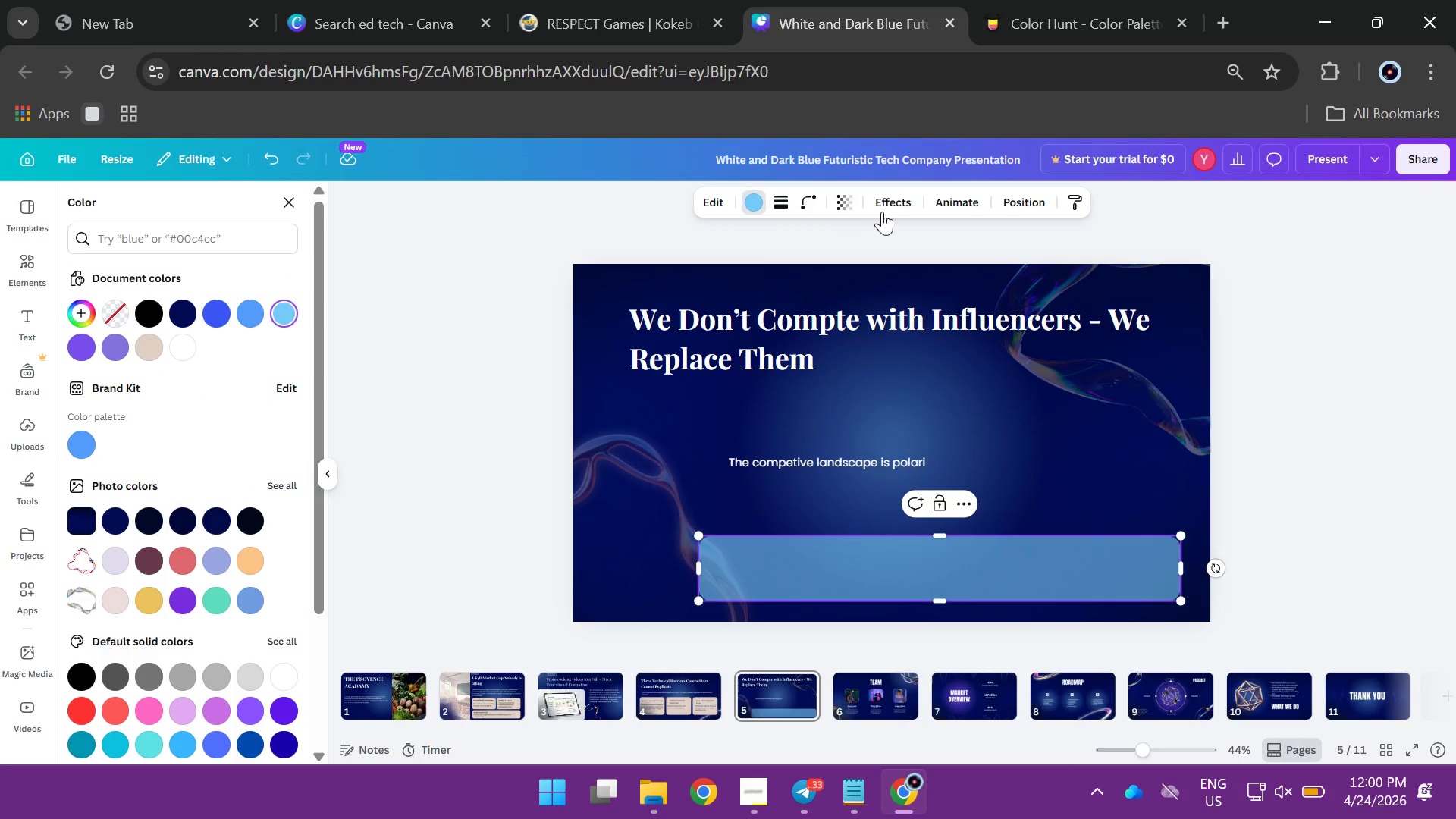 
left_click([842, 202])
 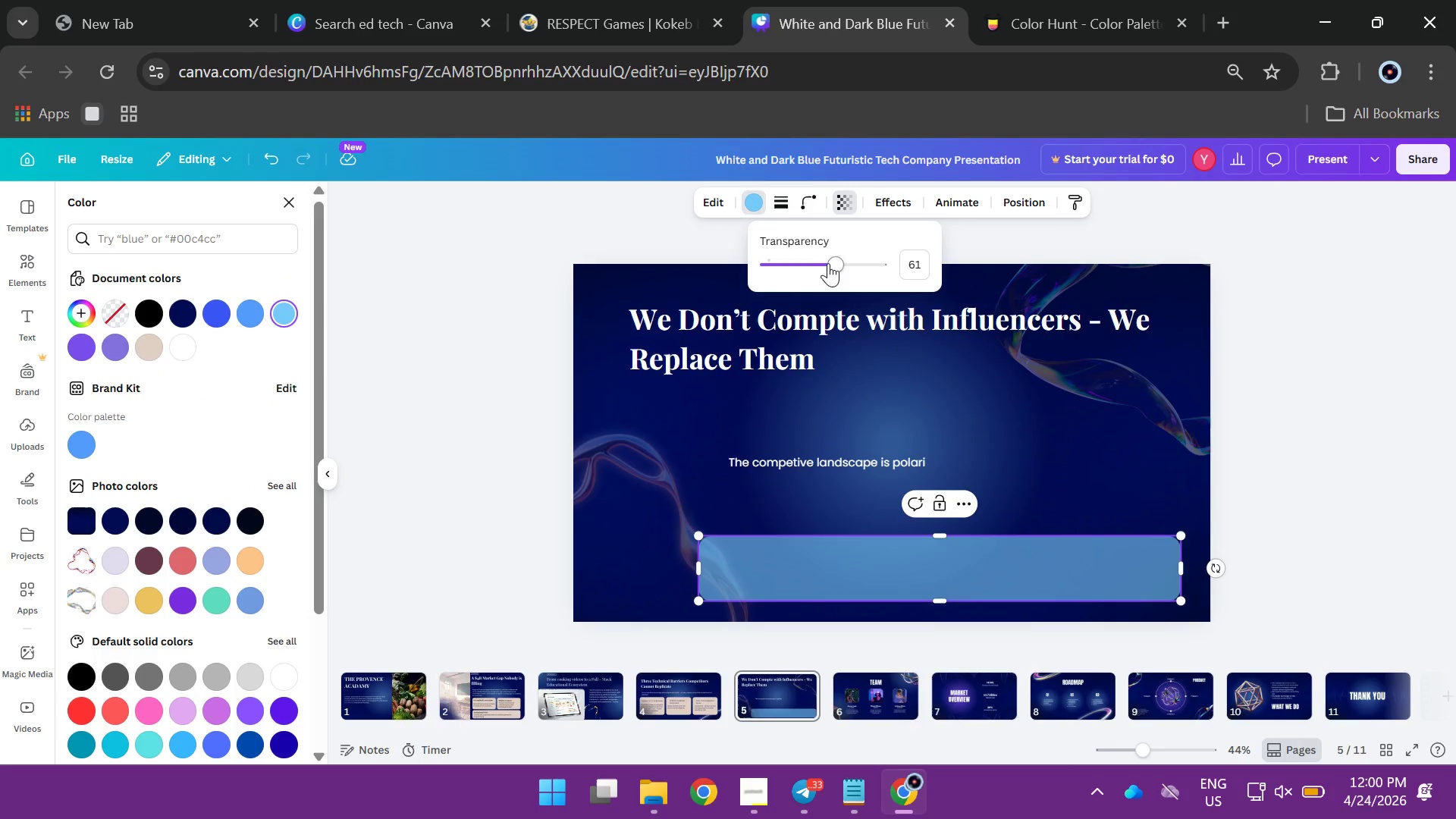 
left_click_drag(start_coordinate=[833, 263], to_coordinate=[1003, 291])
 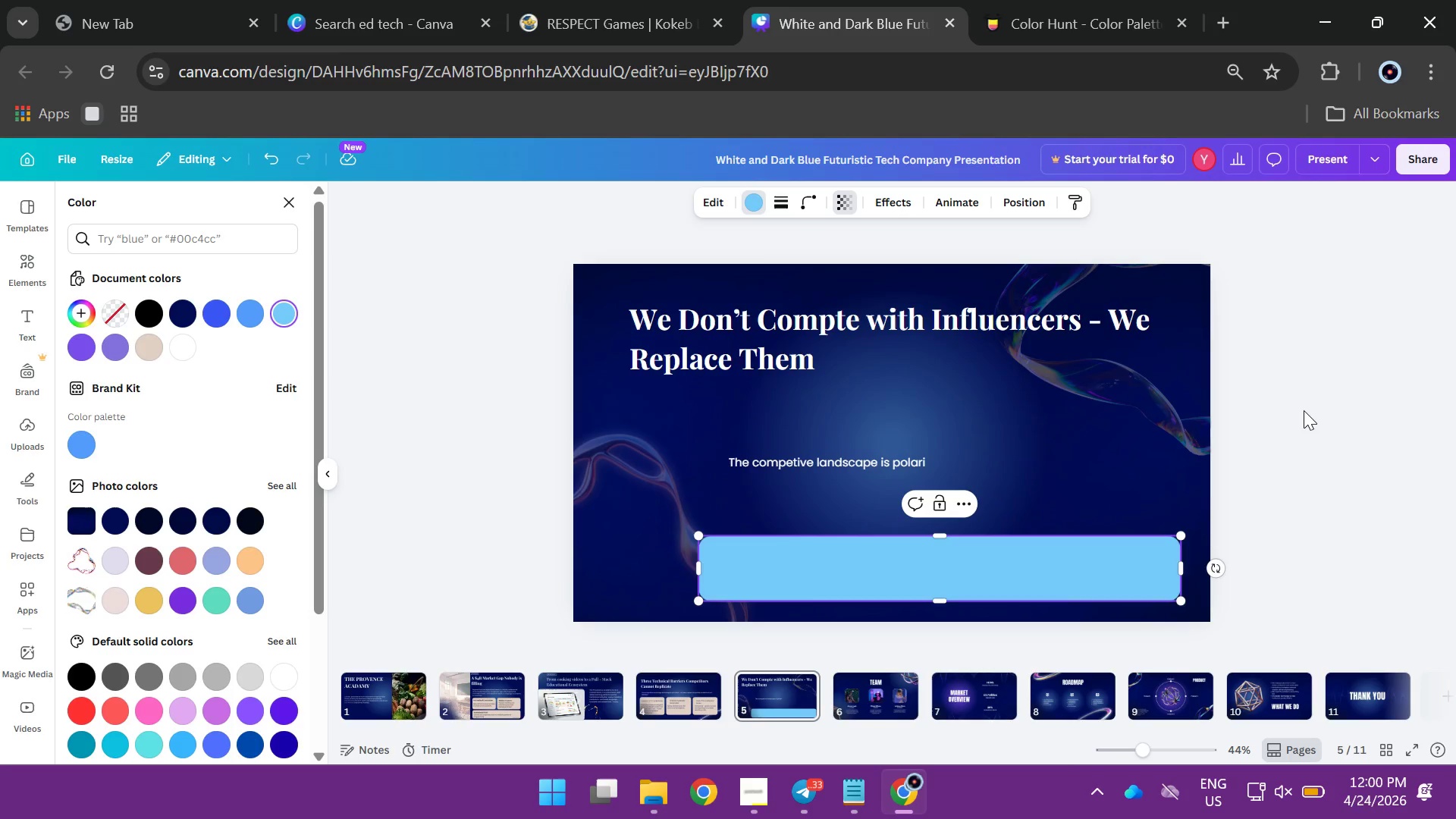 
left_click([1304, 410])
 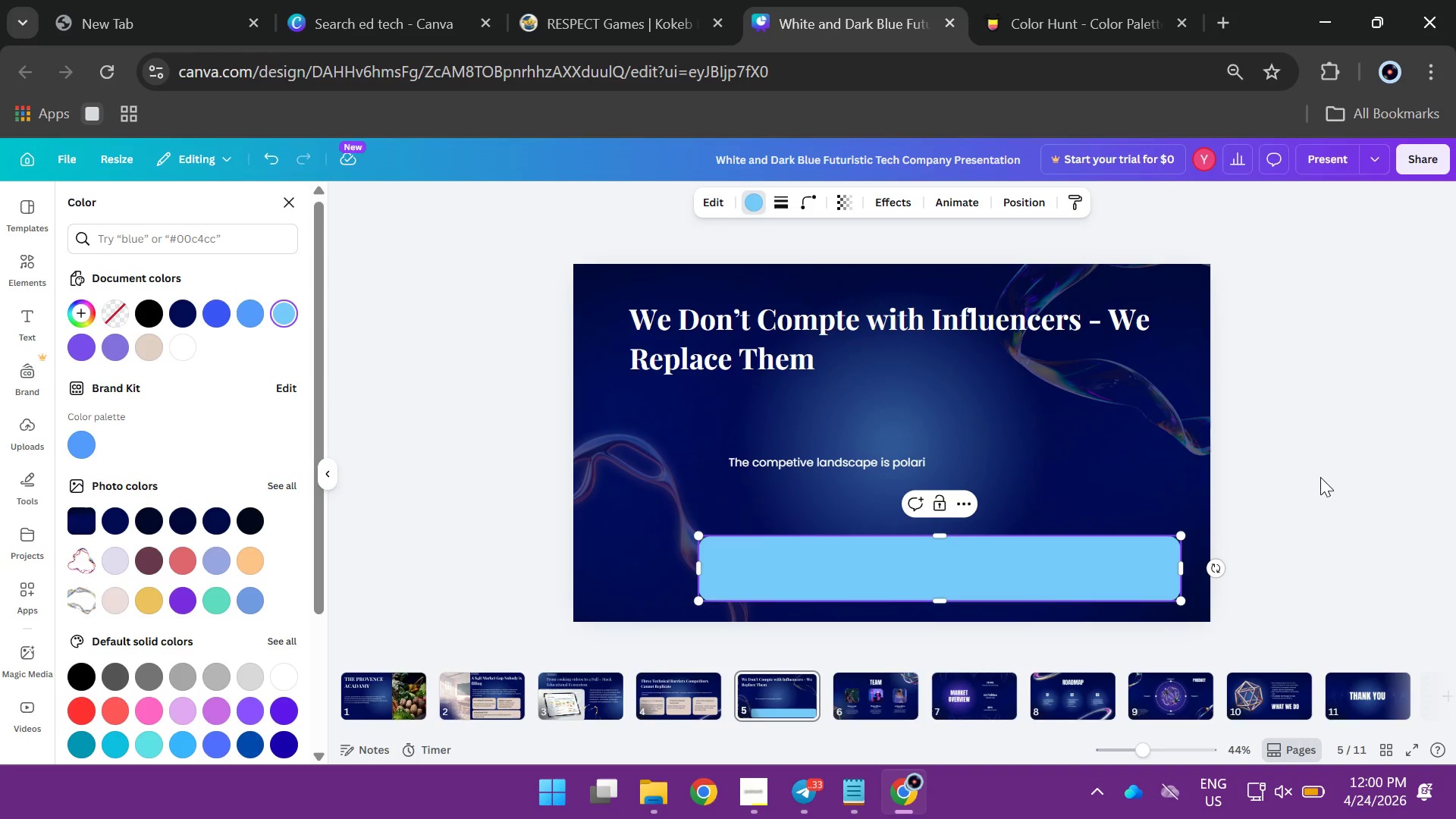 
left_click([1320, 477])
 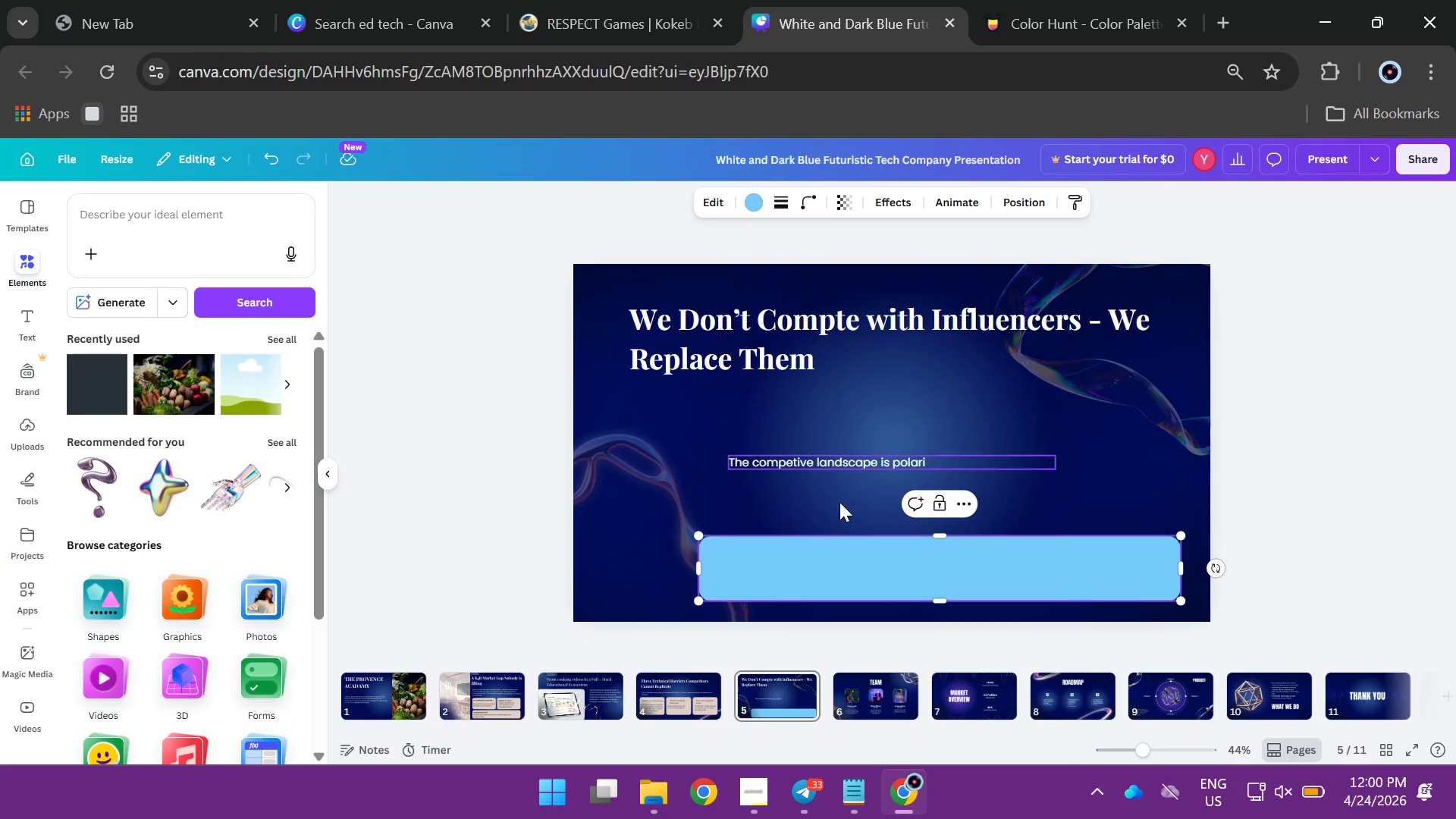 
left_click([815, 464])
 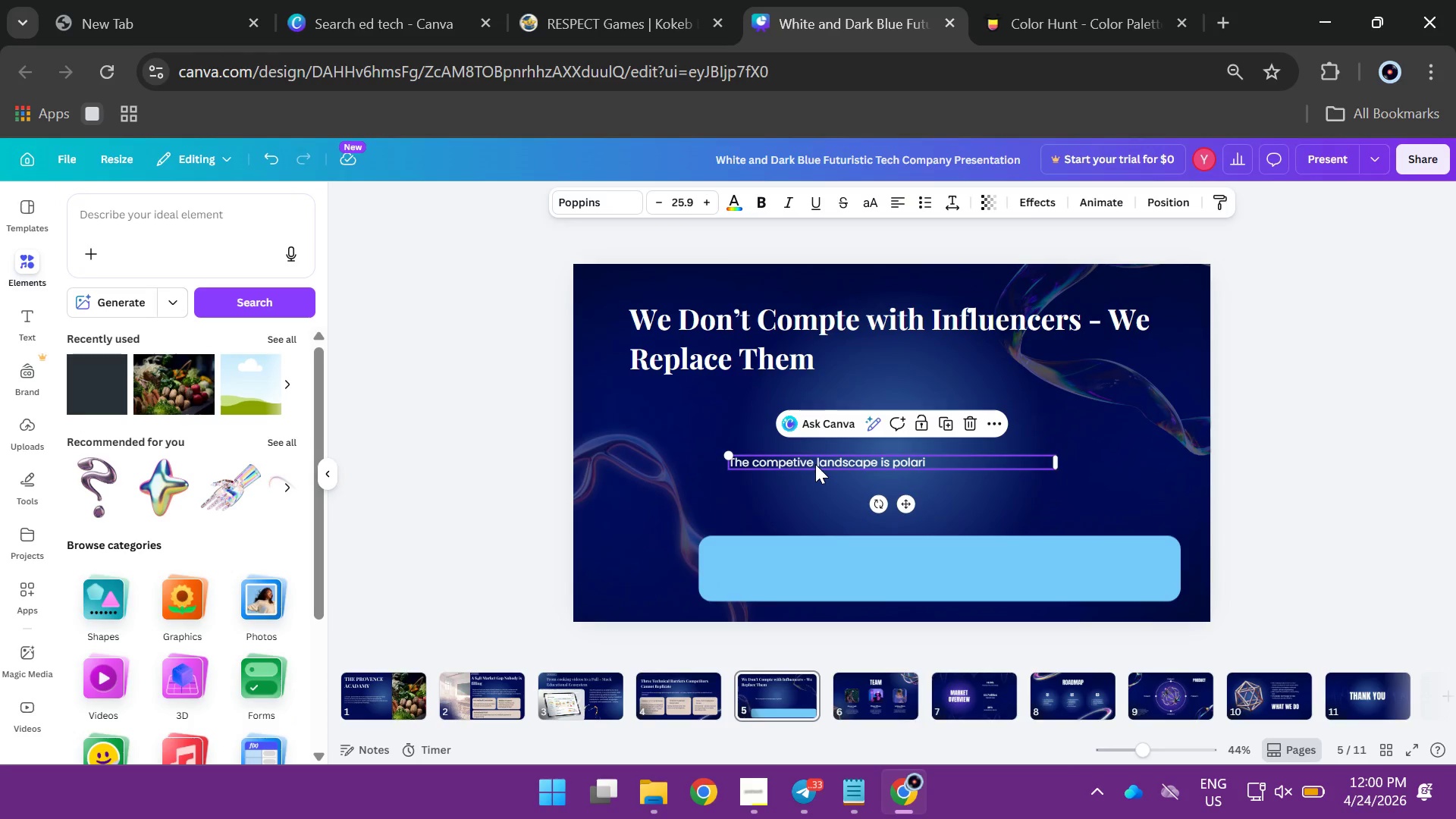 
hold_key(key=AltLeft, duration=1.08)
left_click_drag(start_coordinate=[815, 464], to_coordinate=[816, 567])
 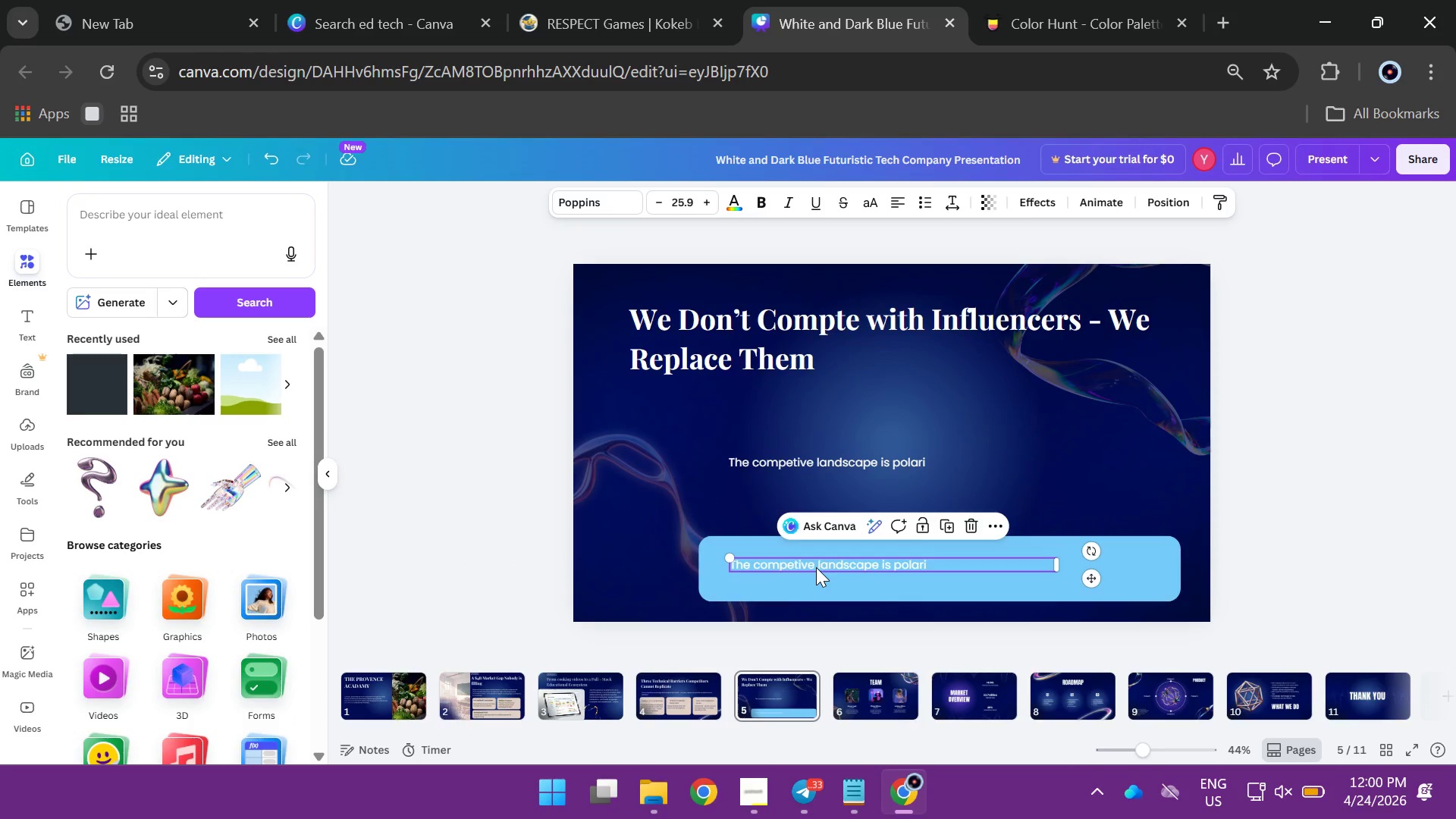 
left_click([816, 567])
 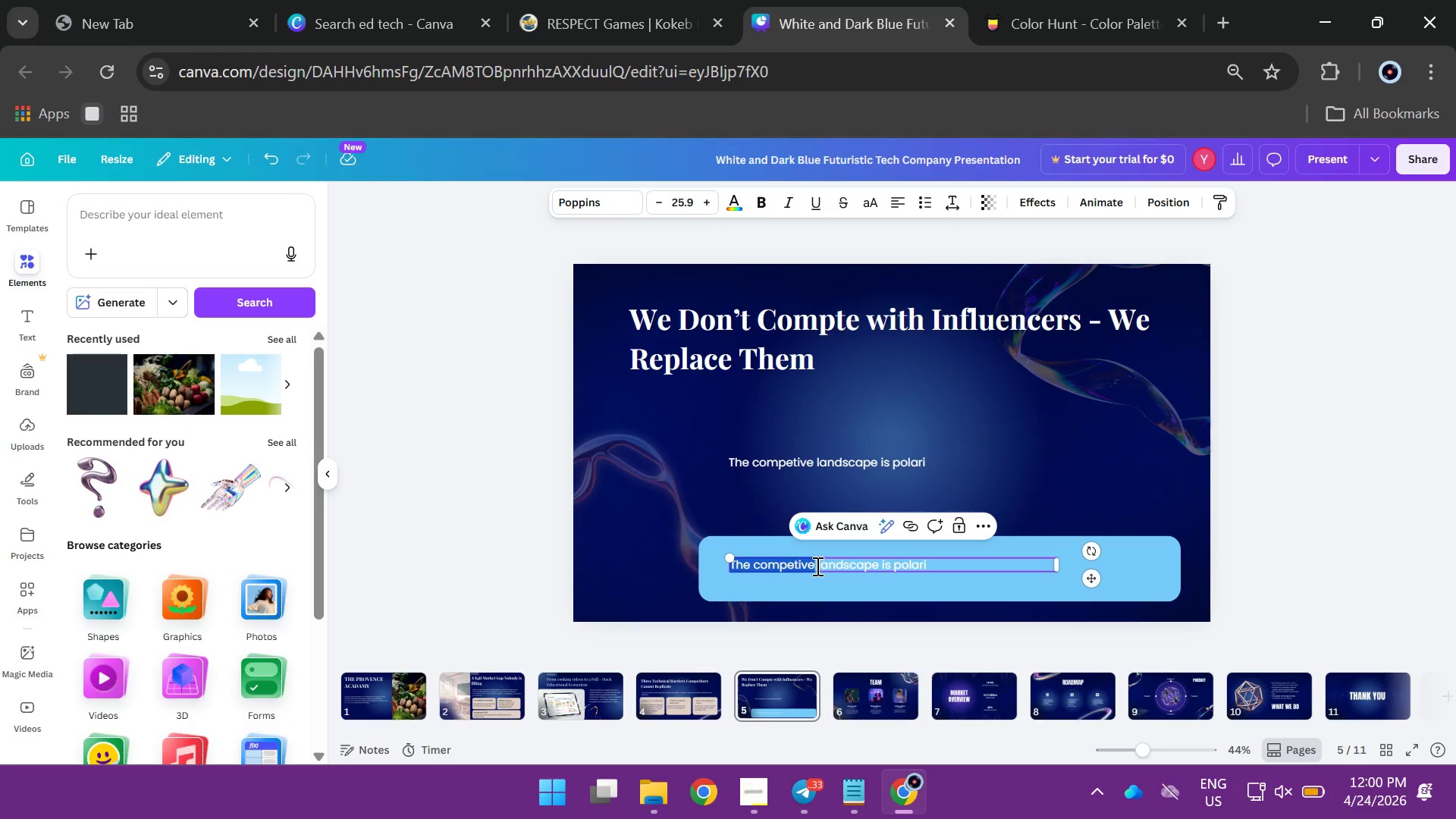 
key(Control+A)
 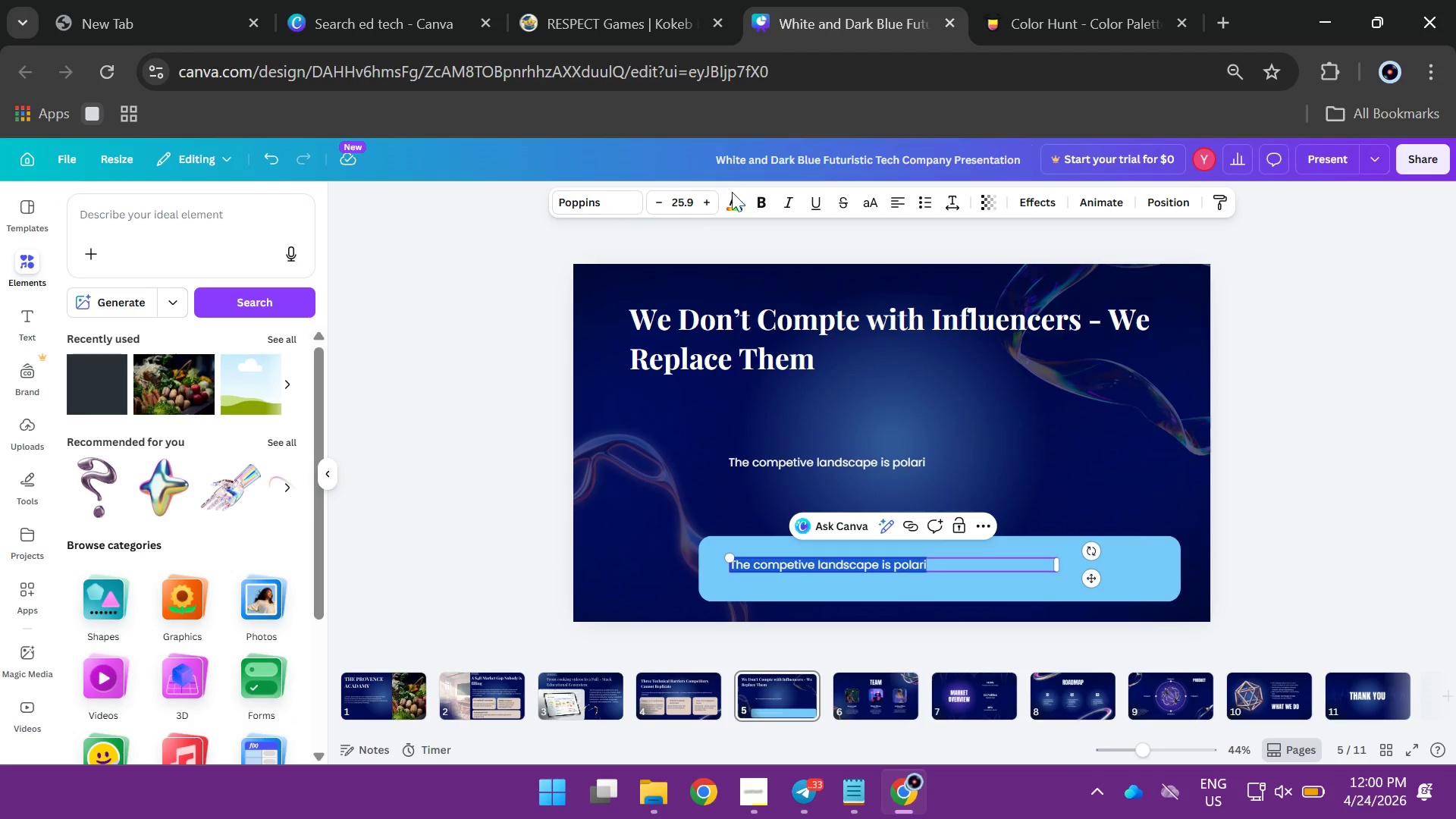 
left_click([736, 196])
 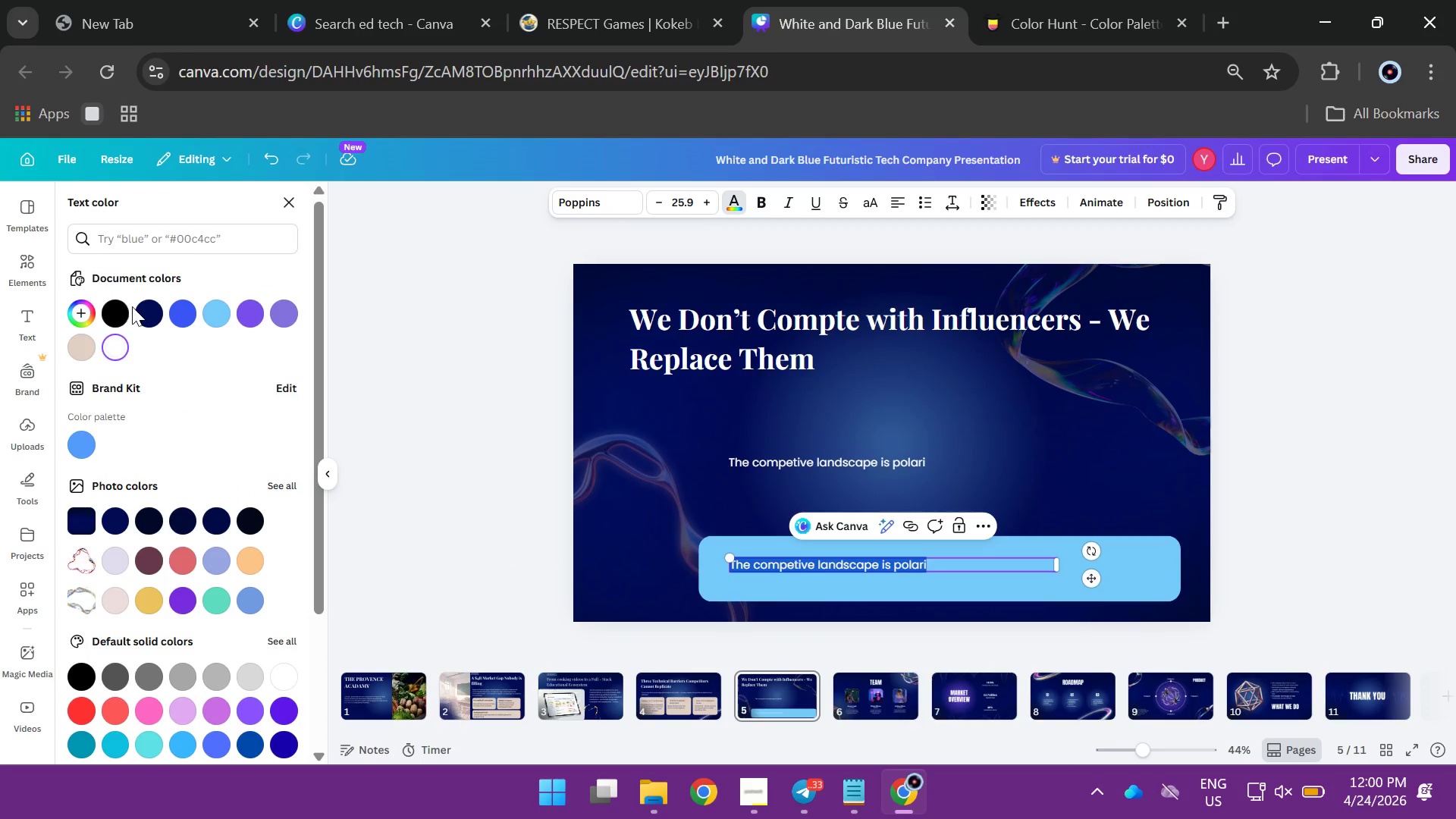 
left_click([114, 306])
 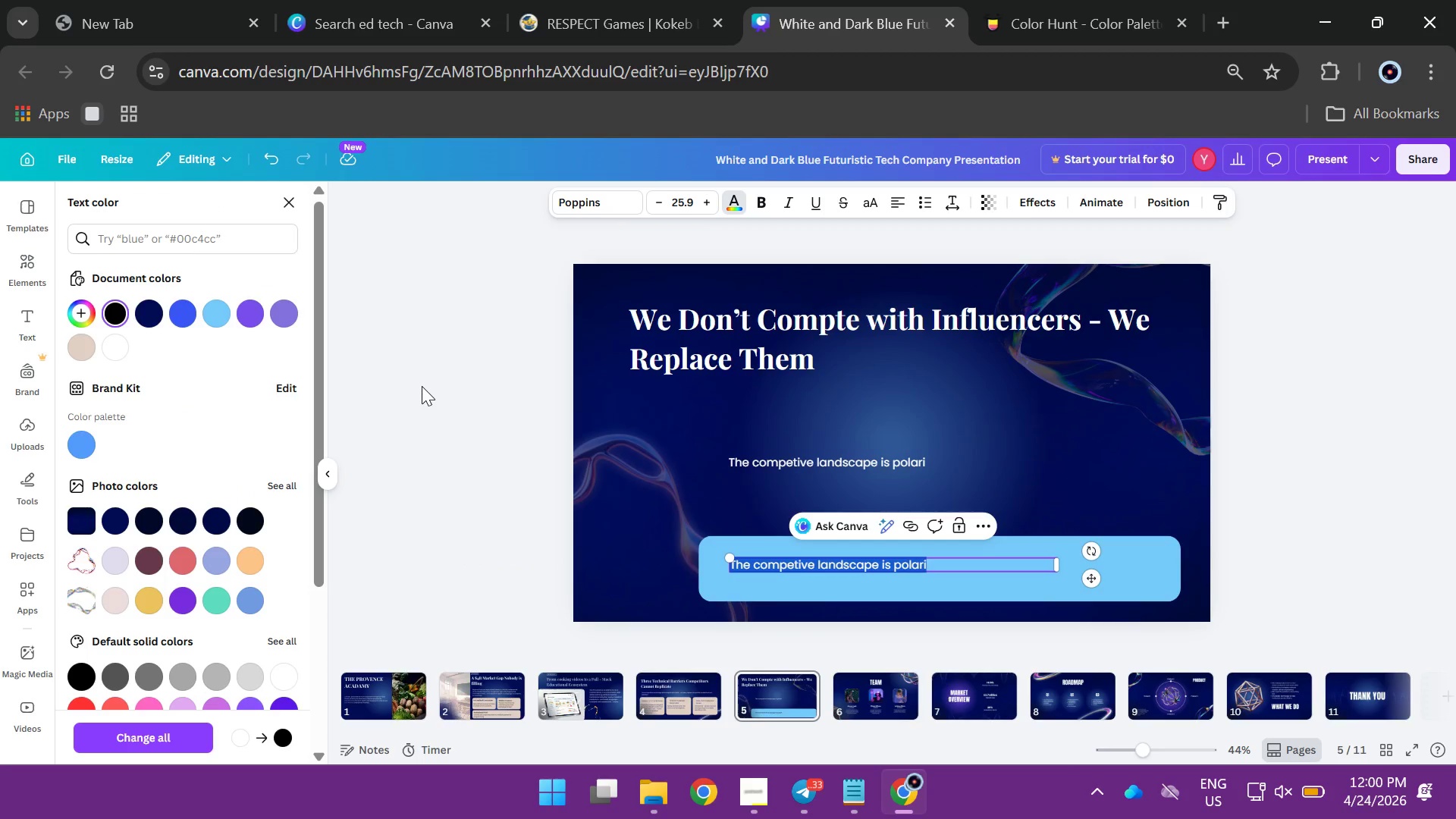 
type(Institutional buyrs schools bankers telecoms -n )
key(Backspace)
key(Backspace)
type( require)
key(Backspace)
type(e complains )
key(Backspace)
type(, reporting, and scalability. We are the only o)
key(Backspace)
type(platform built to deliver all three)
 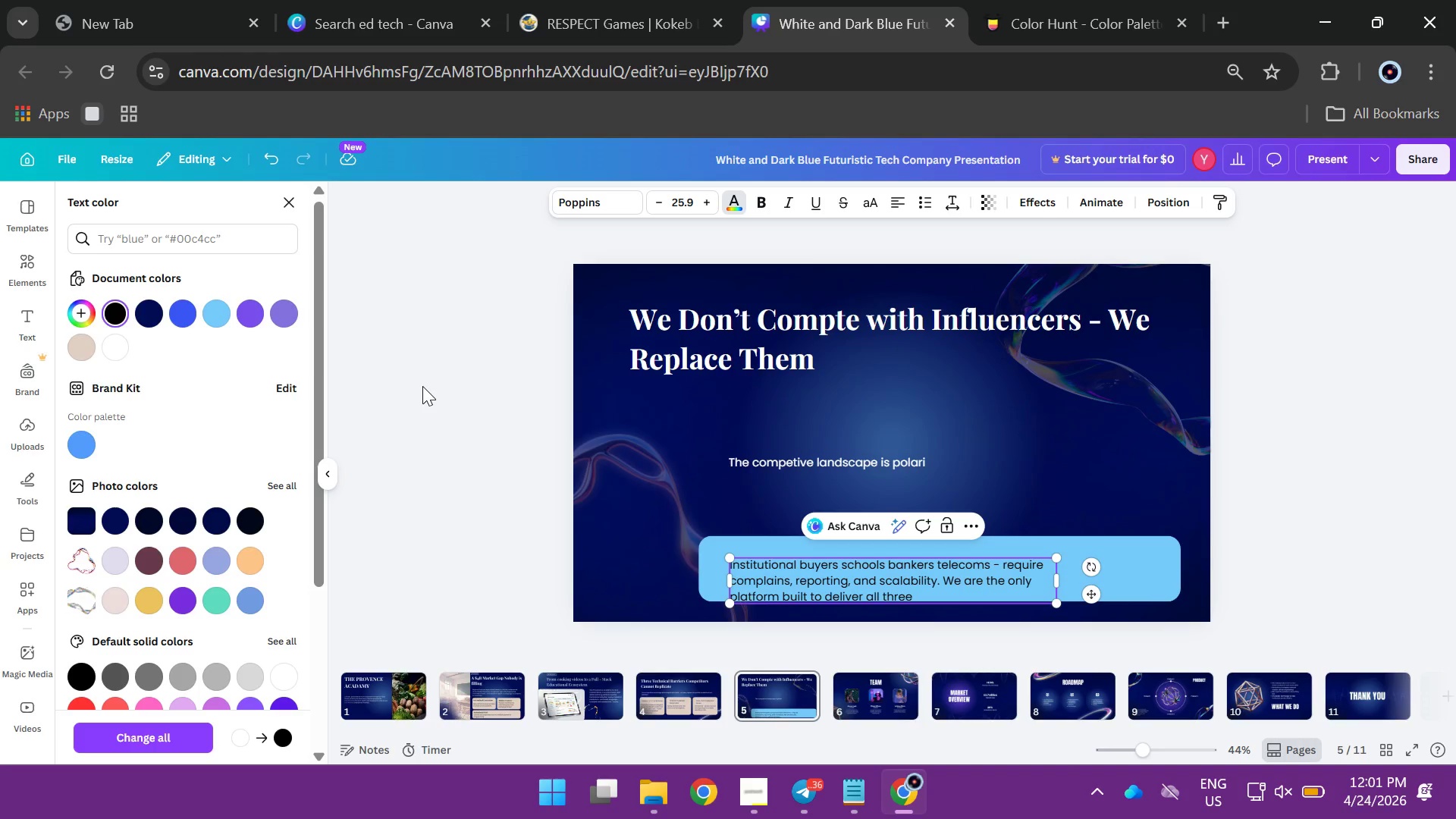 
left_click_drag(start_coordinate=[1062, 584], to_coordinate=[1166, 560])
 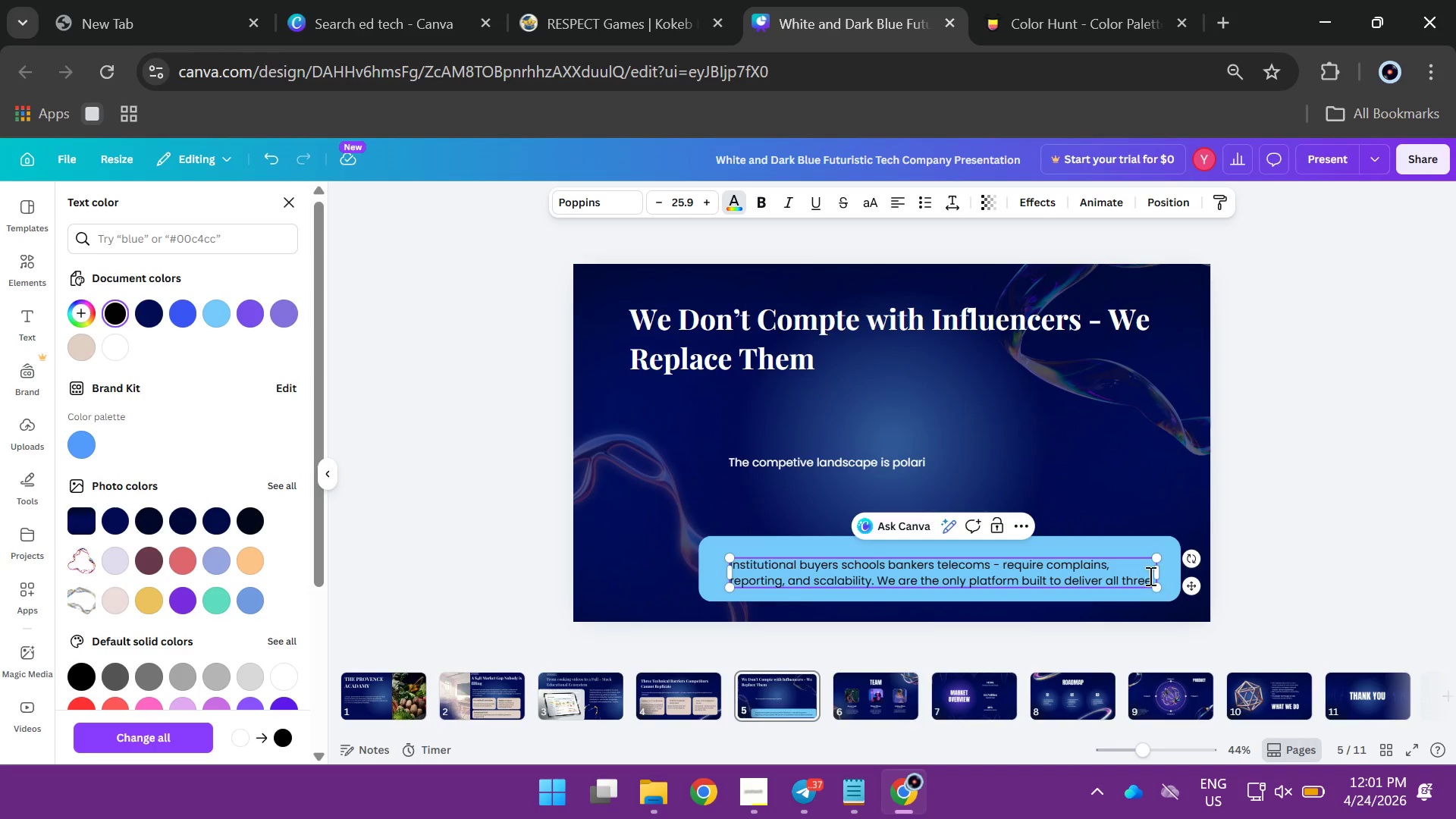 
left_click([1149, 576])
 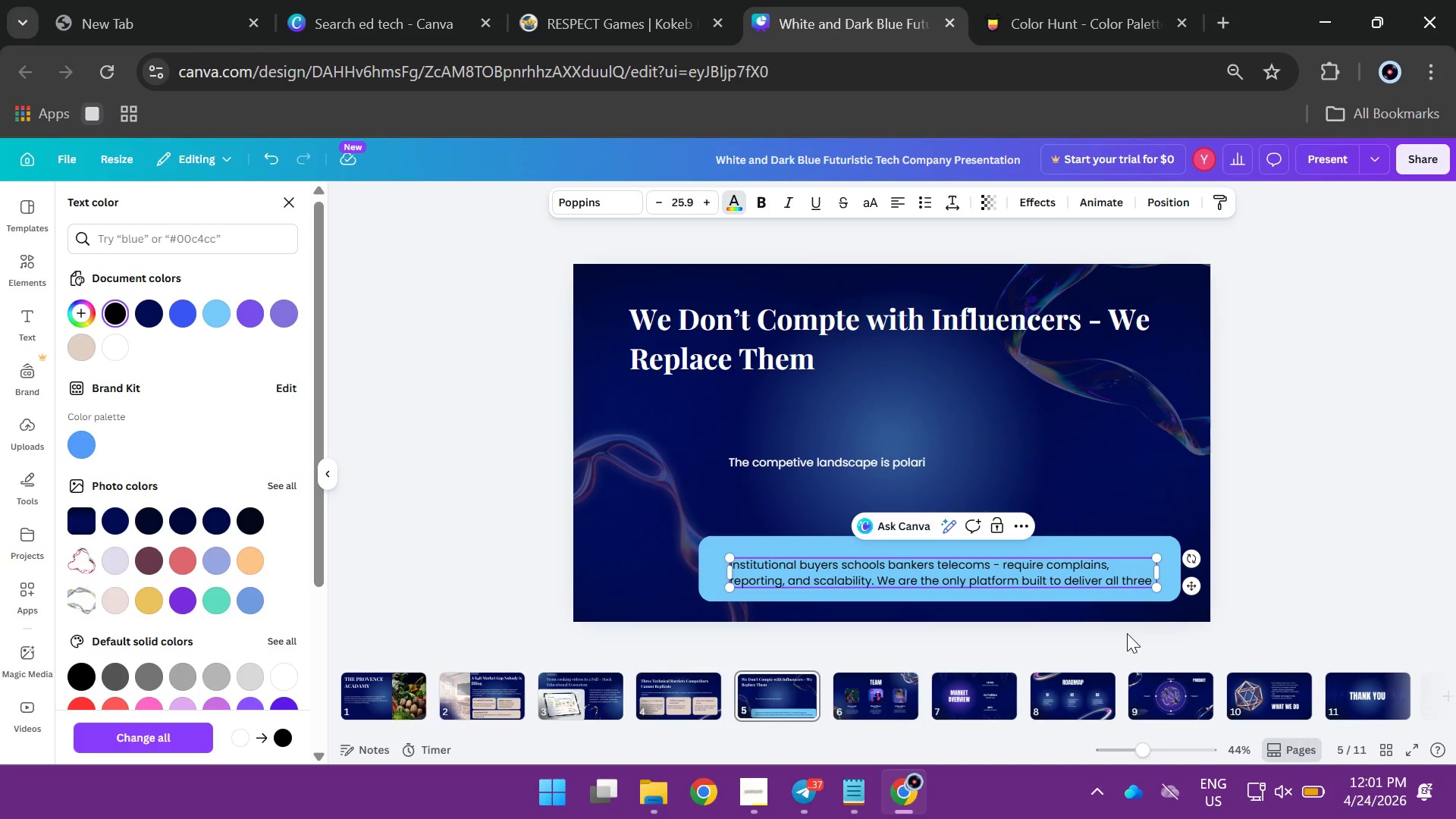 
key(Period)
 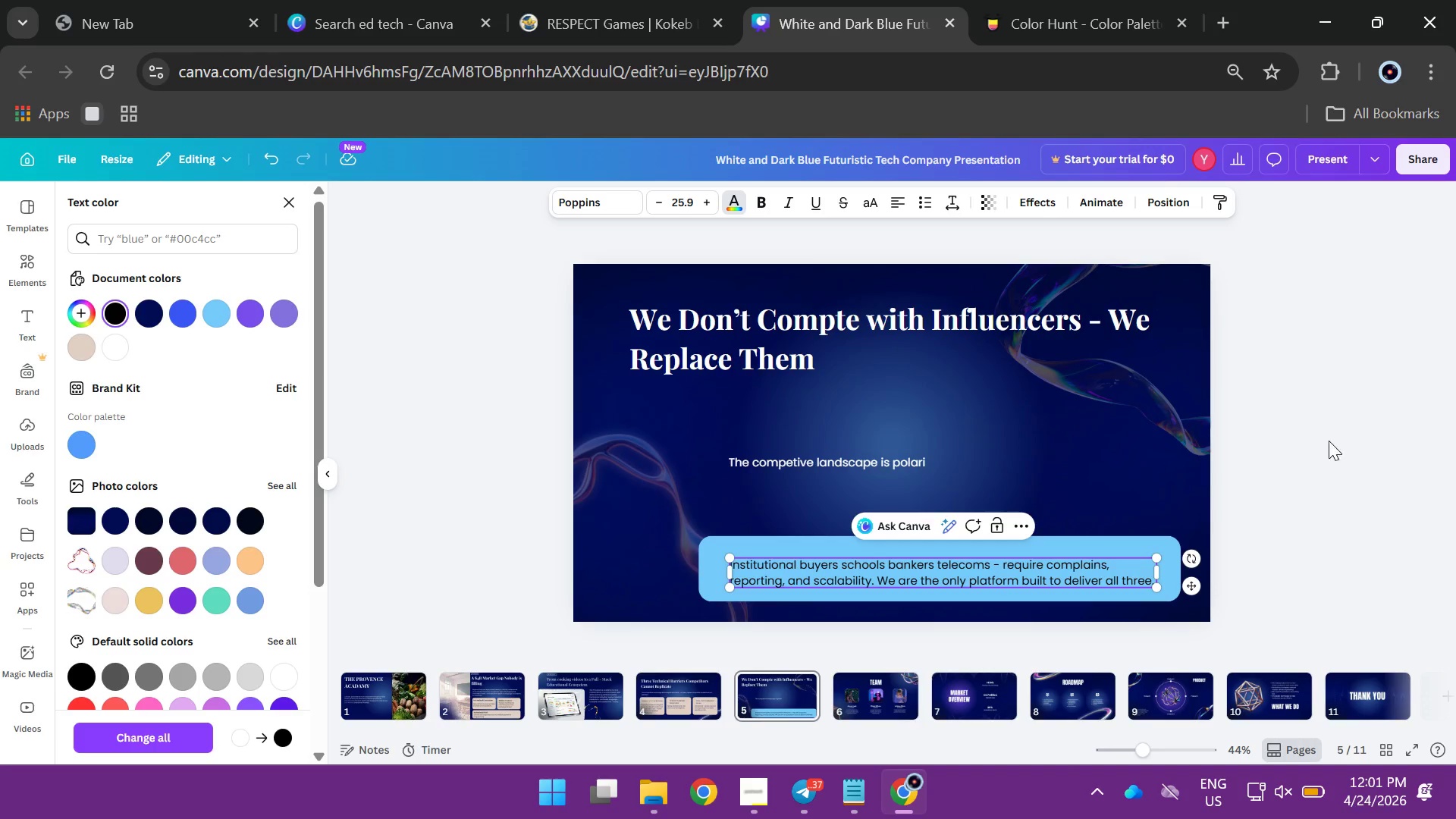 
left_click([1338, 441])
 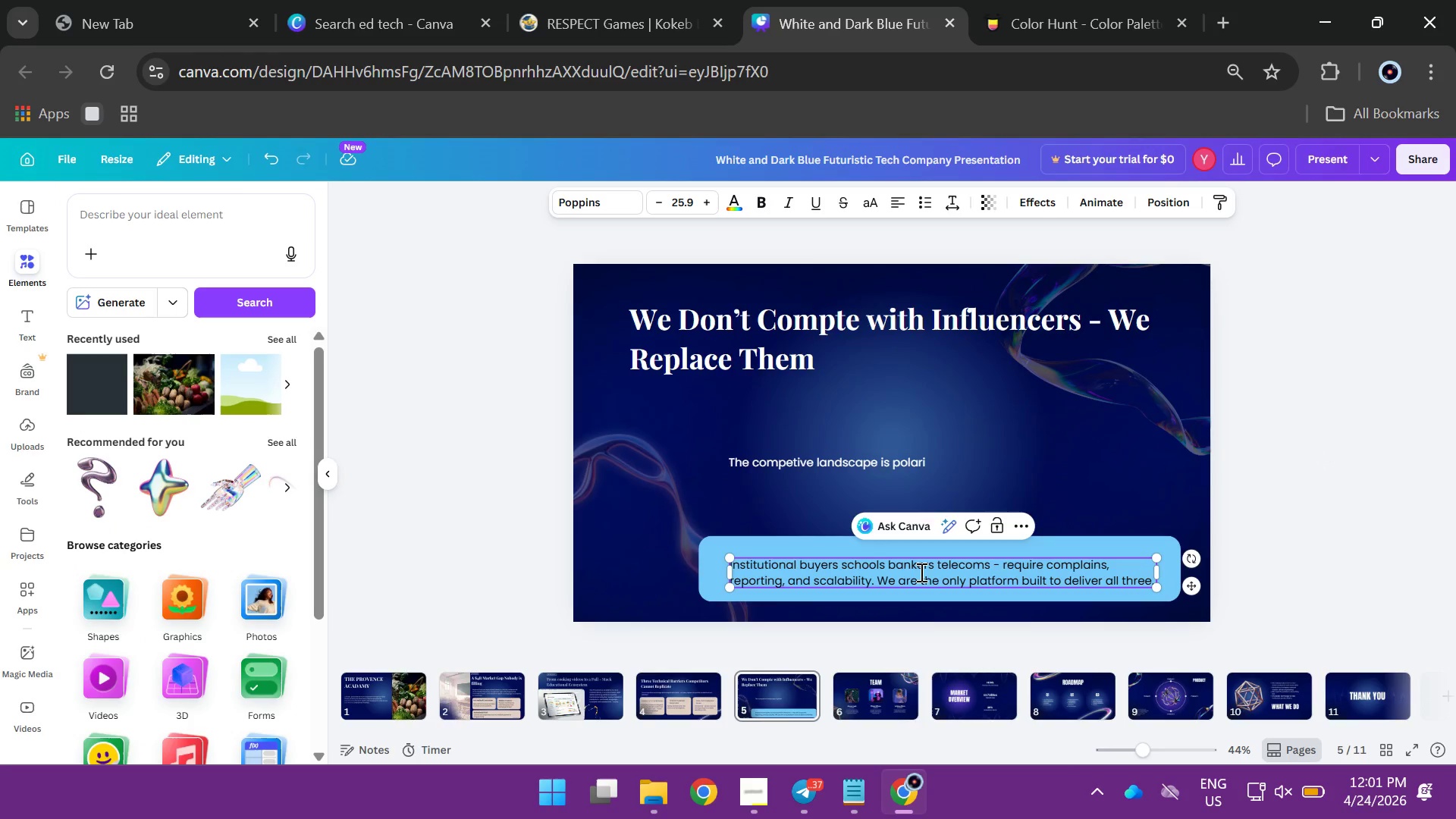 
left_click([920, 572])
 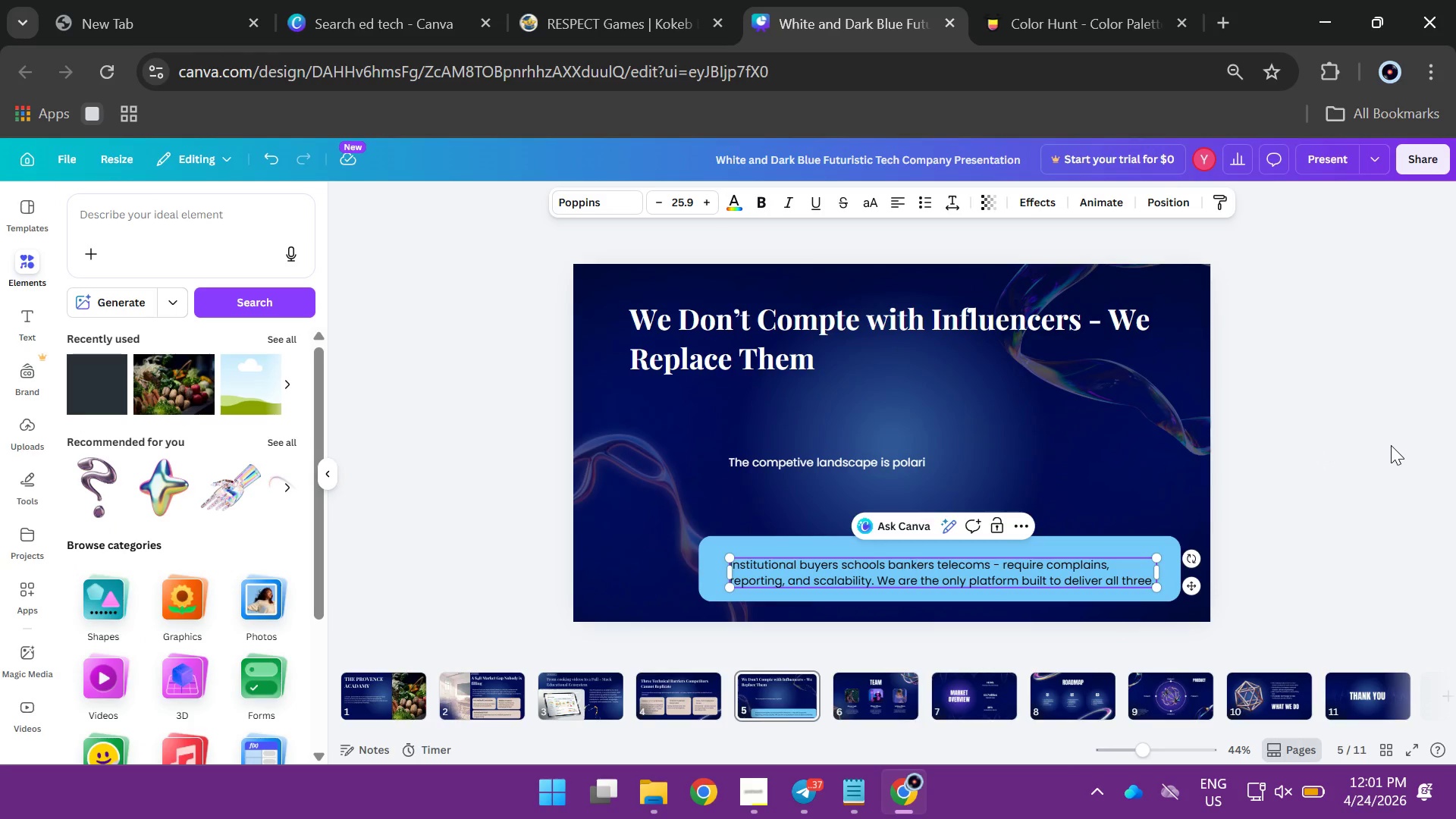 
left_click([1391, 445])
 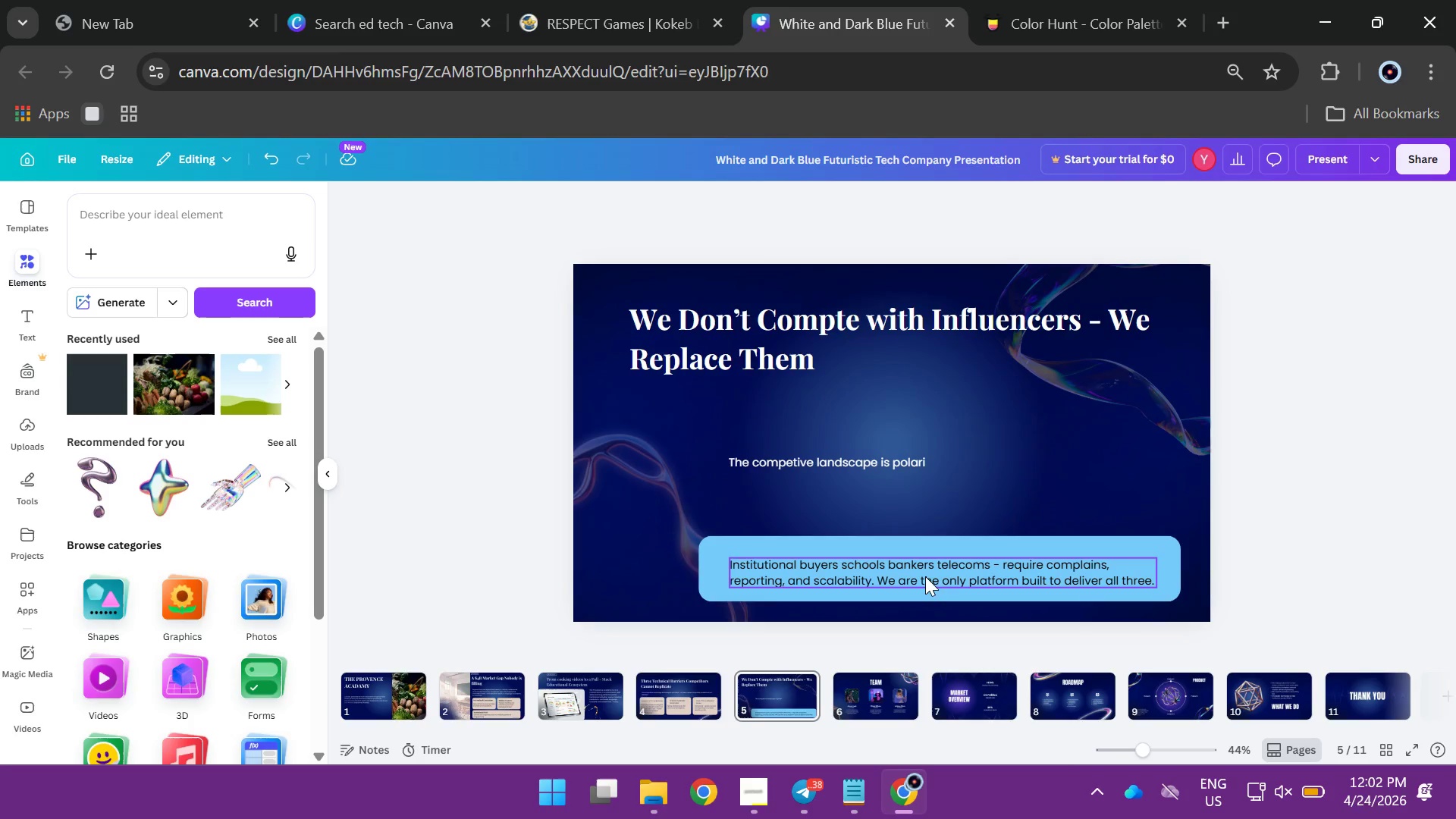 
left_click_drag(start_coordinate=[925, 576], to_coordinate=[922, 570])
 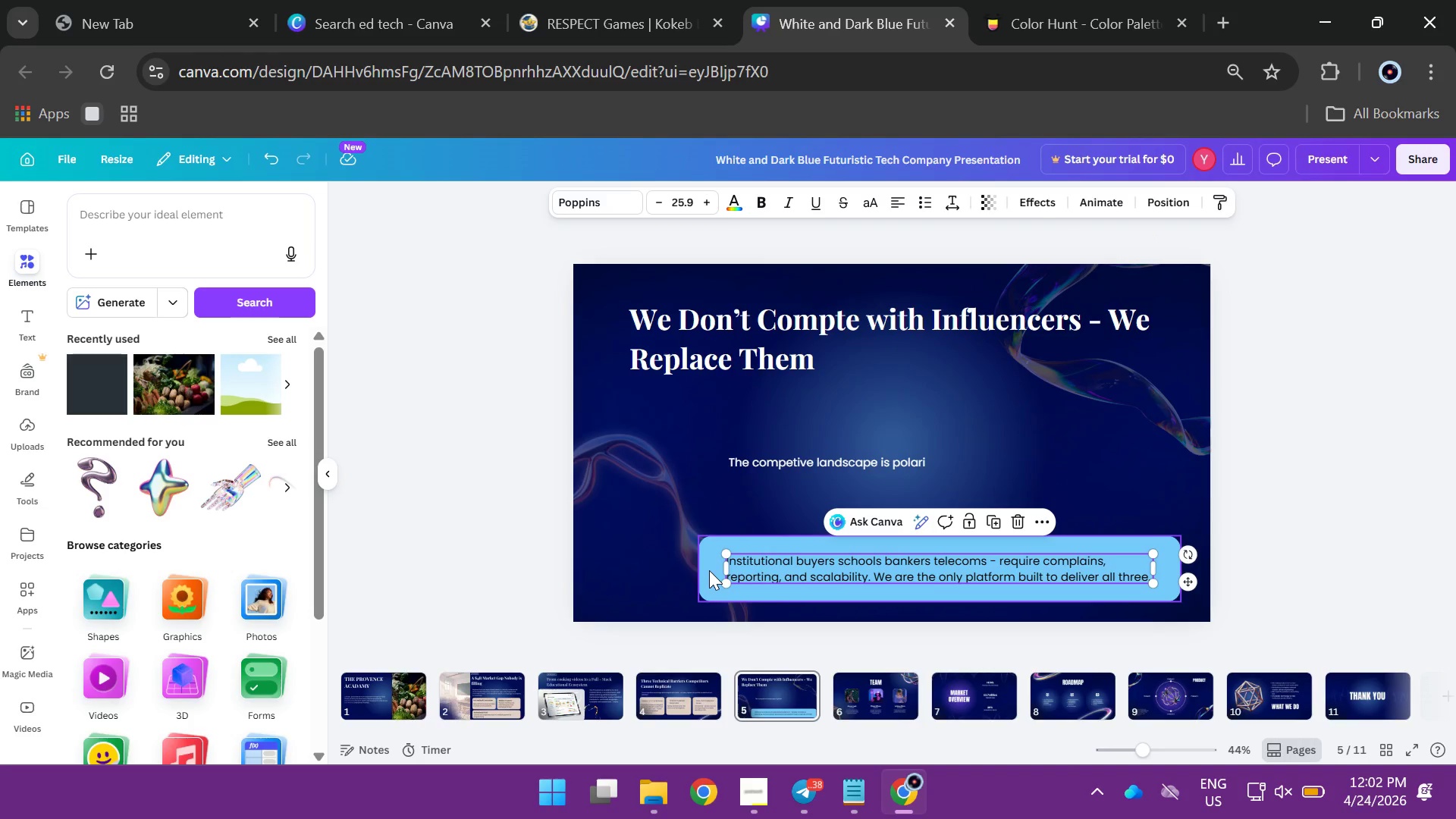 
left_click_drag(start_coordinate=[709, 570], to_coordinate=[662, 570])
 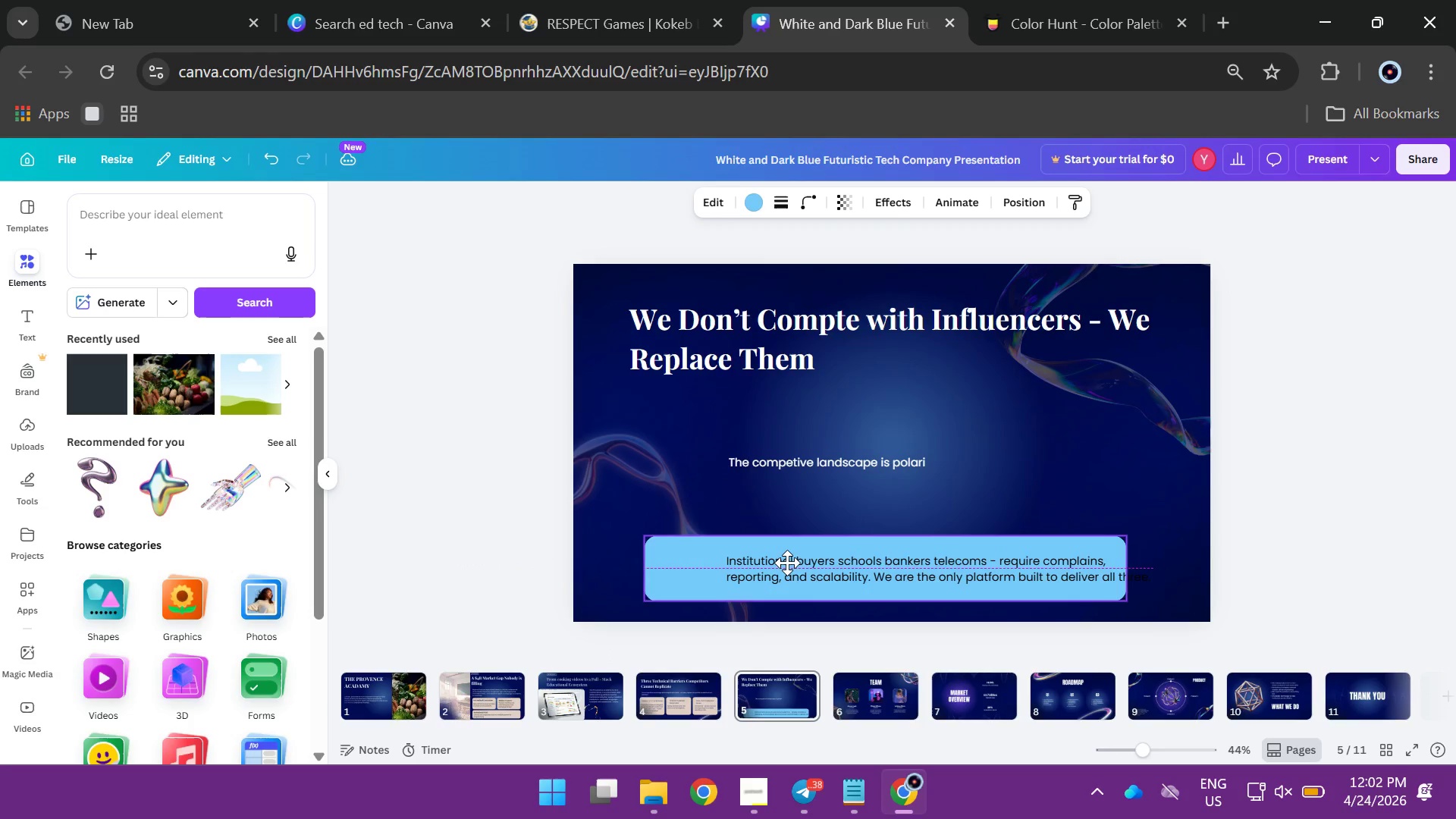 
wait(5.72)
 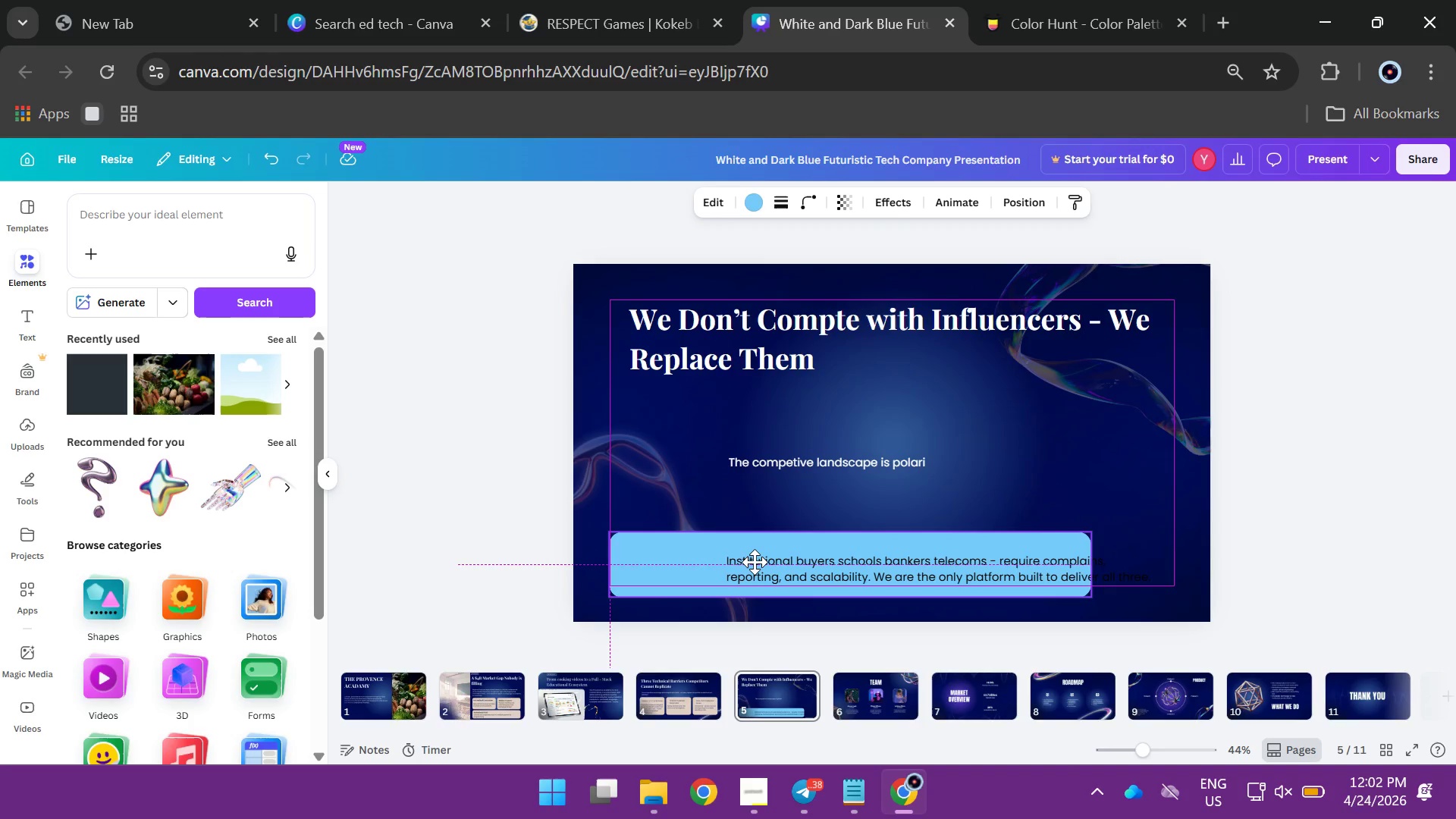 
left_click([795, 570])
 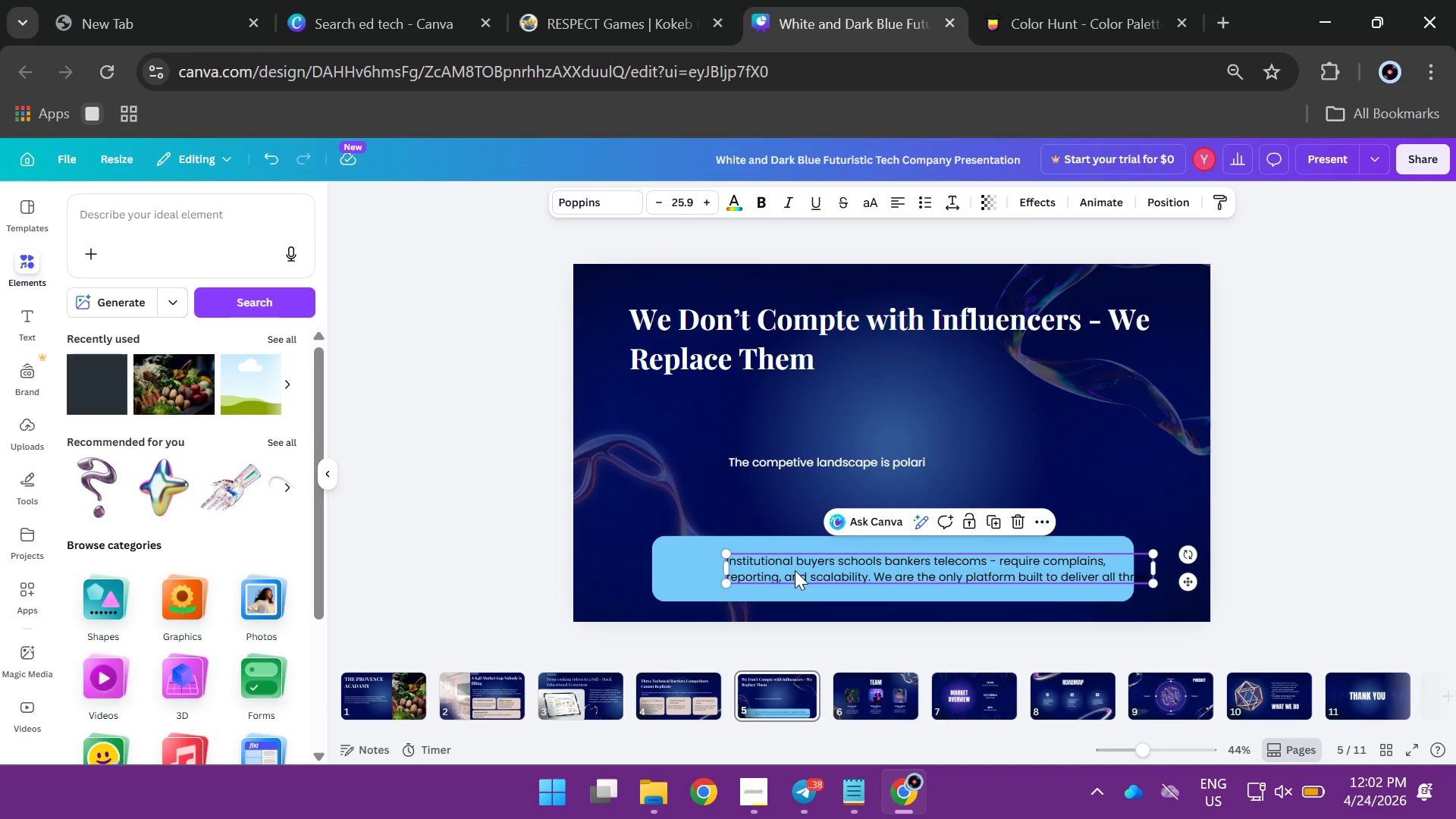 
left_click_drag(start_coordinate=[795, 570], to_coordinate=[752, 573])
 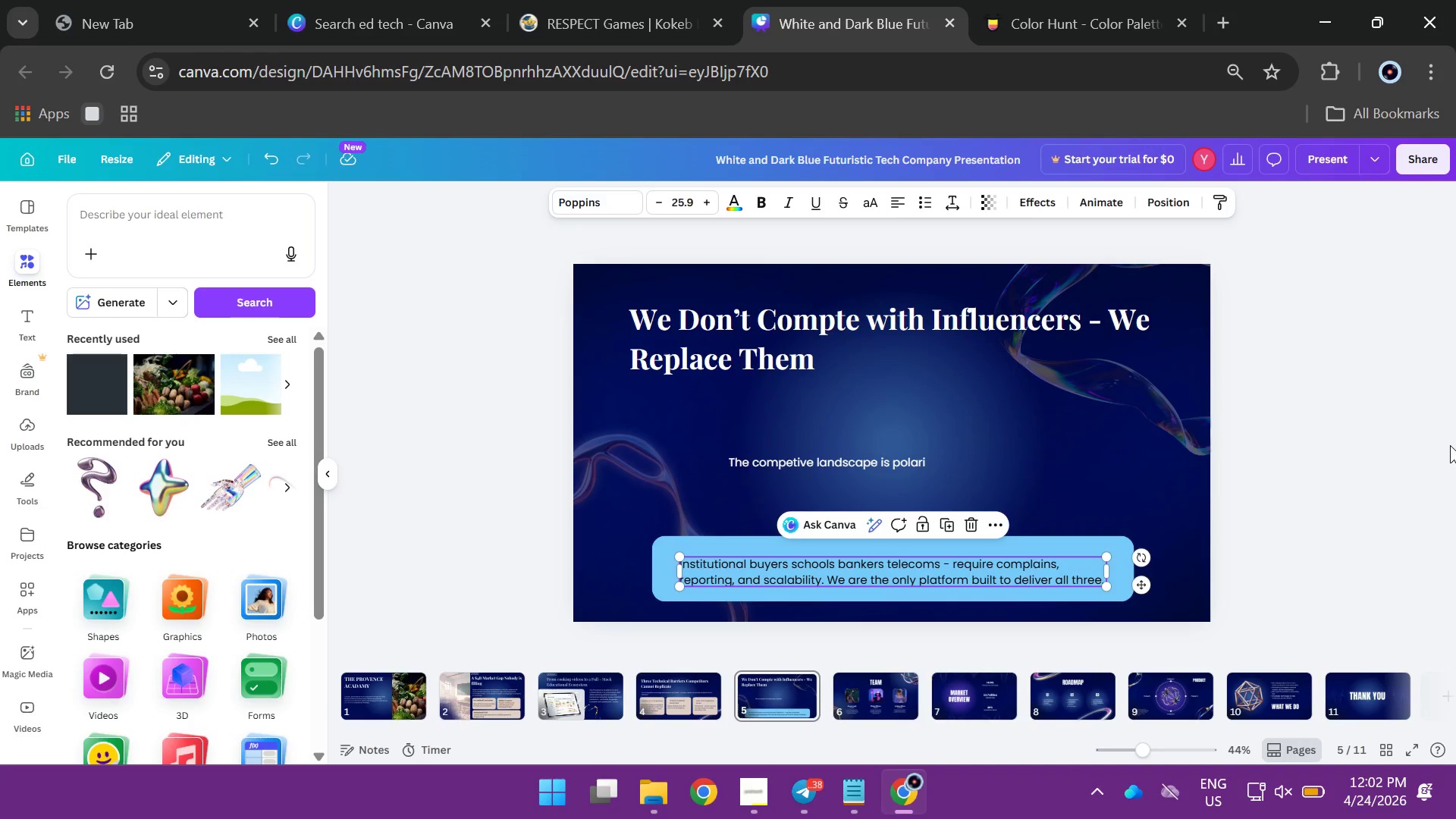 
left_click([1450, 445])
 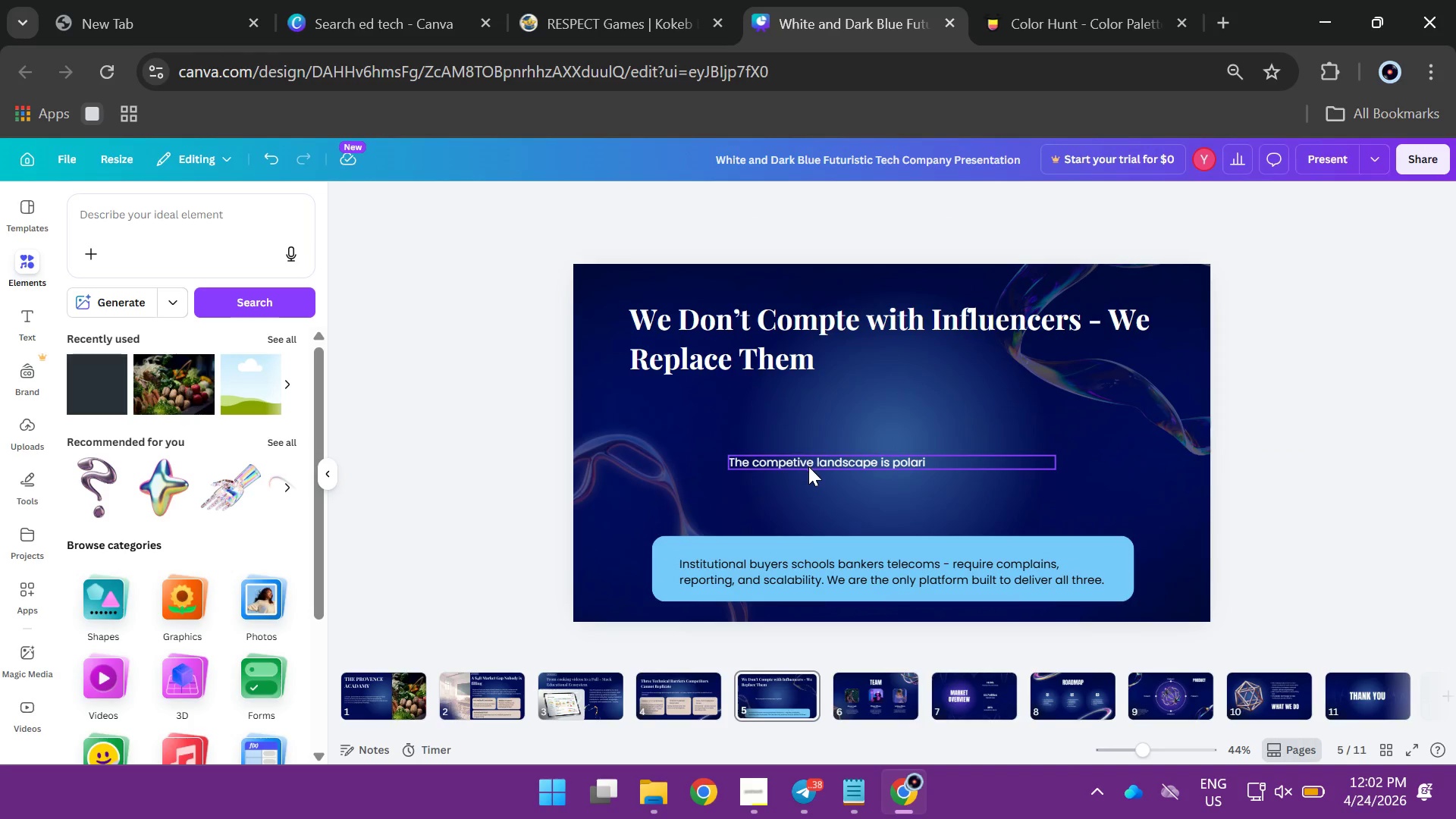 
left_click_drag(start_coordinate=[808, 466], to_coordinate=[735, 406])
 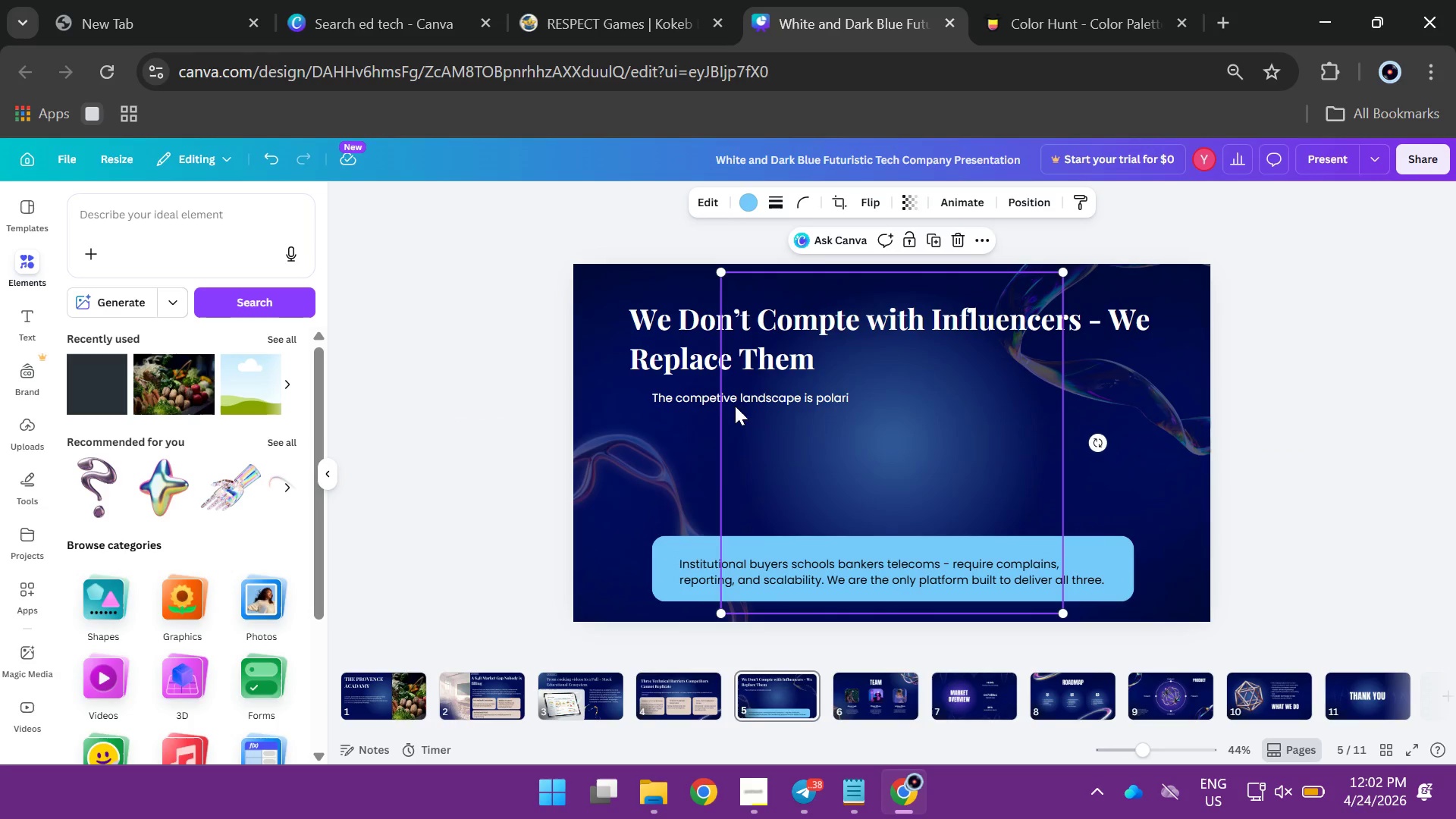 
double_click([735, 406])
 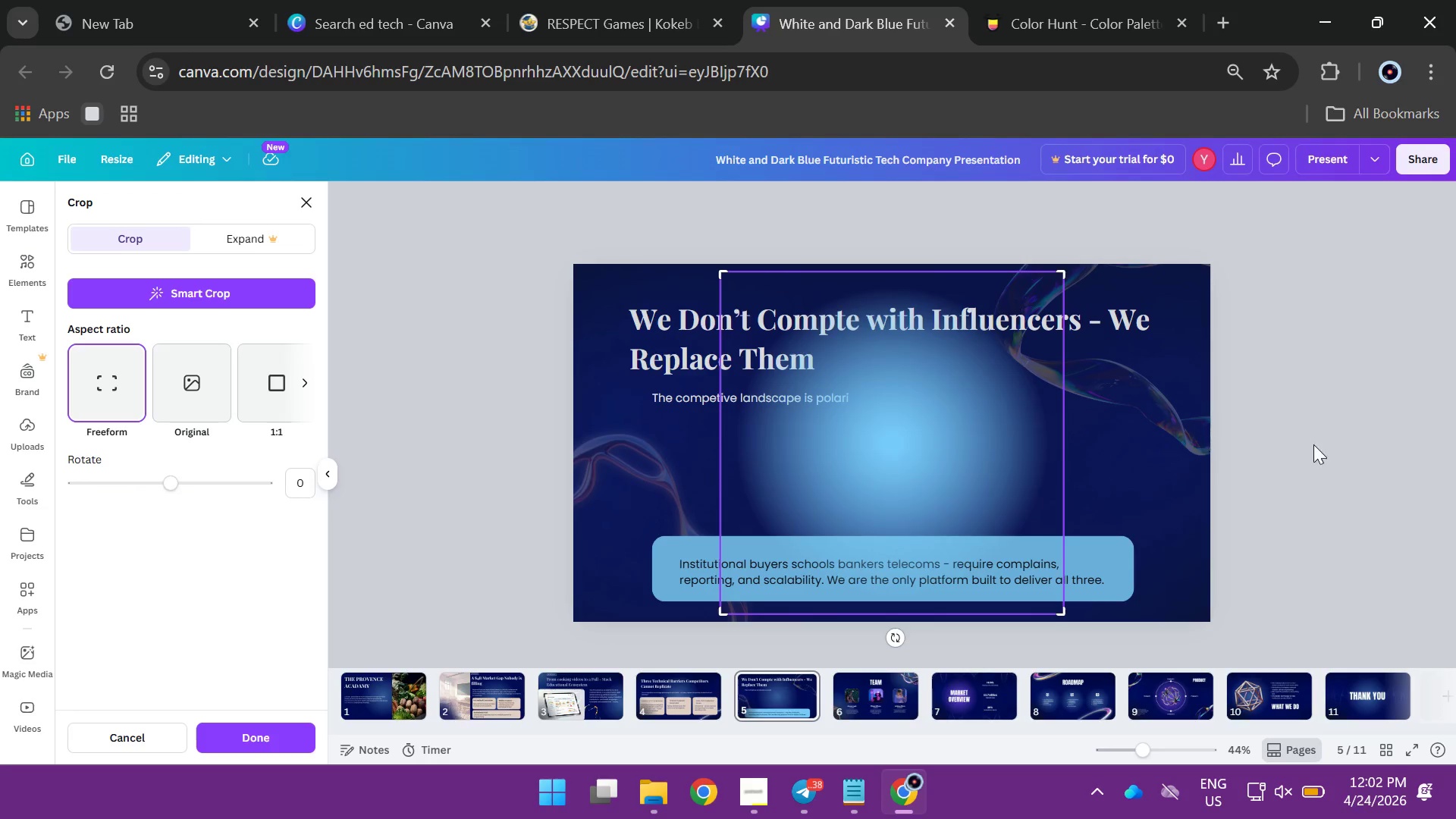 
left_click([1332, 439])
 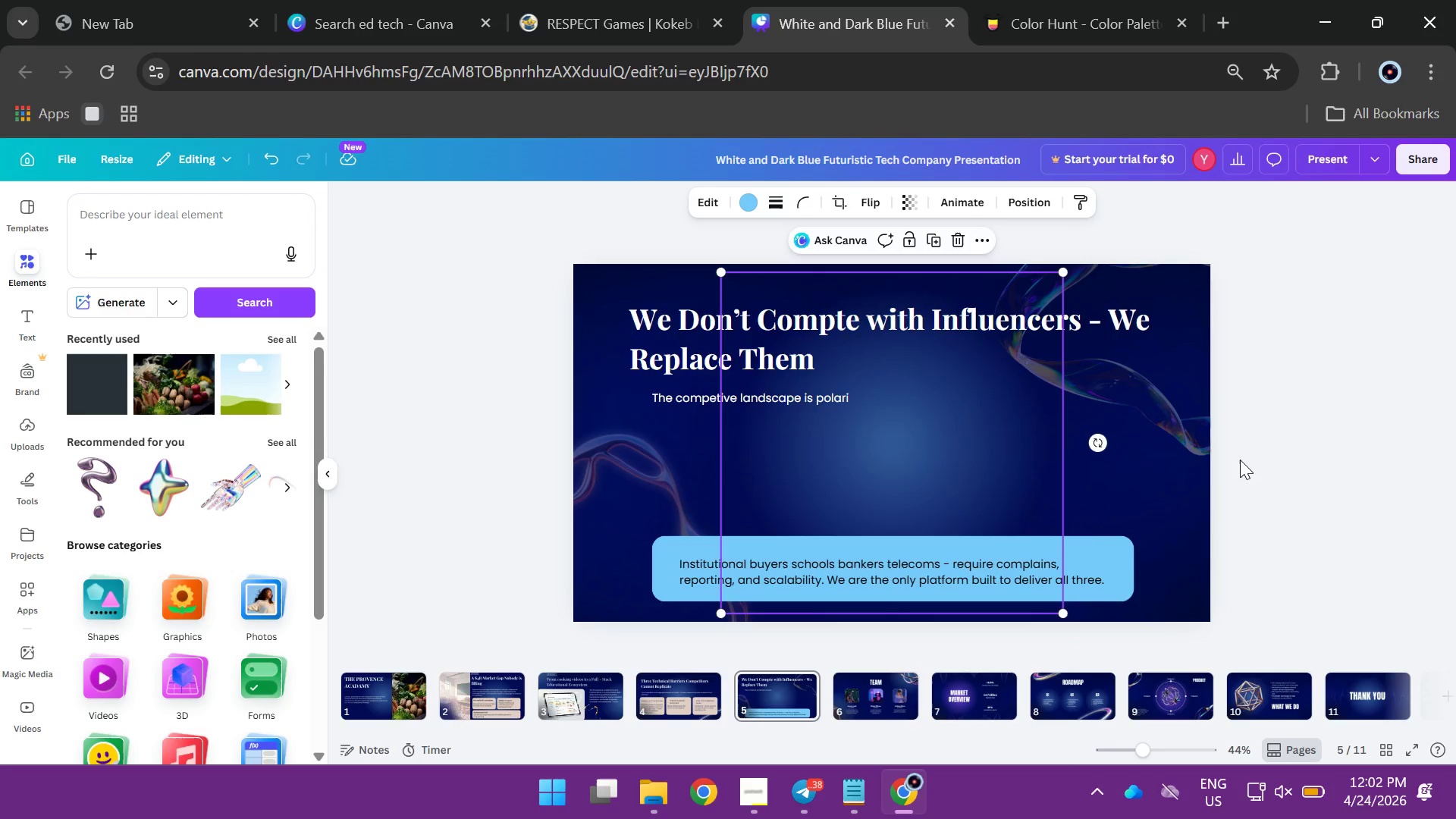 
wait(11.03)
 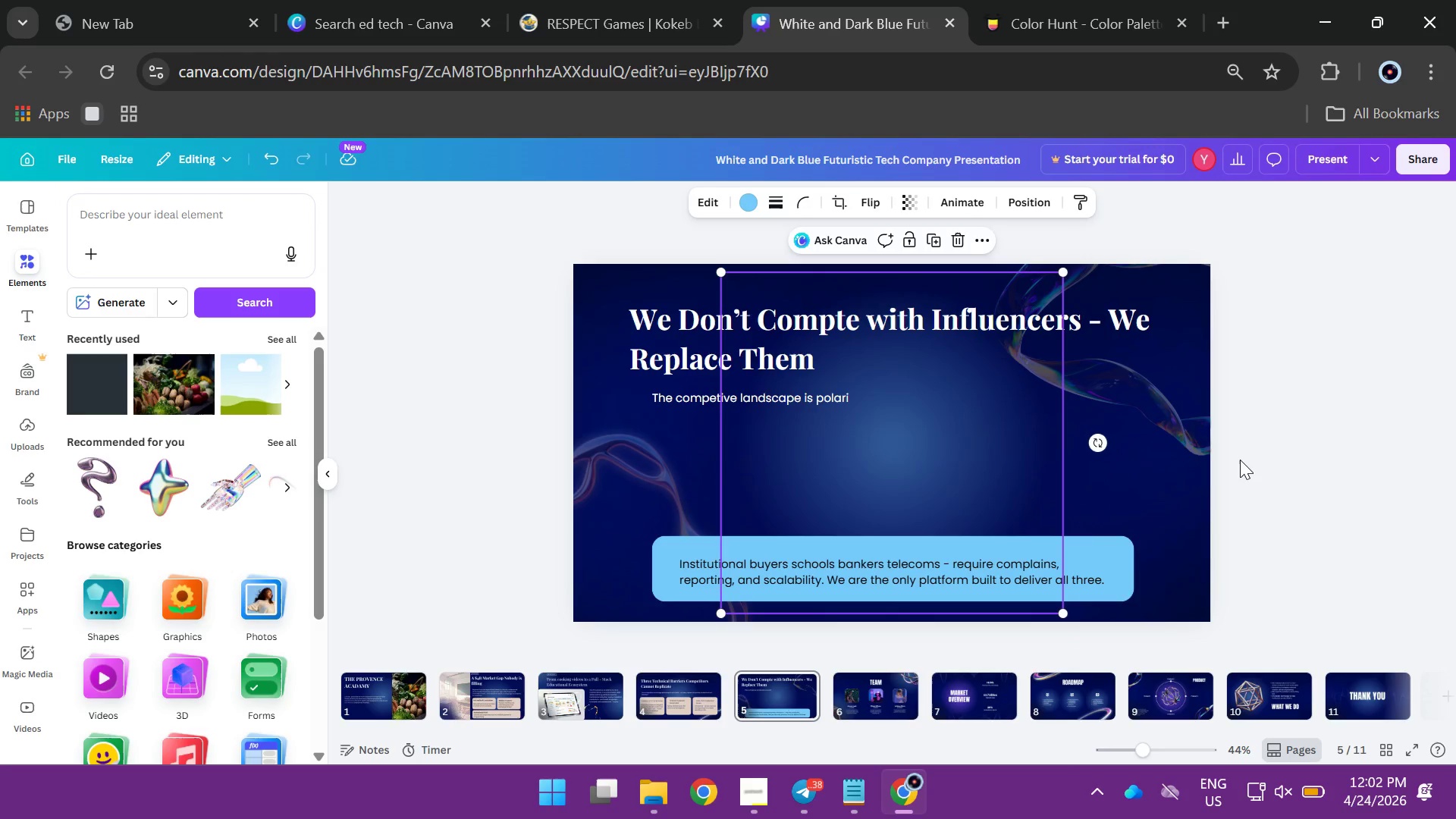 
double_click([684, 403])
 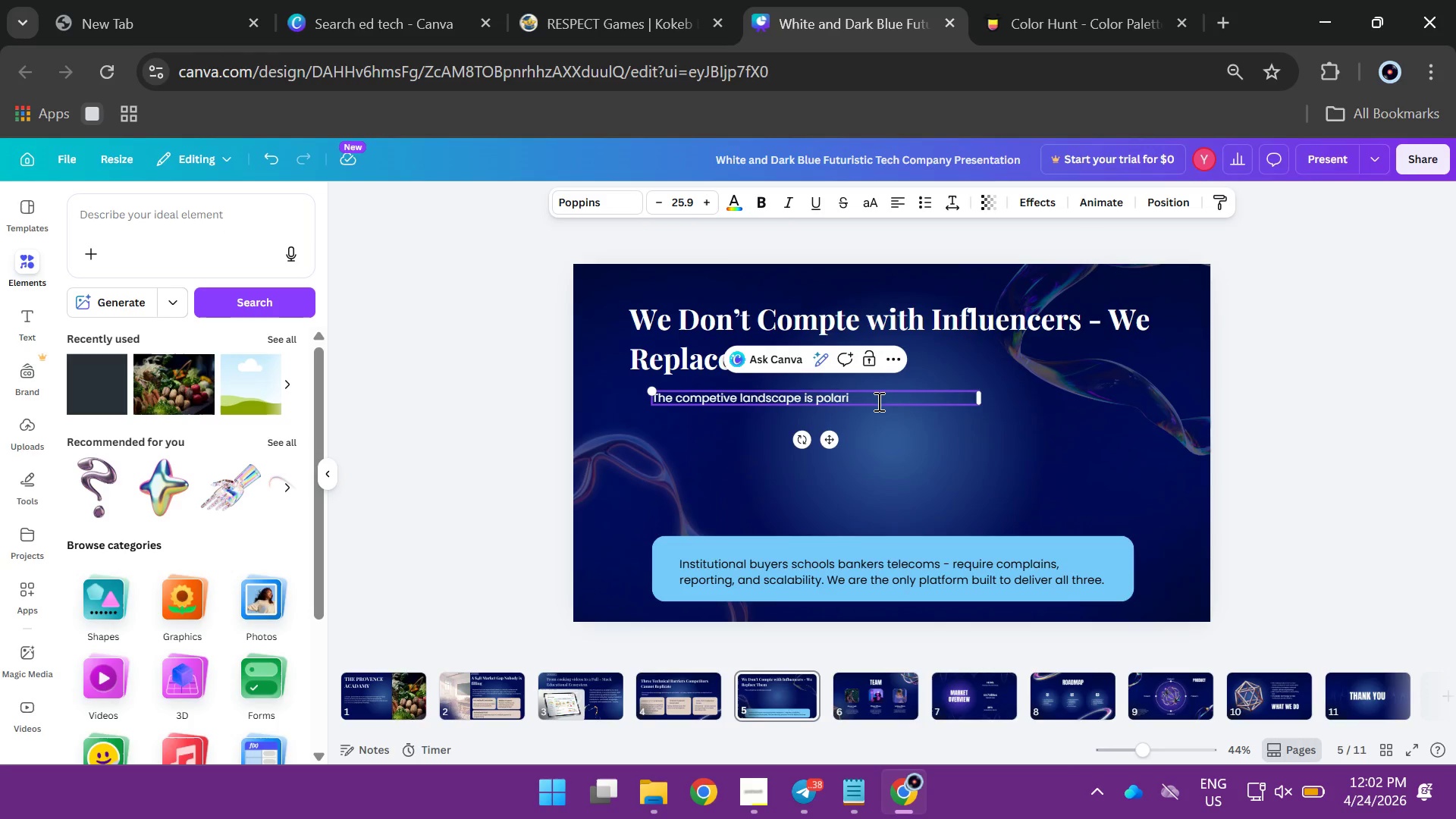 
left_click([877, 401])
 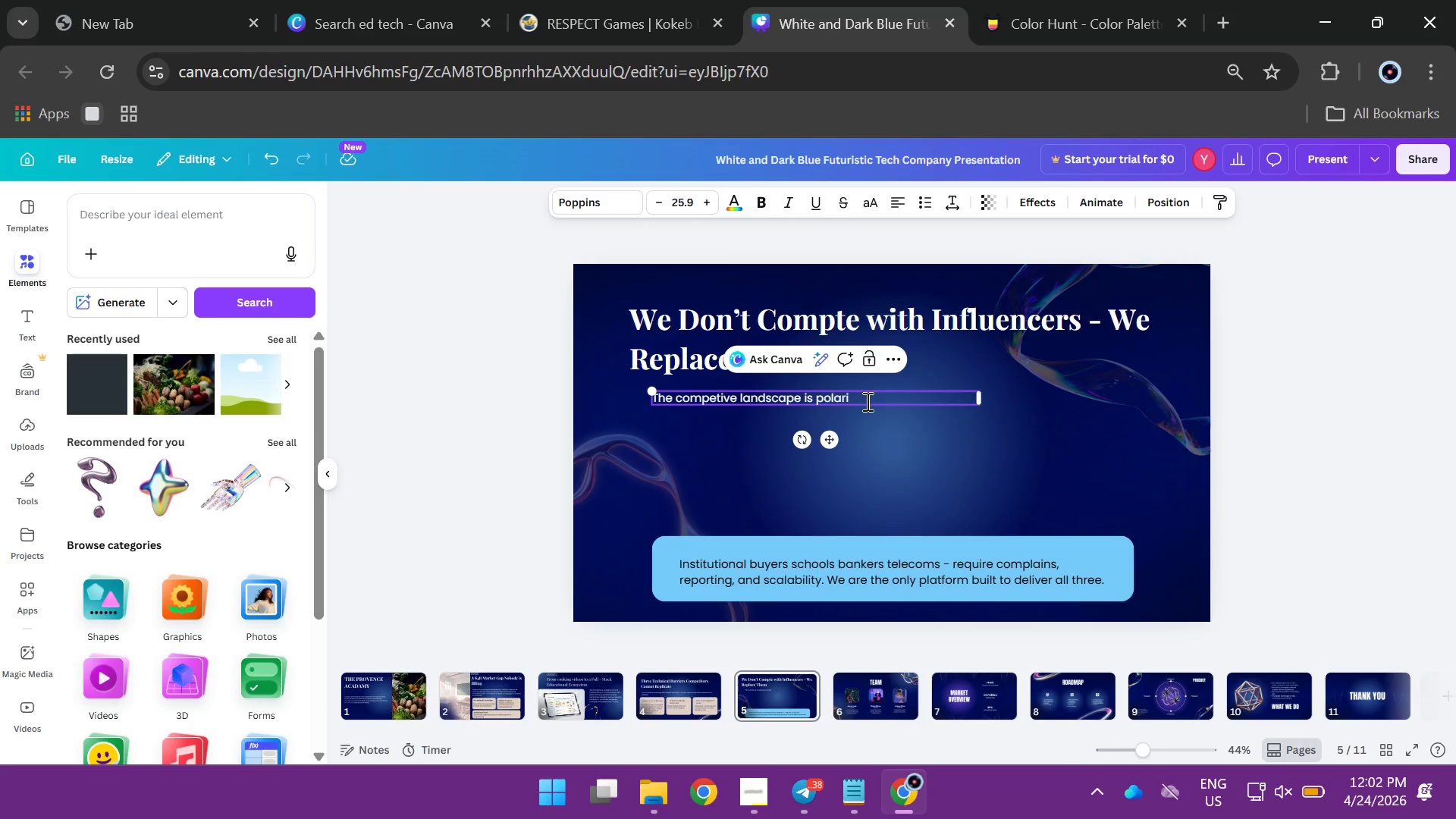 
type(zed )
key(Backspace)
type(.)
 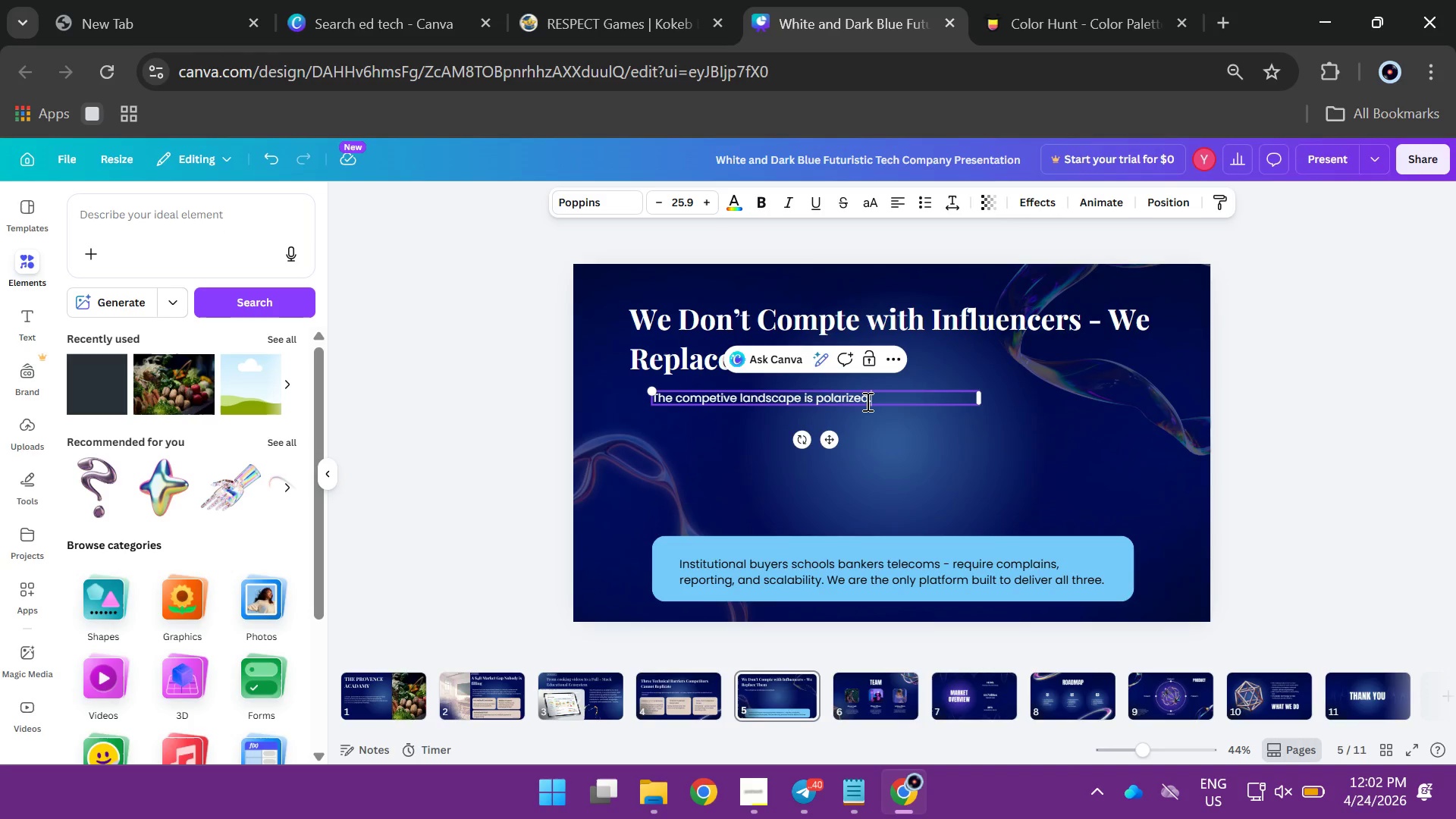 
key(Alt+AltRight)
 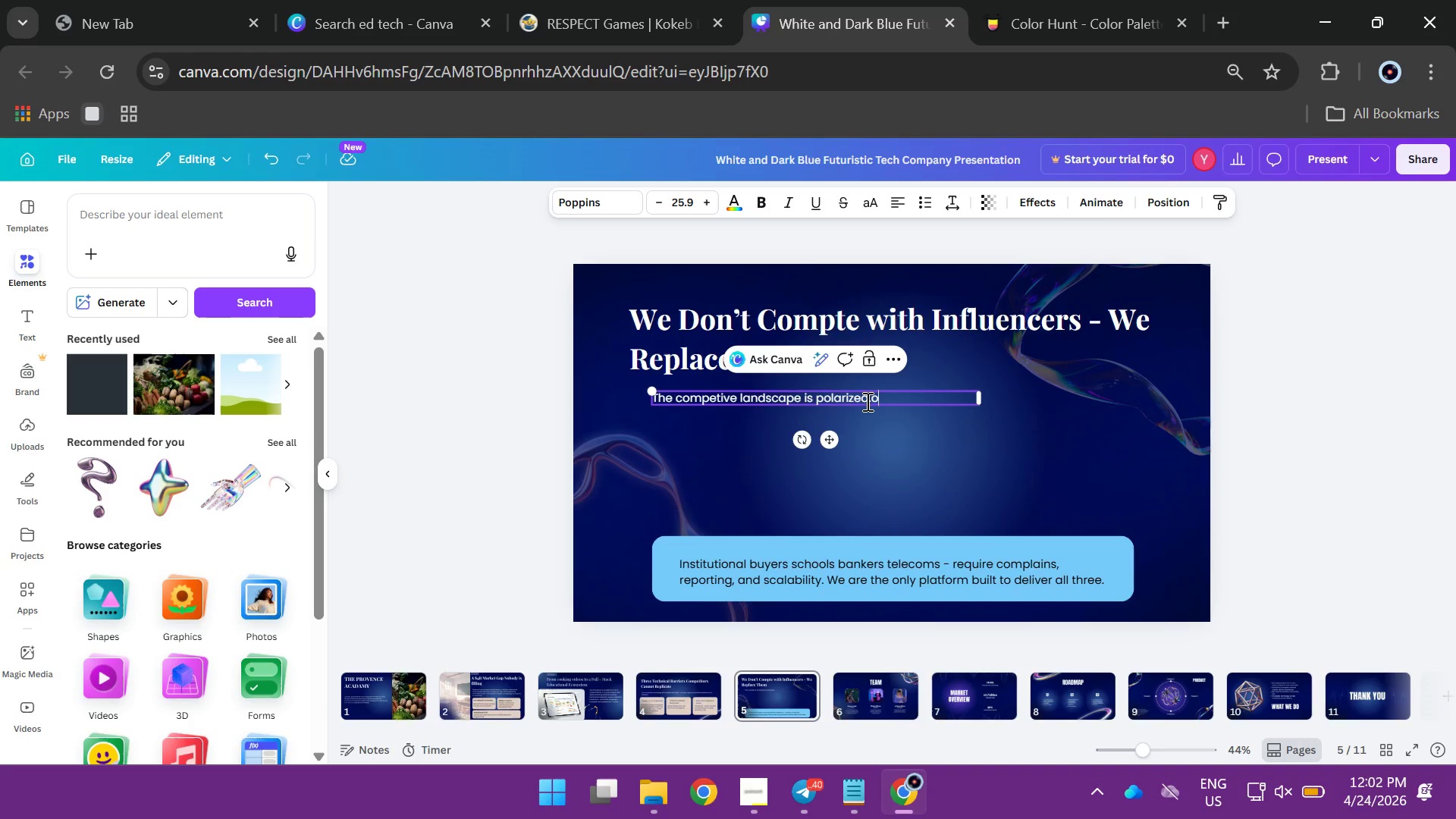 
type(on)
key(Backspace)
key(Backspace)
type(On one side )
 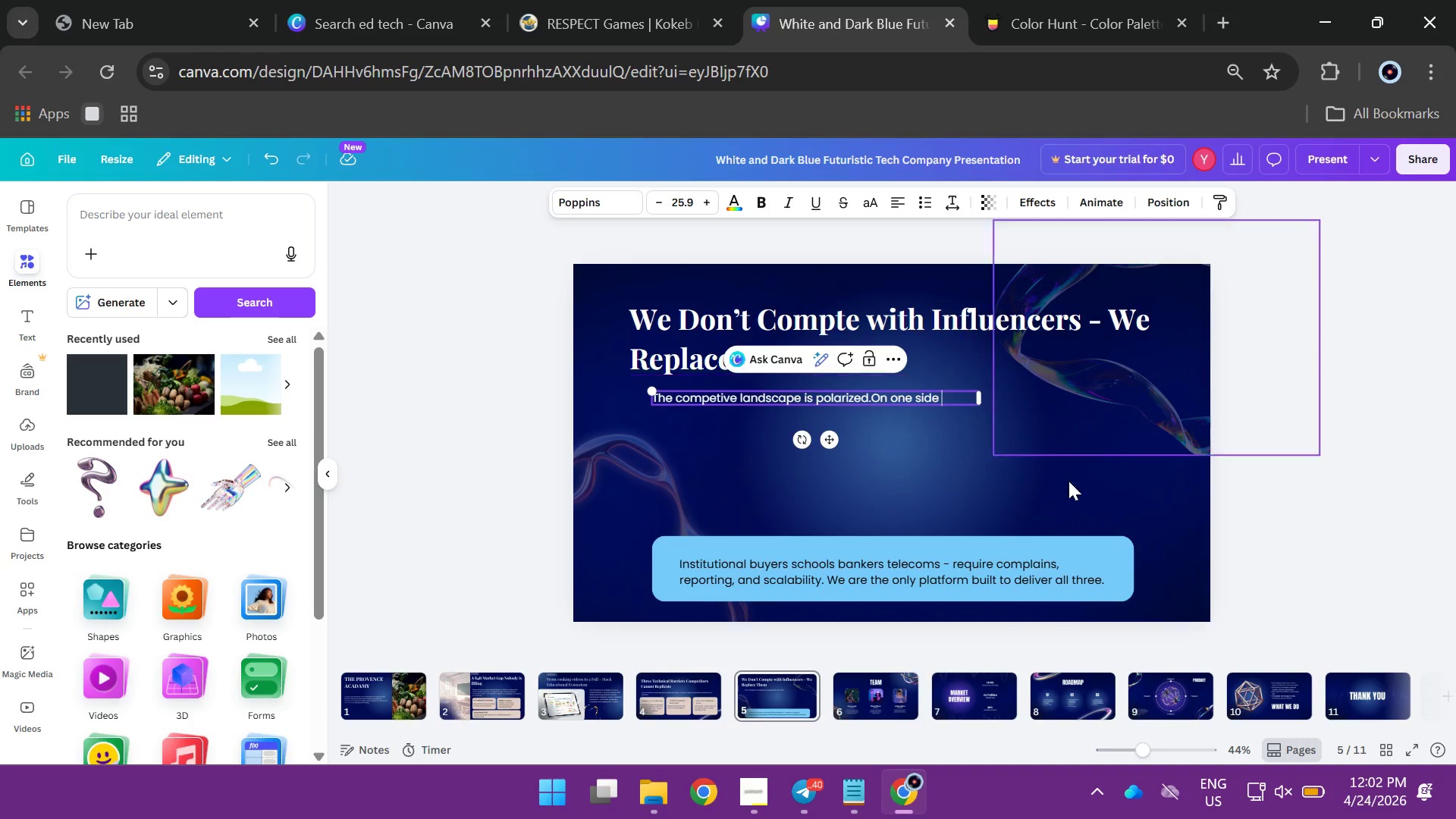 
left_click([831, 565])
 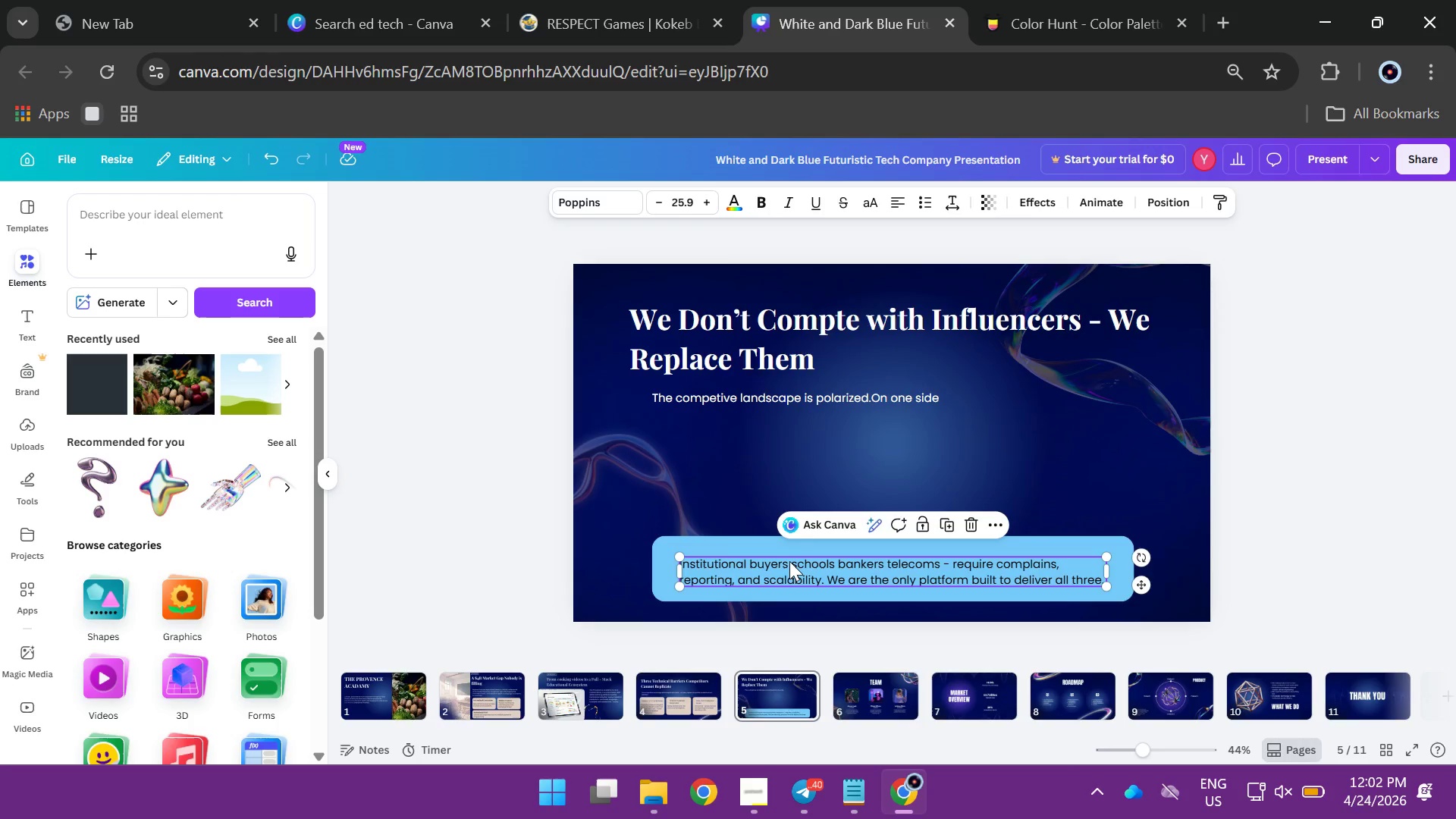 
double_click([789, 561])
 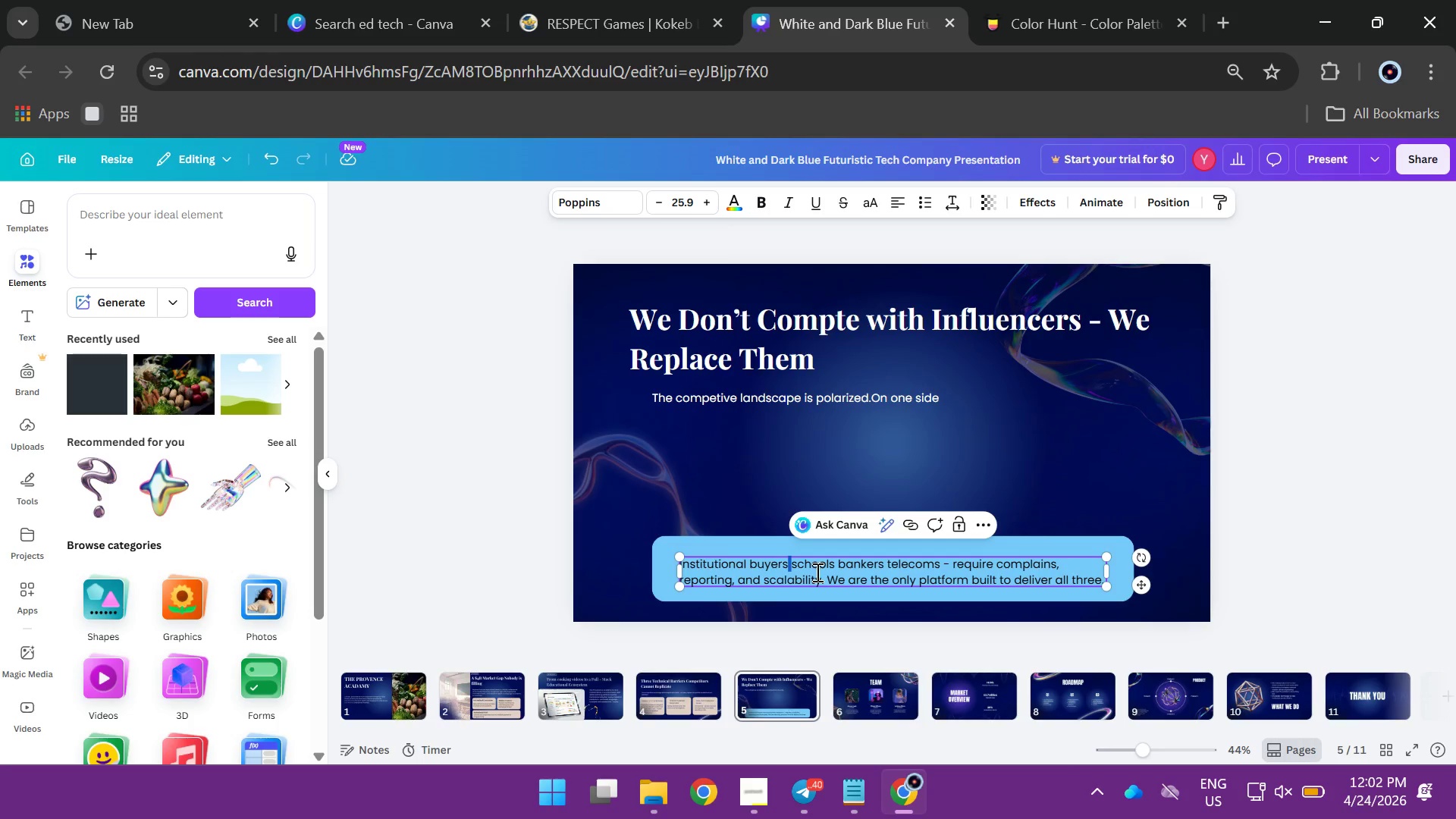 
left_click([788, 562])
 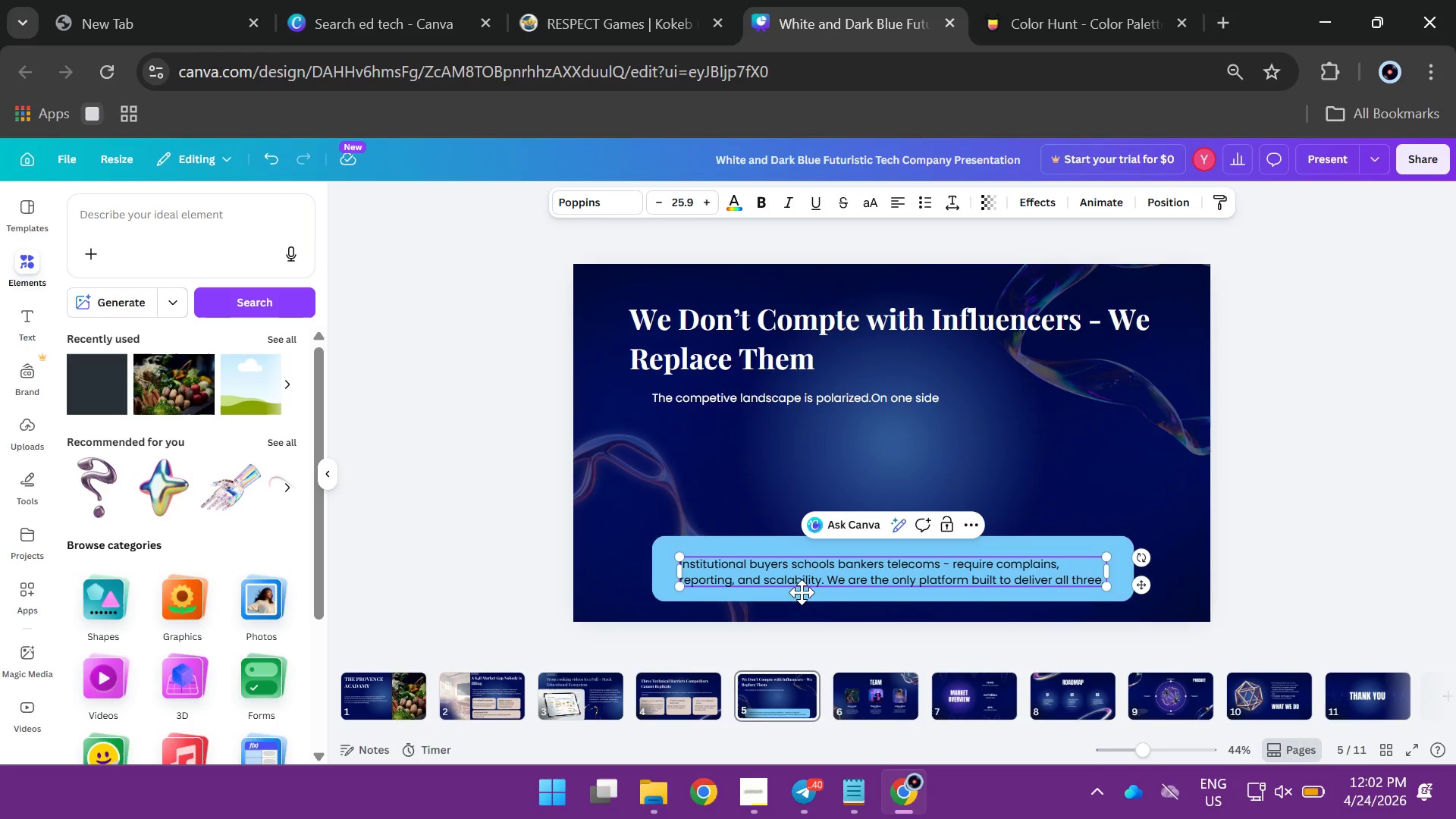 
key(Space)
 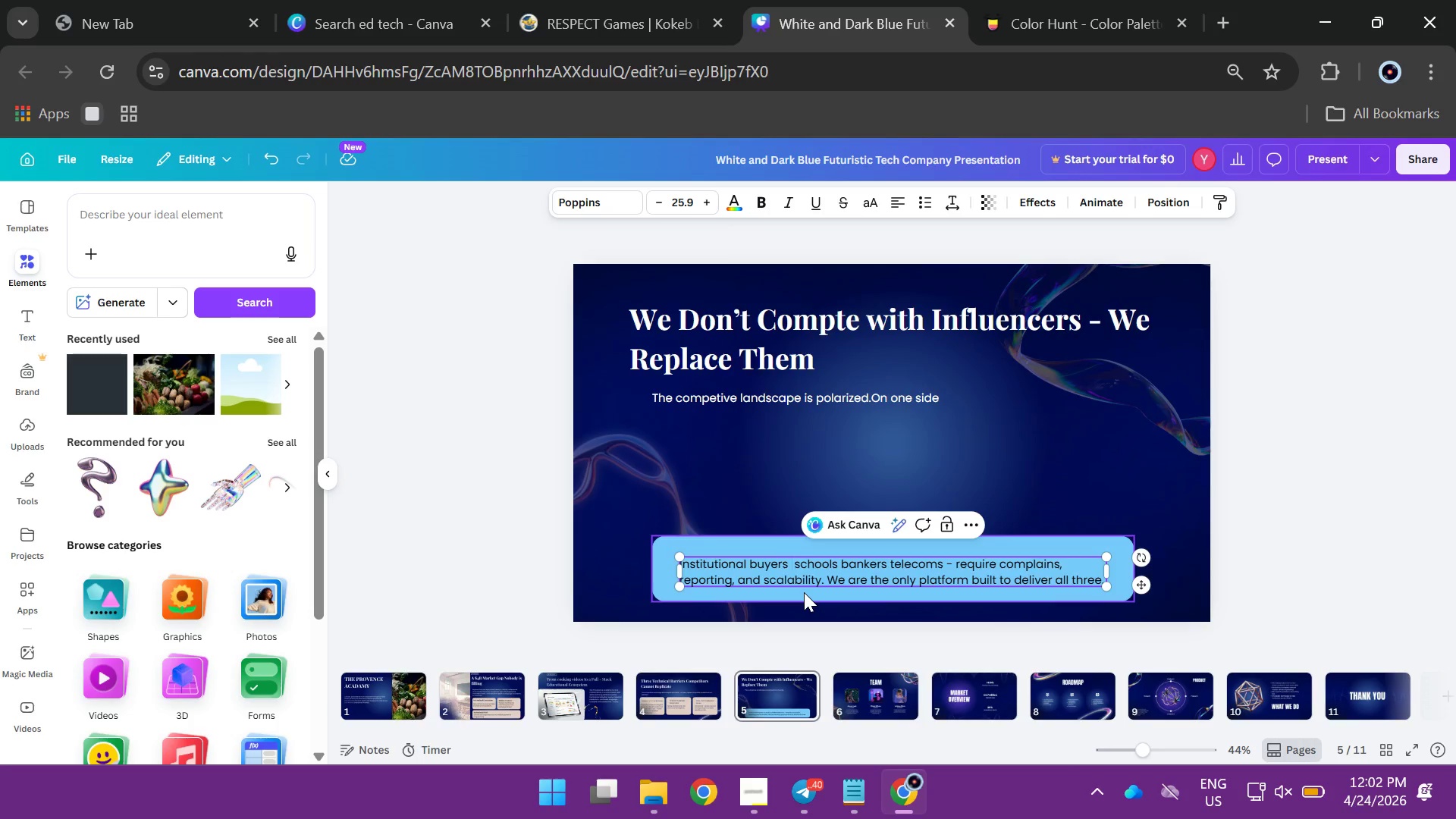 
key(Minus)
 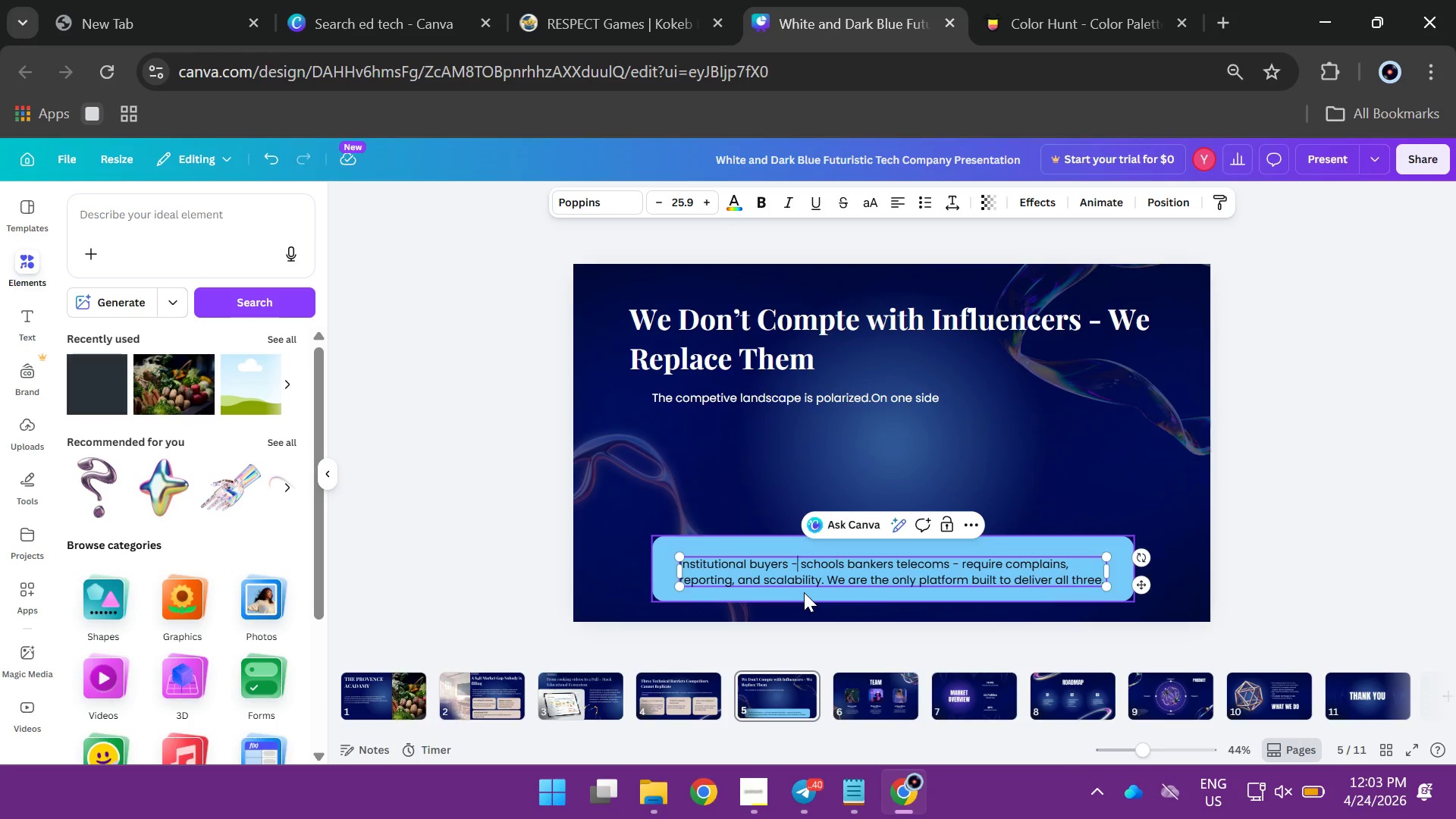 
key(ArrowRight)
 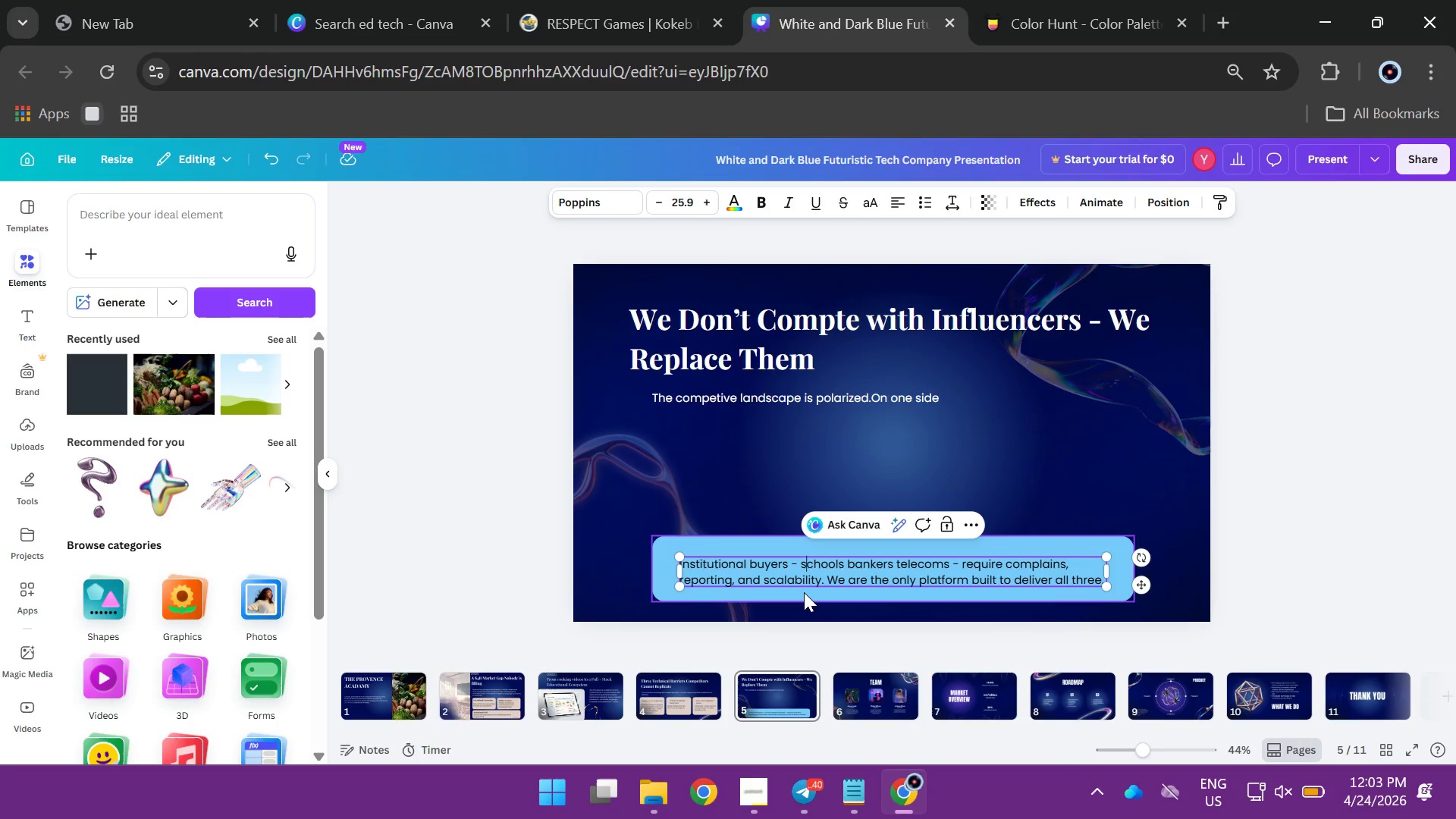 
key(ArrowRight)
 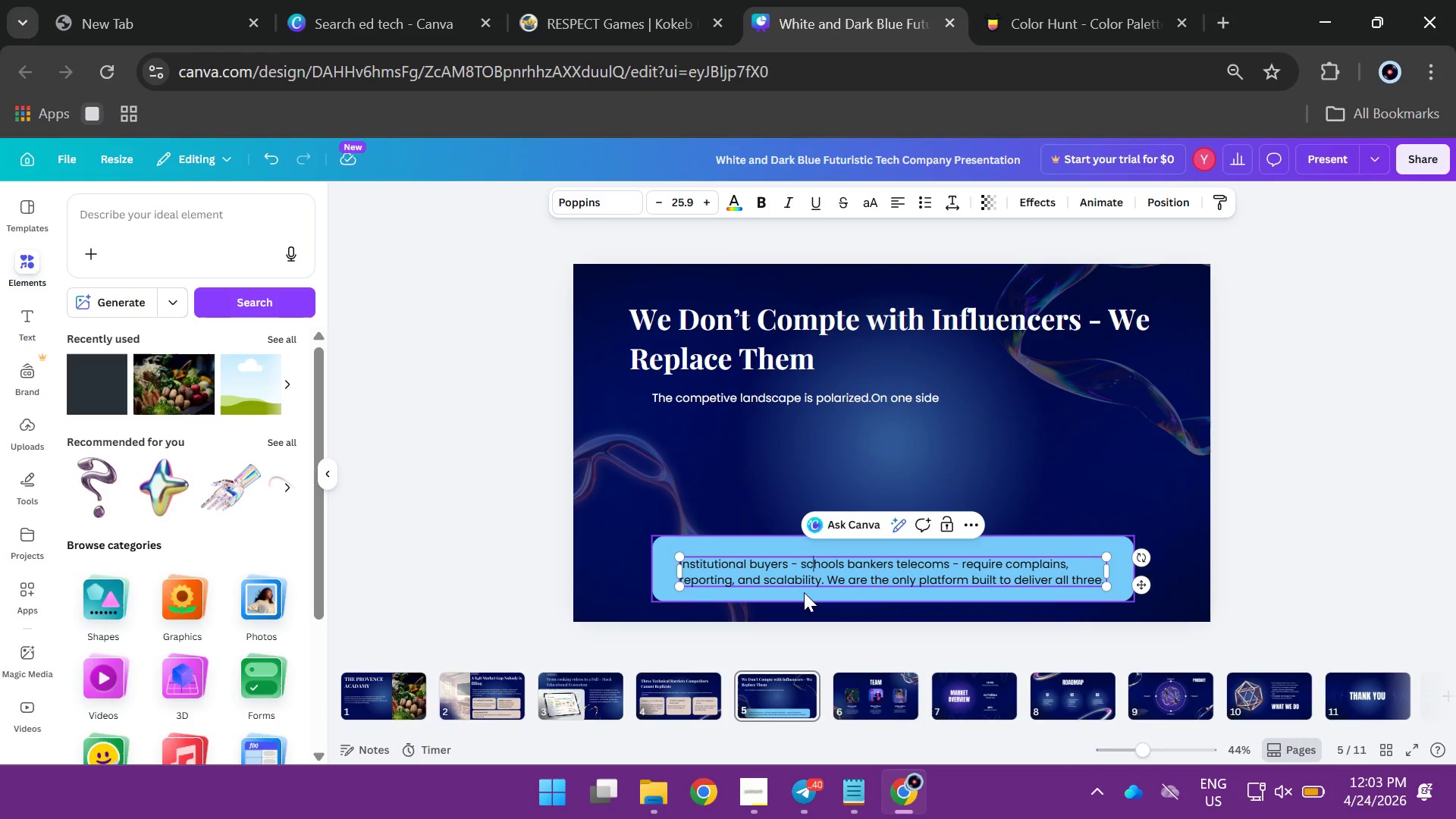 
key(ArrowRight)
 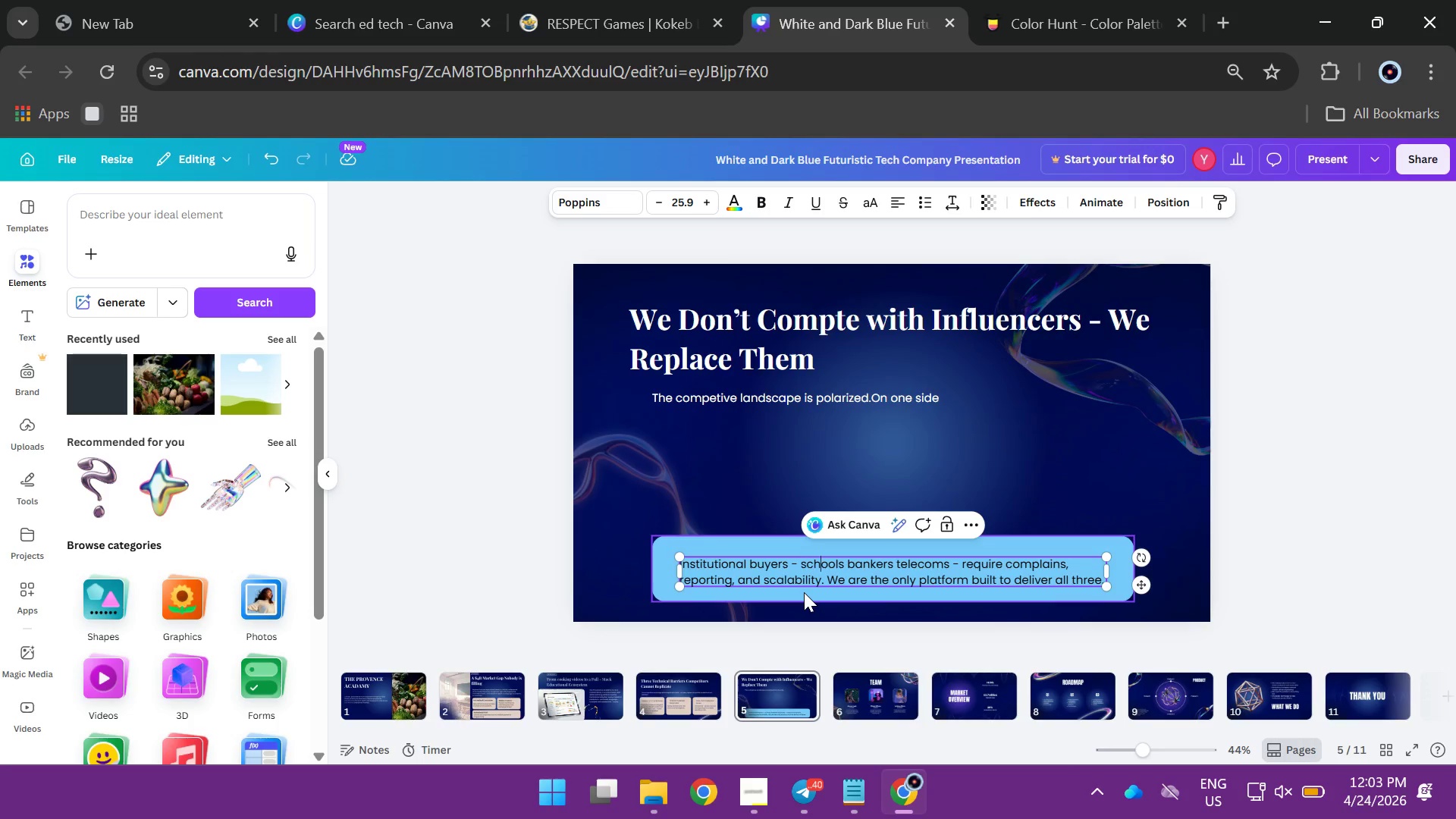 
key(ArrowRight)
 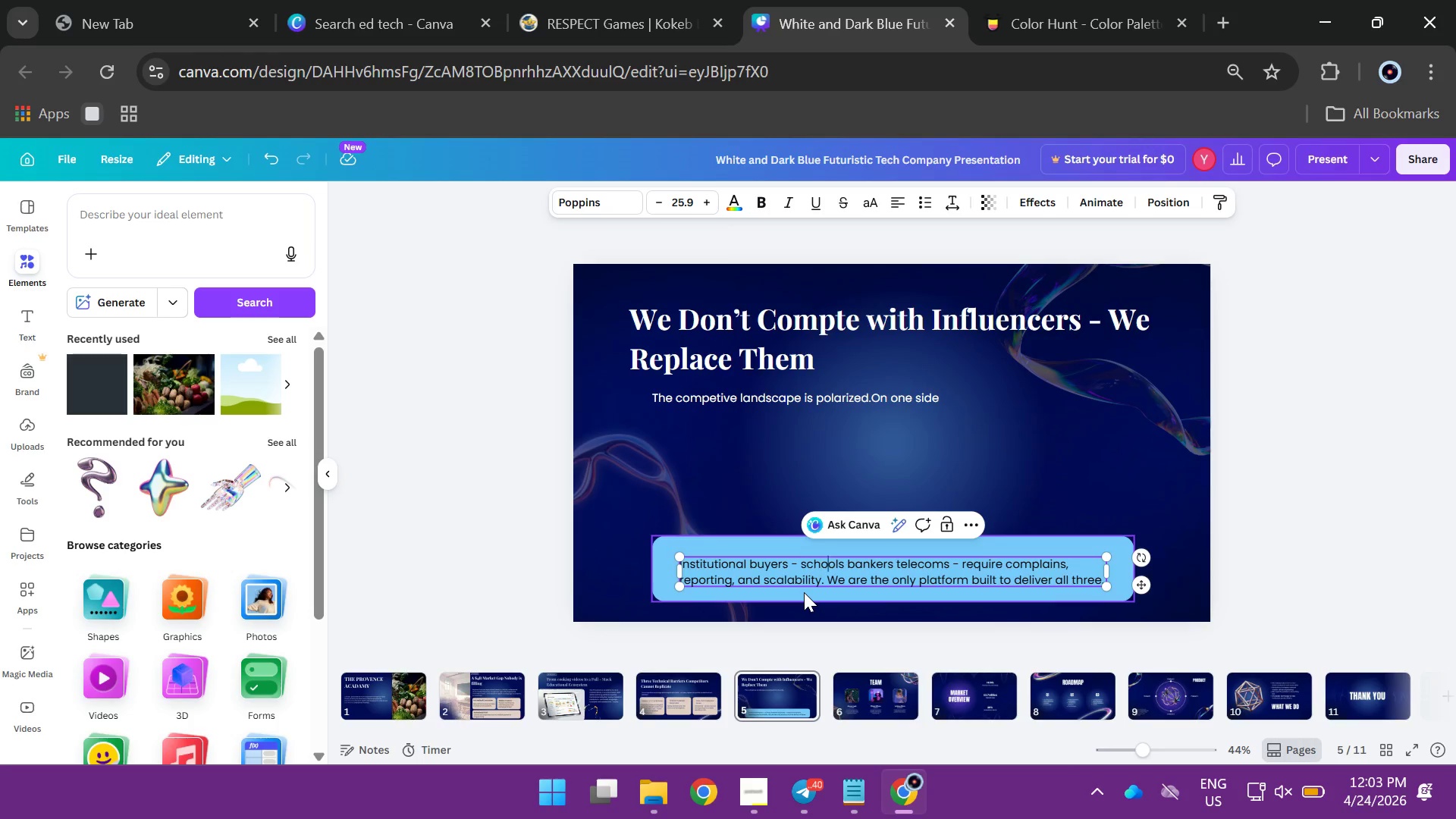 
key(ArrowRight)
 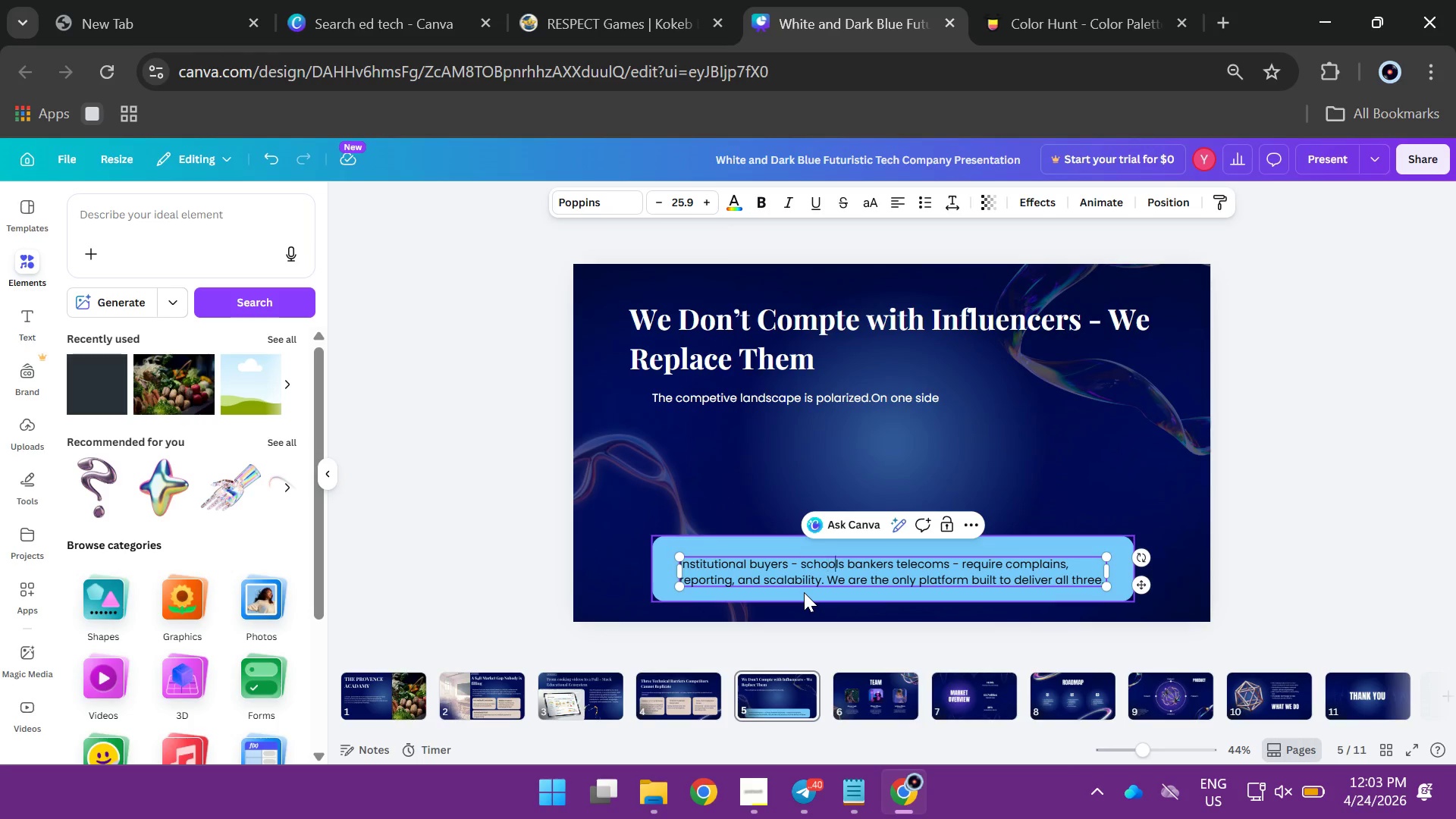 
key(ArrowRight)
 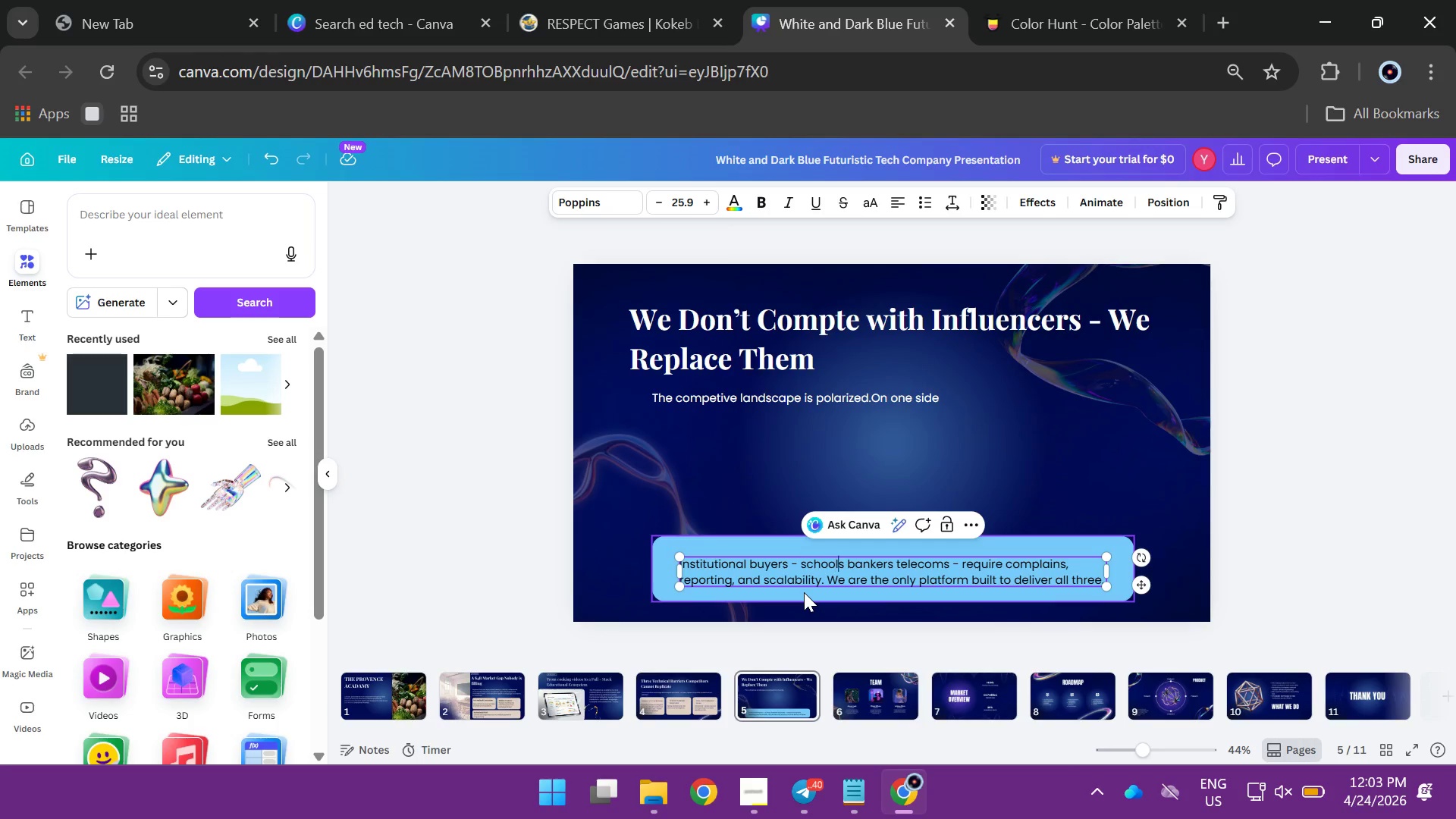 
key(ArrowRight)
 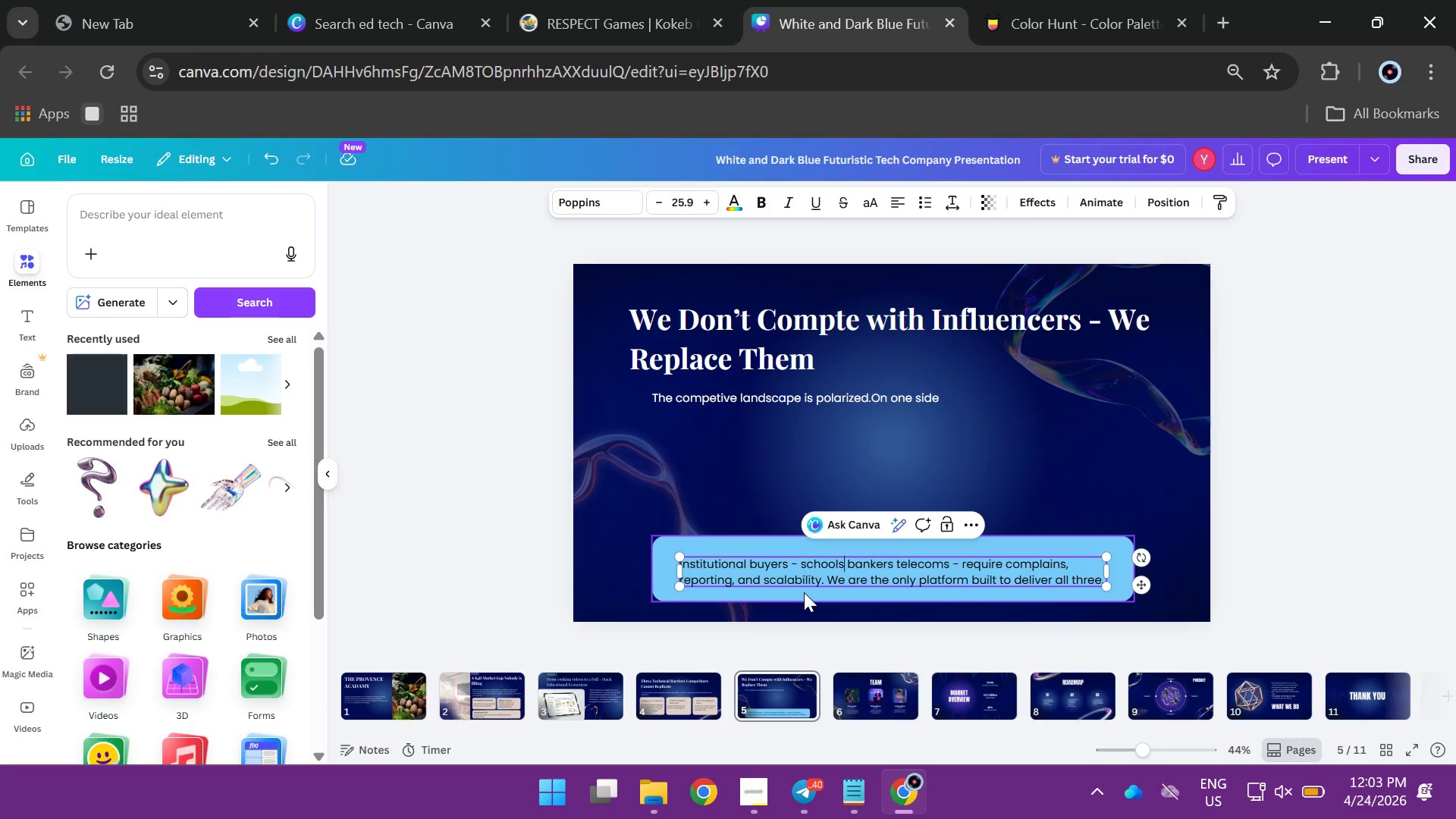 
key(ArrowRight)
 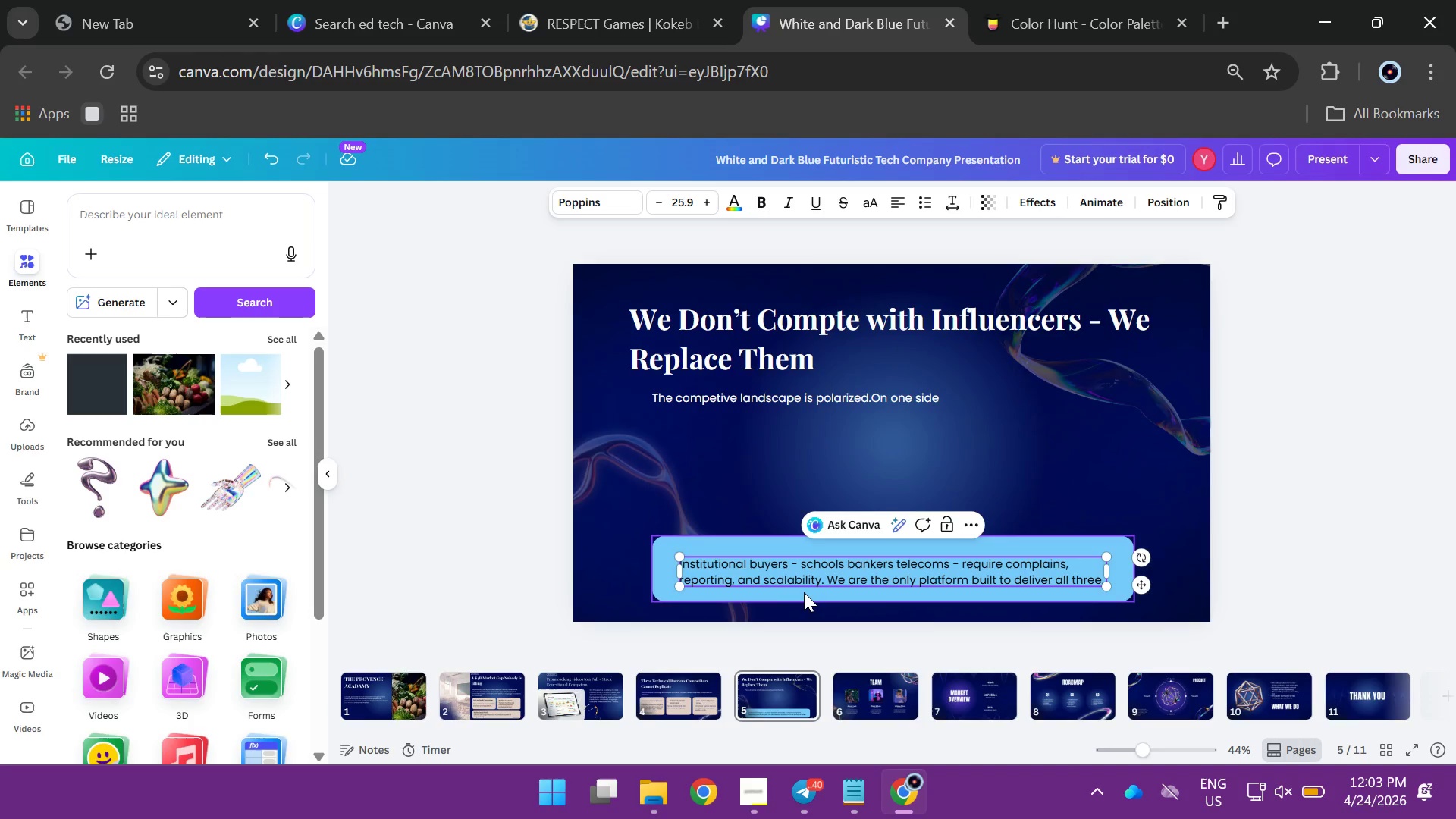 
key(Comma)
 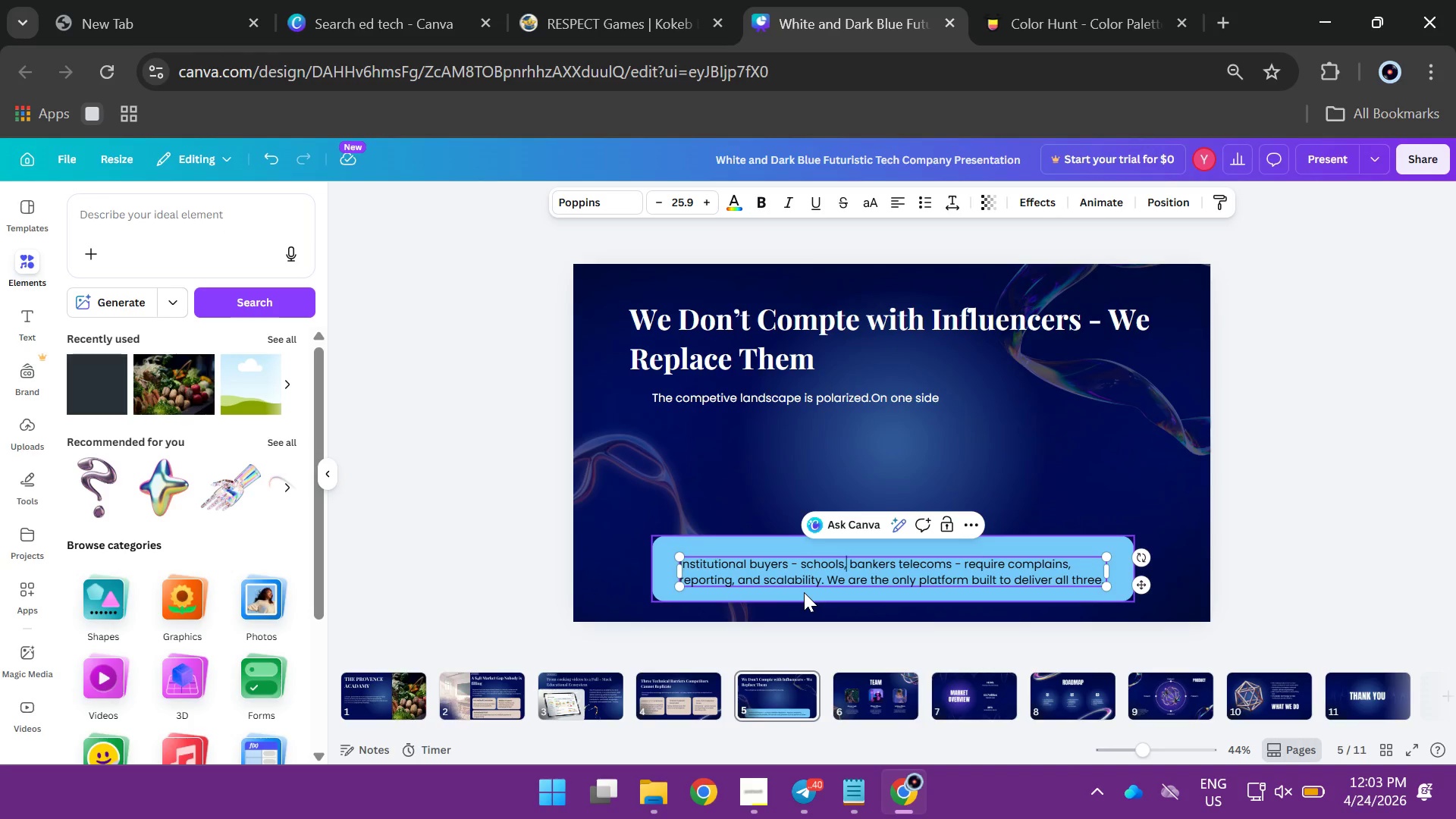 
hold_key(key=ArrowRight, duration=0.64)
 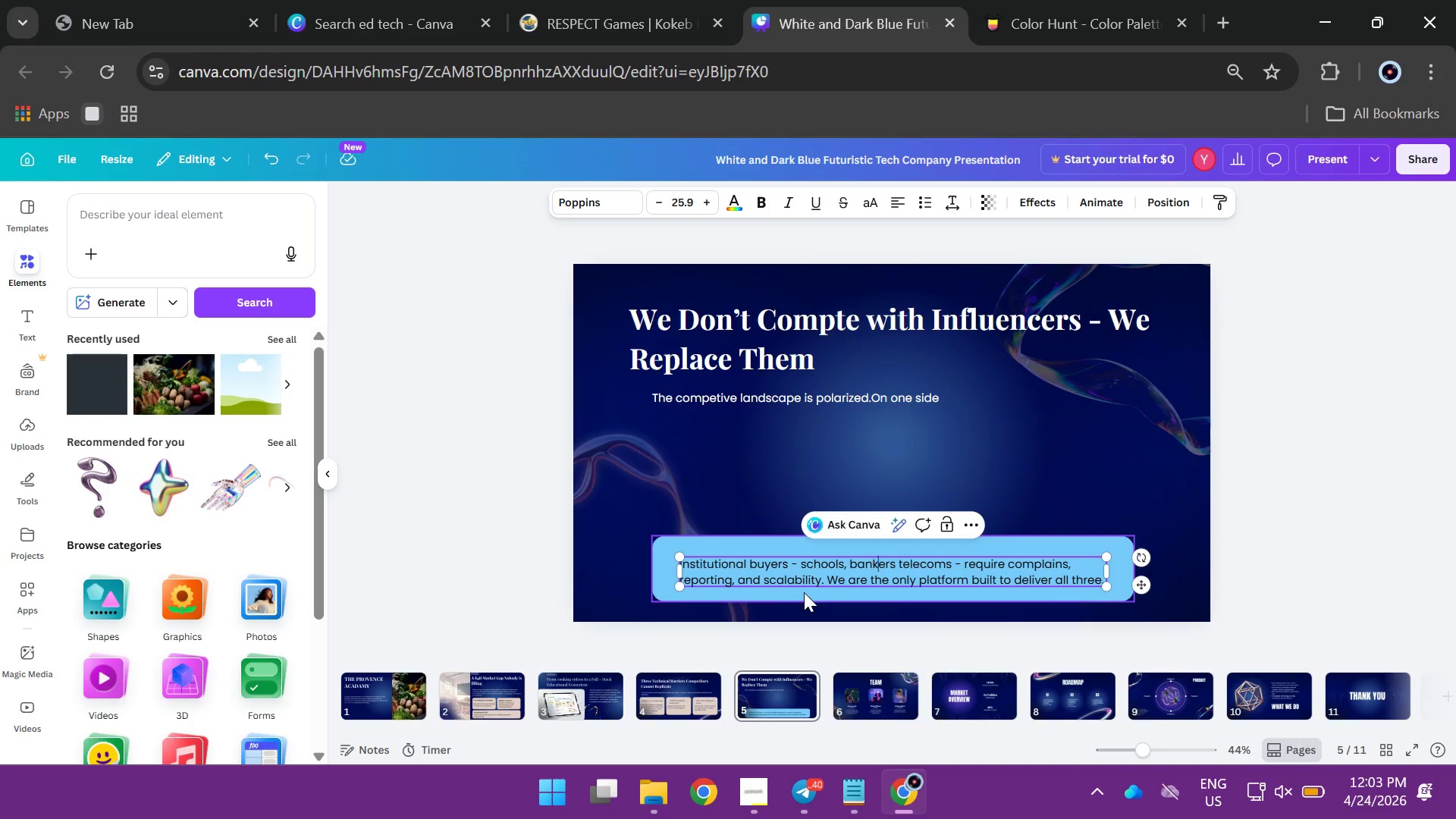 
key(ArrowRight)
 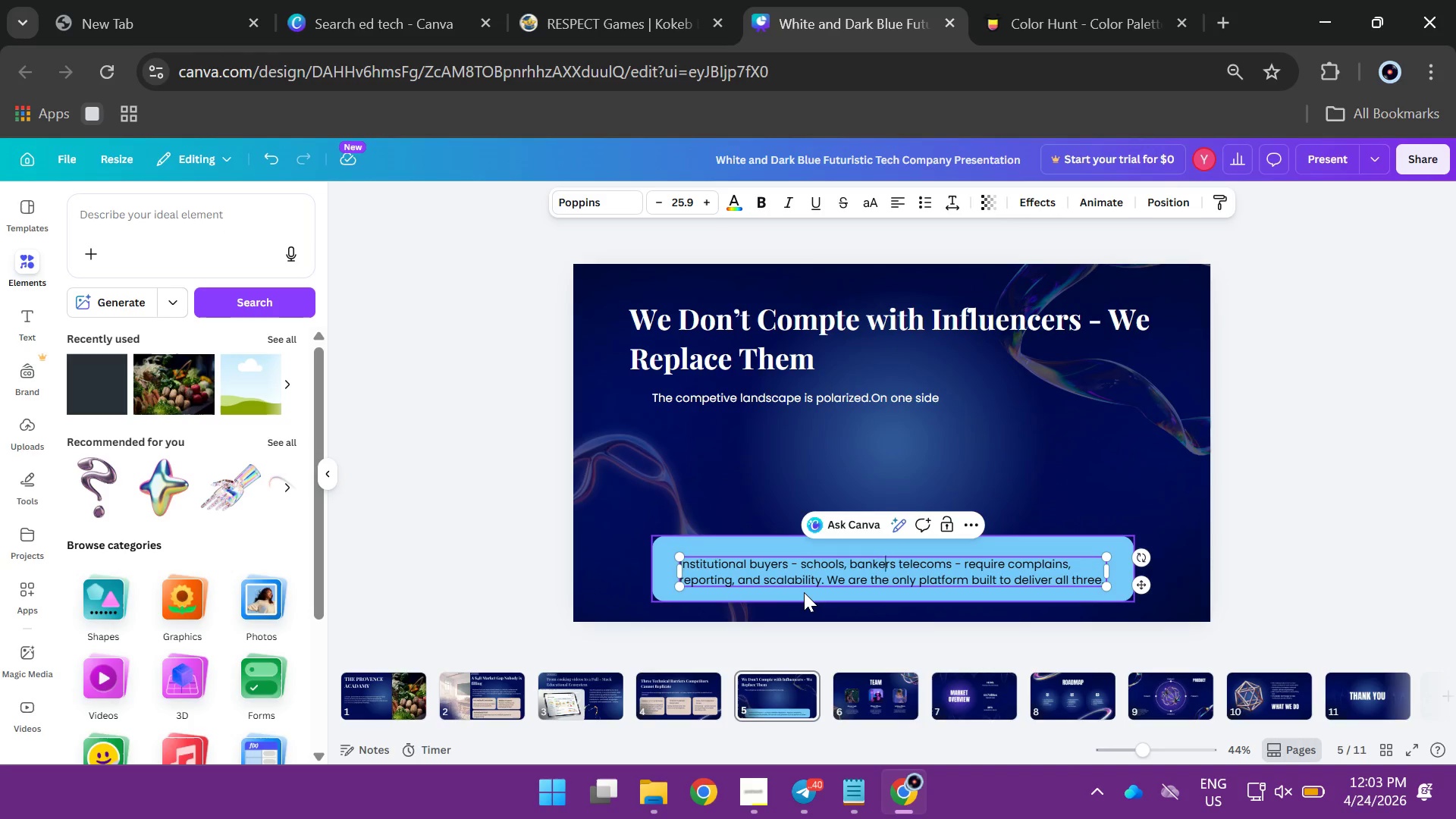 
key(ArrowRight)
 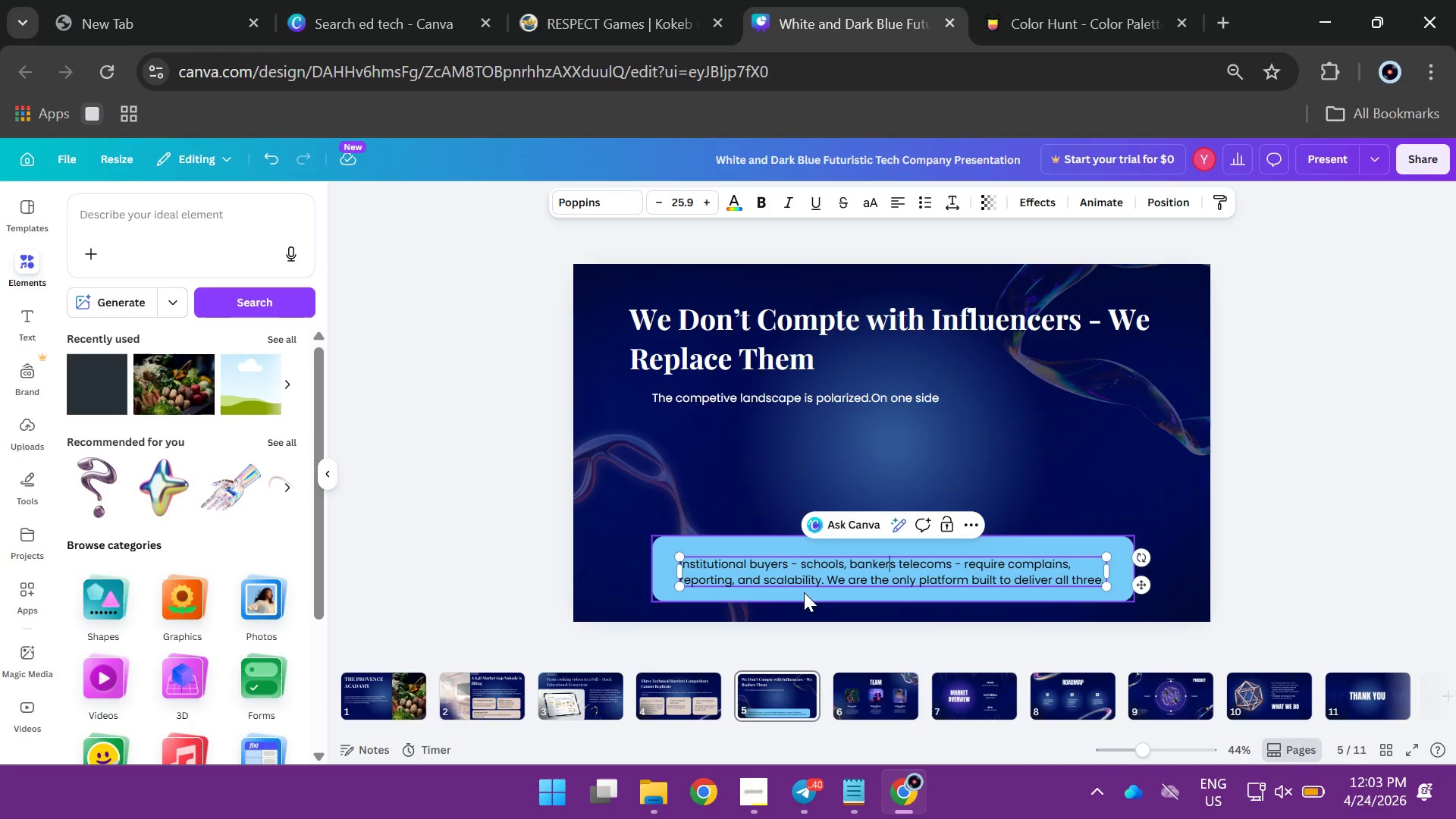 
key(ArrowRight)
 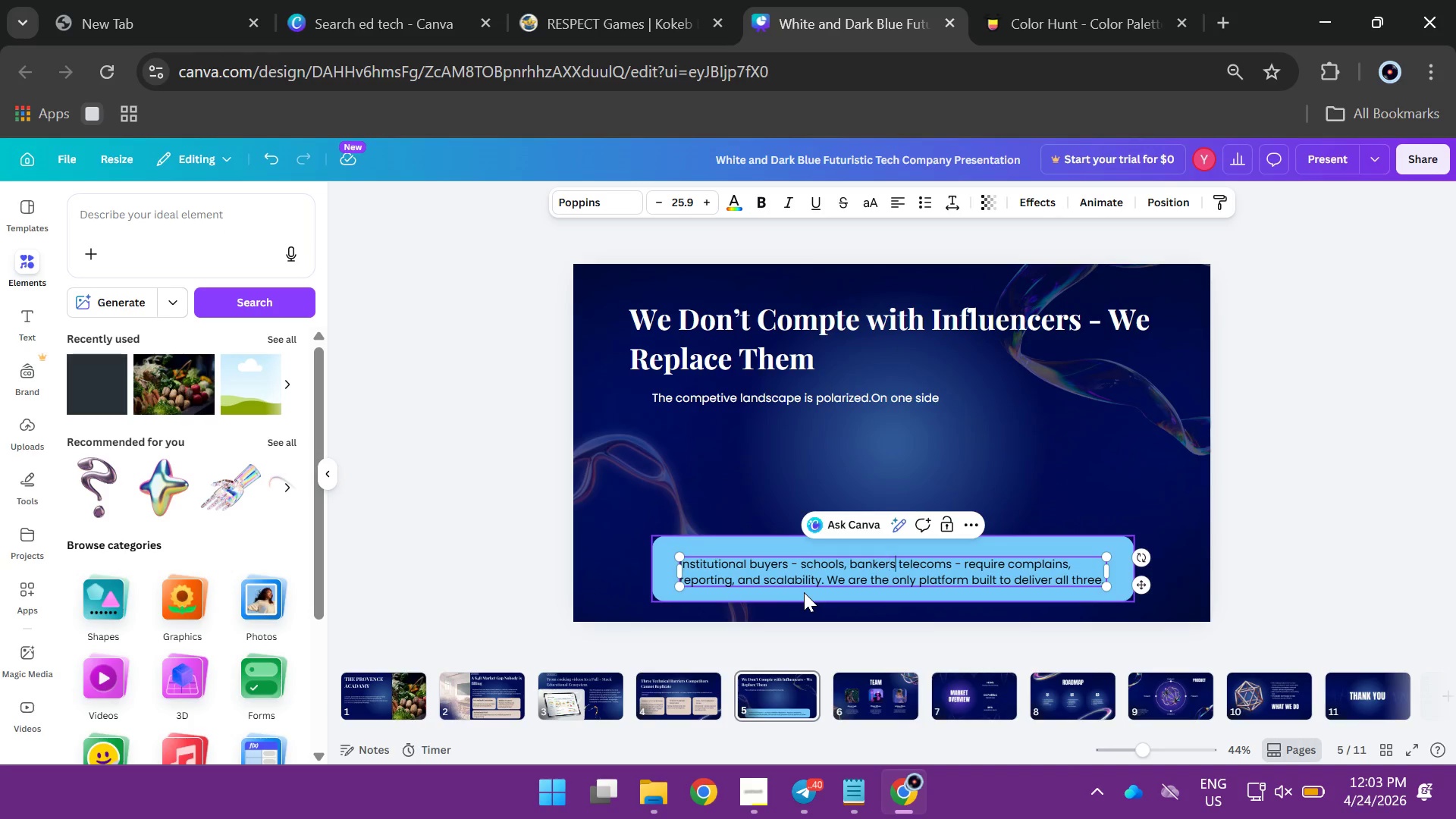 
key(ArrowRight)
 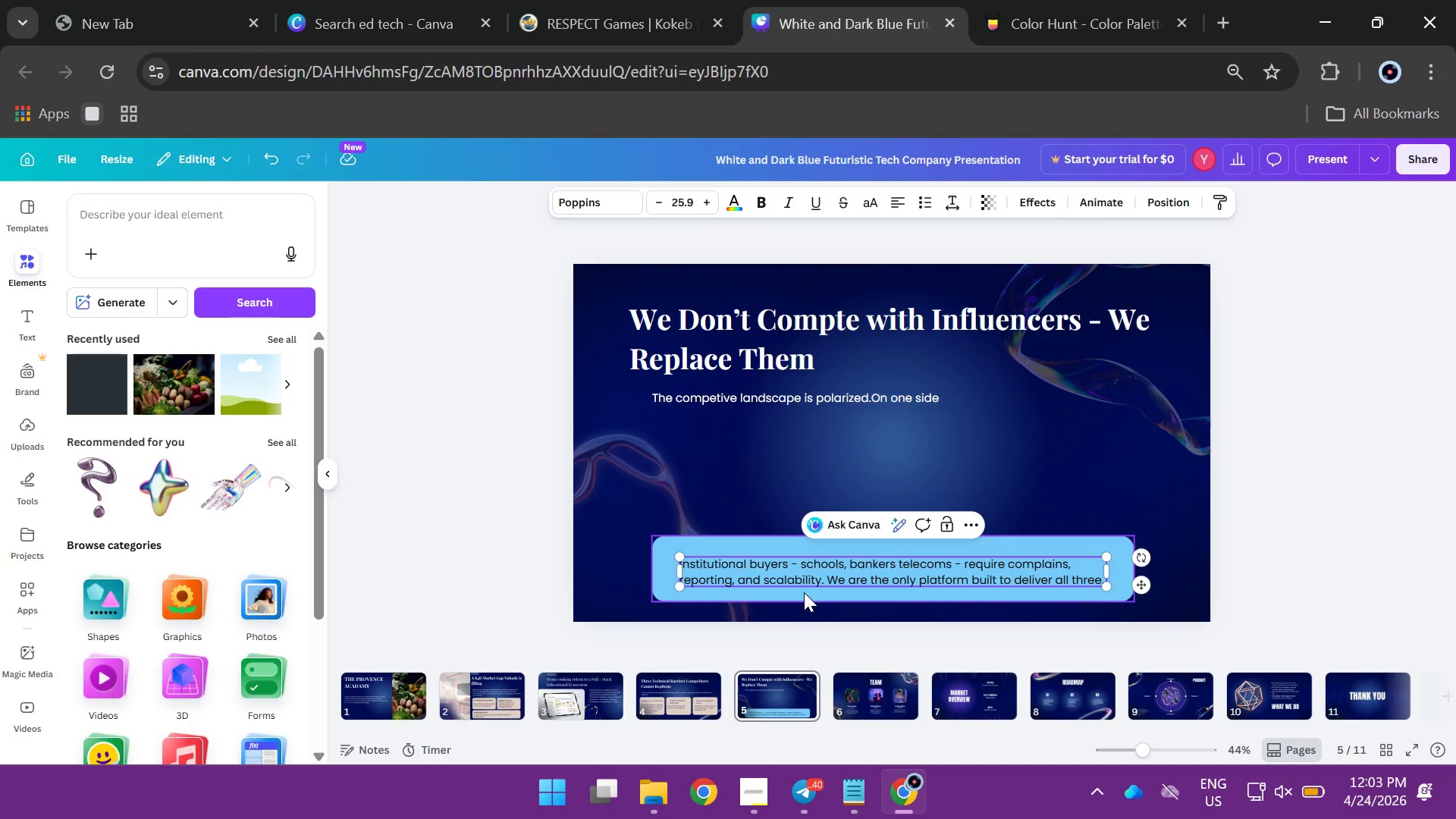 
key(Comma)
 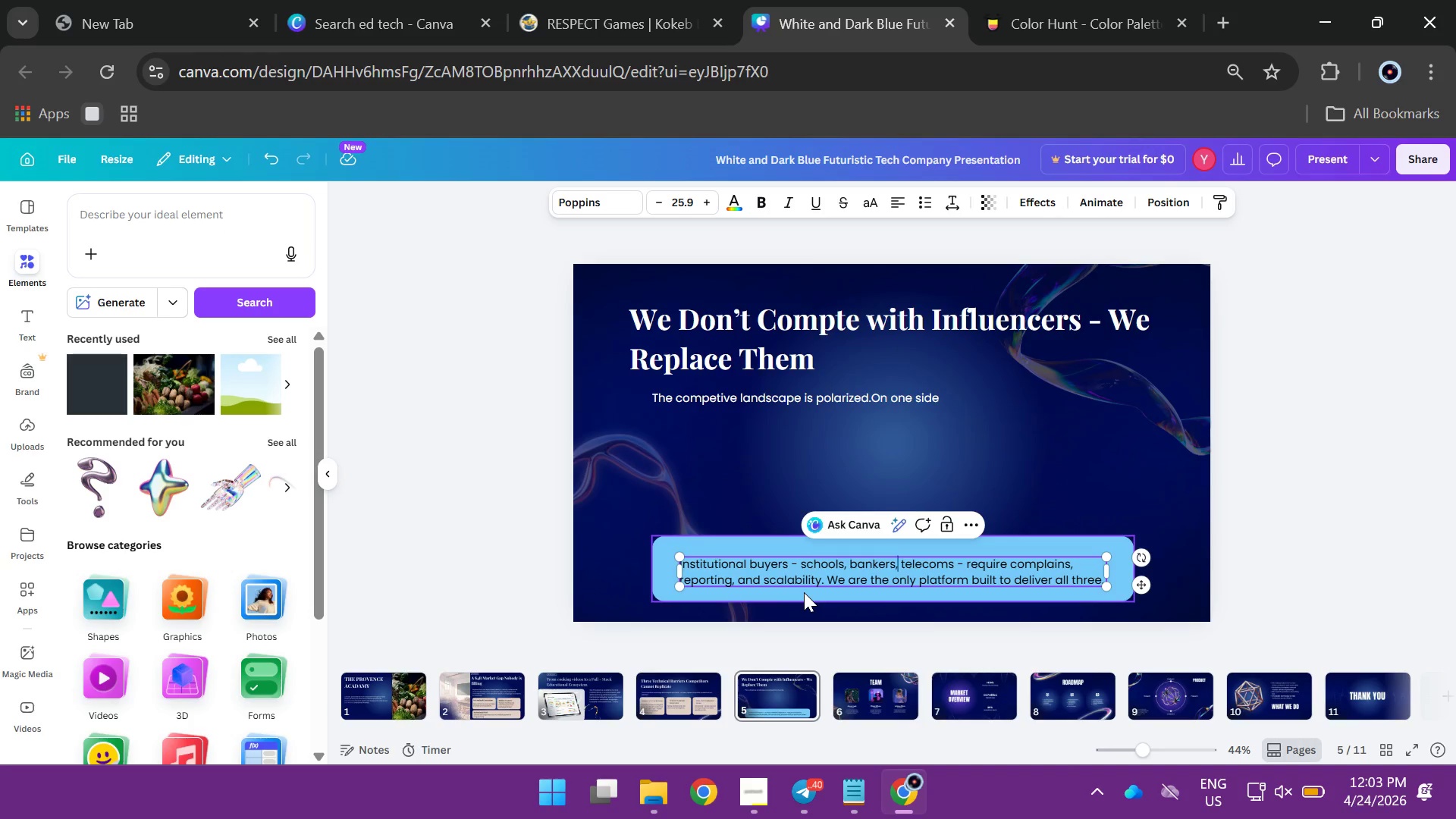 
hold_key(key=ArrowRight, duration=0.5)
 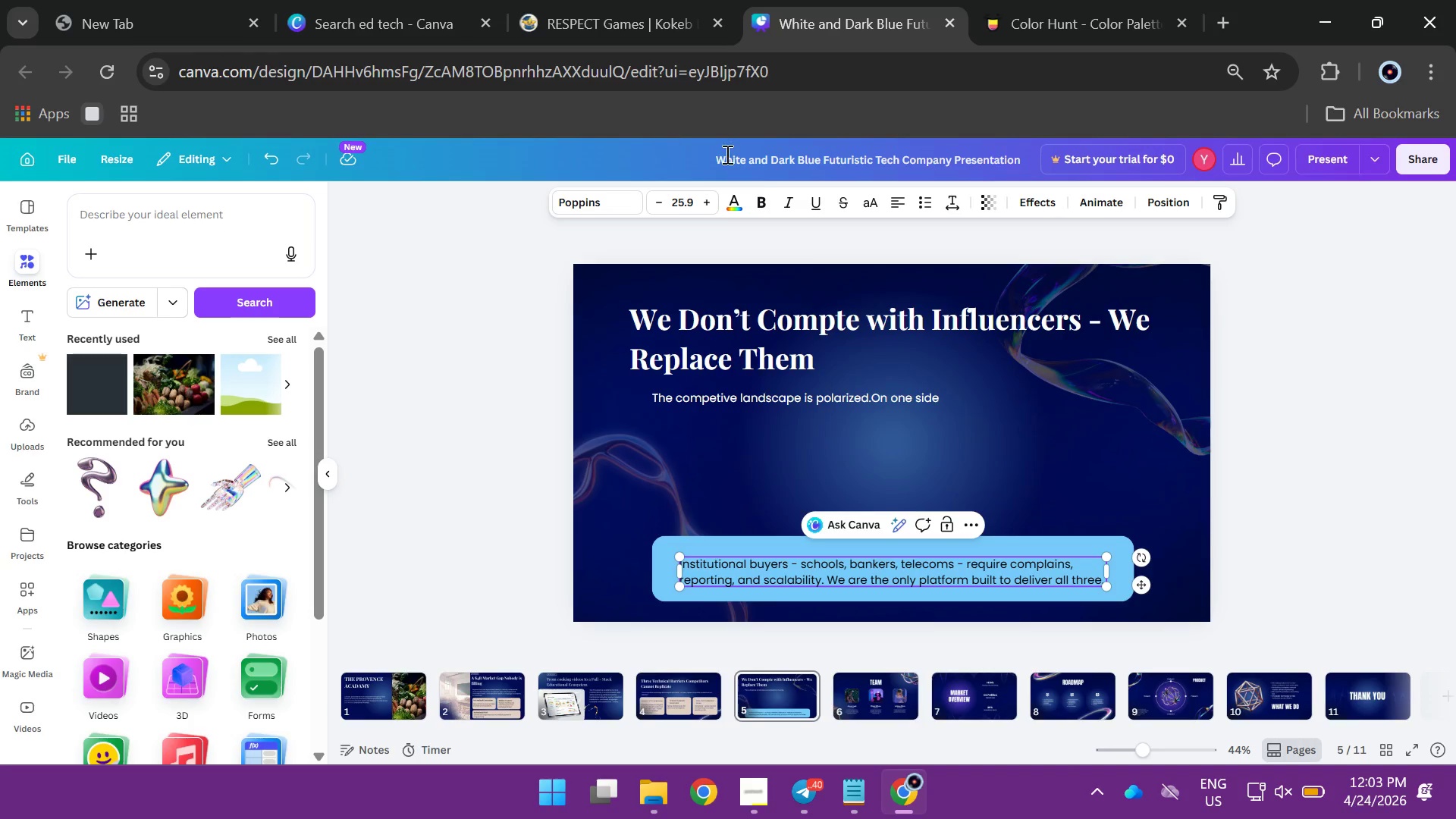 
wait(5.73)
 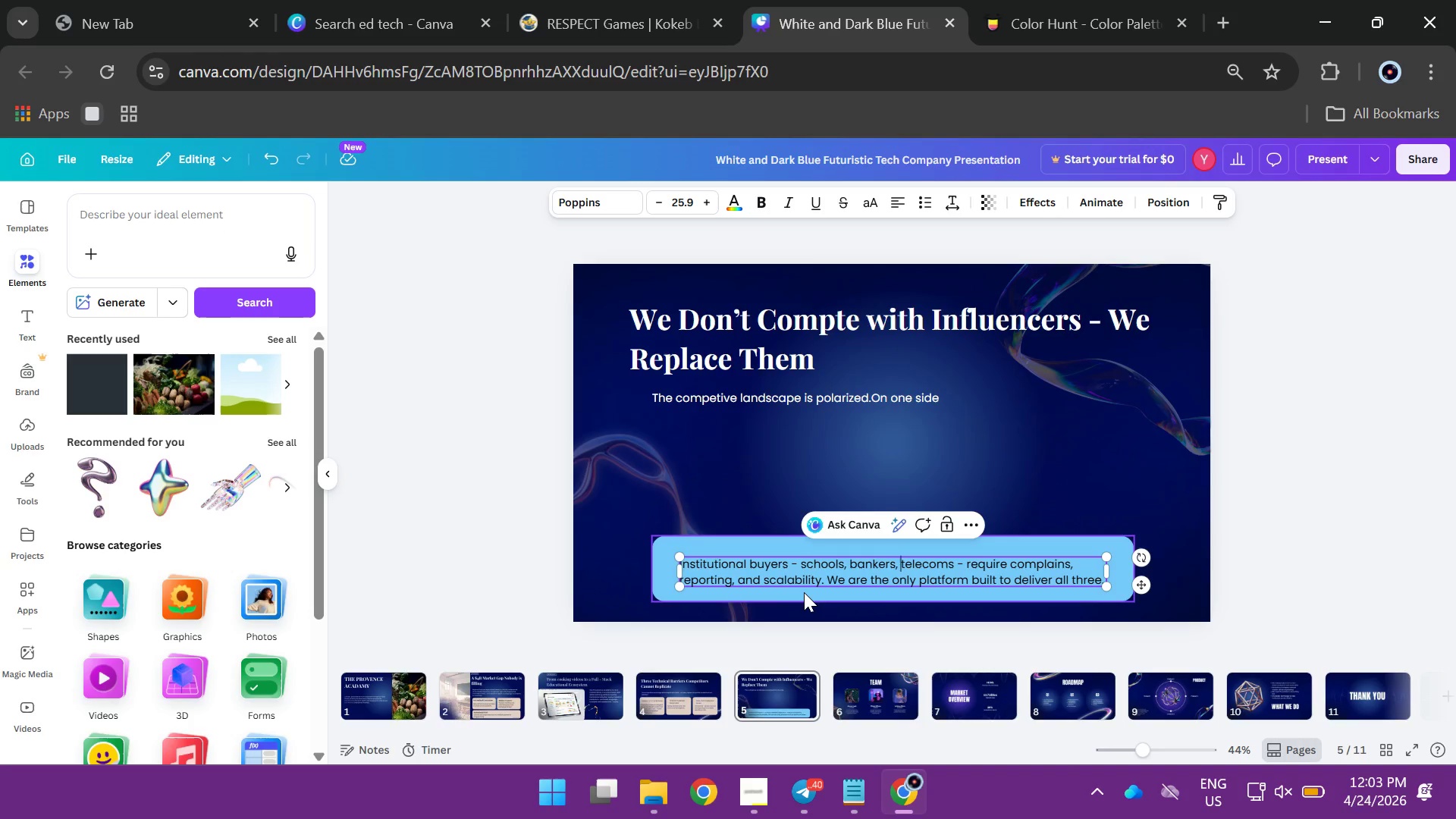 
left_click([935, 394])
 